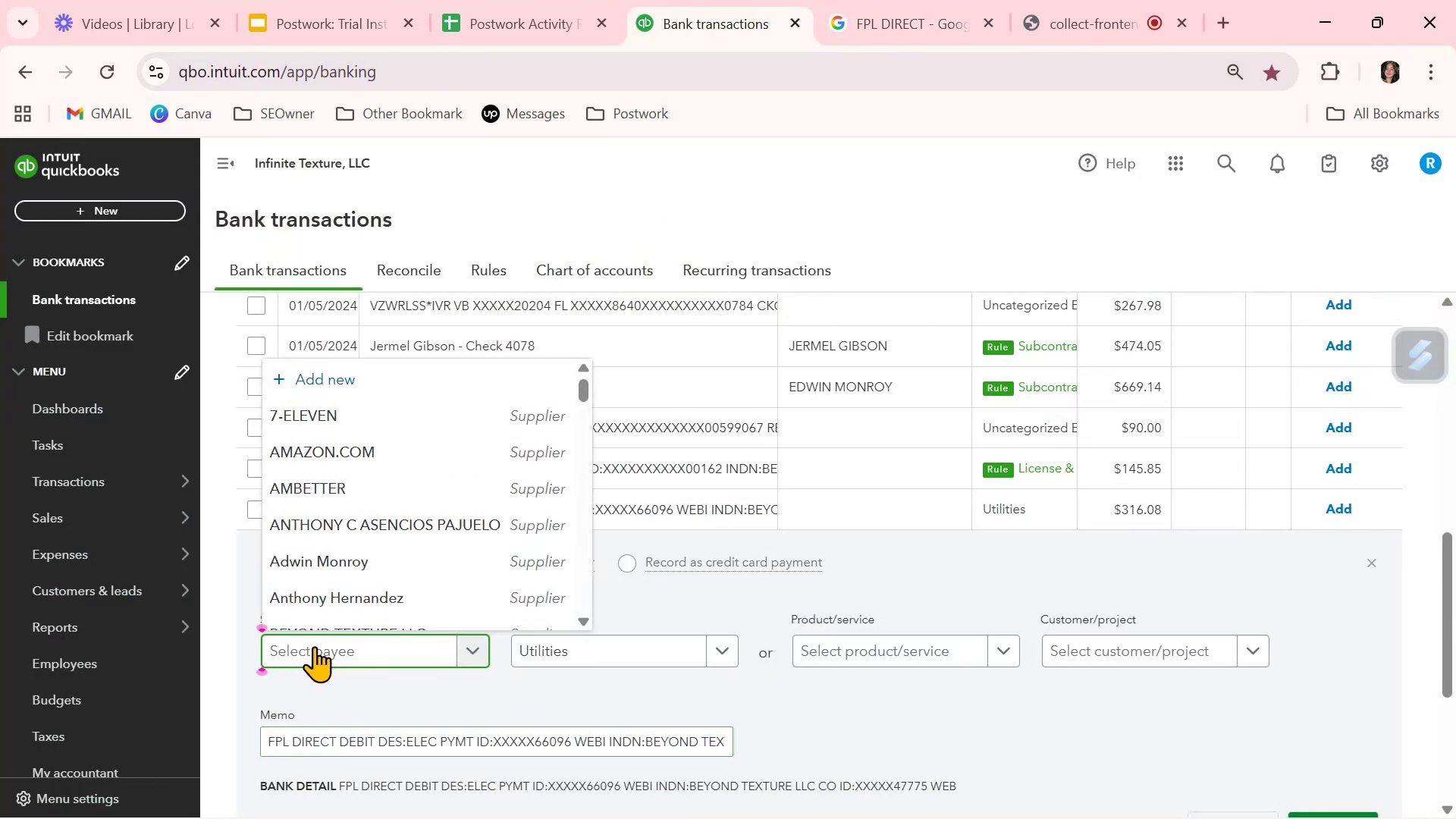 
key(Control+V)
 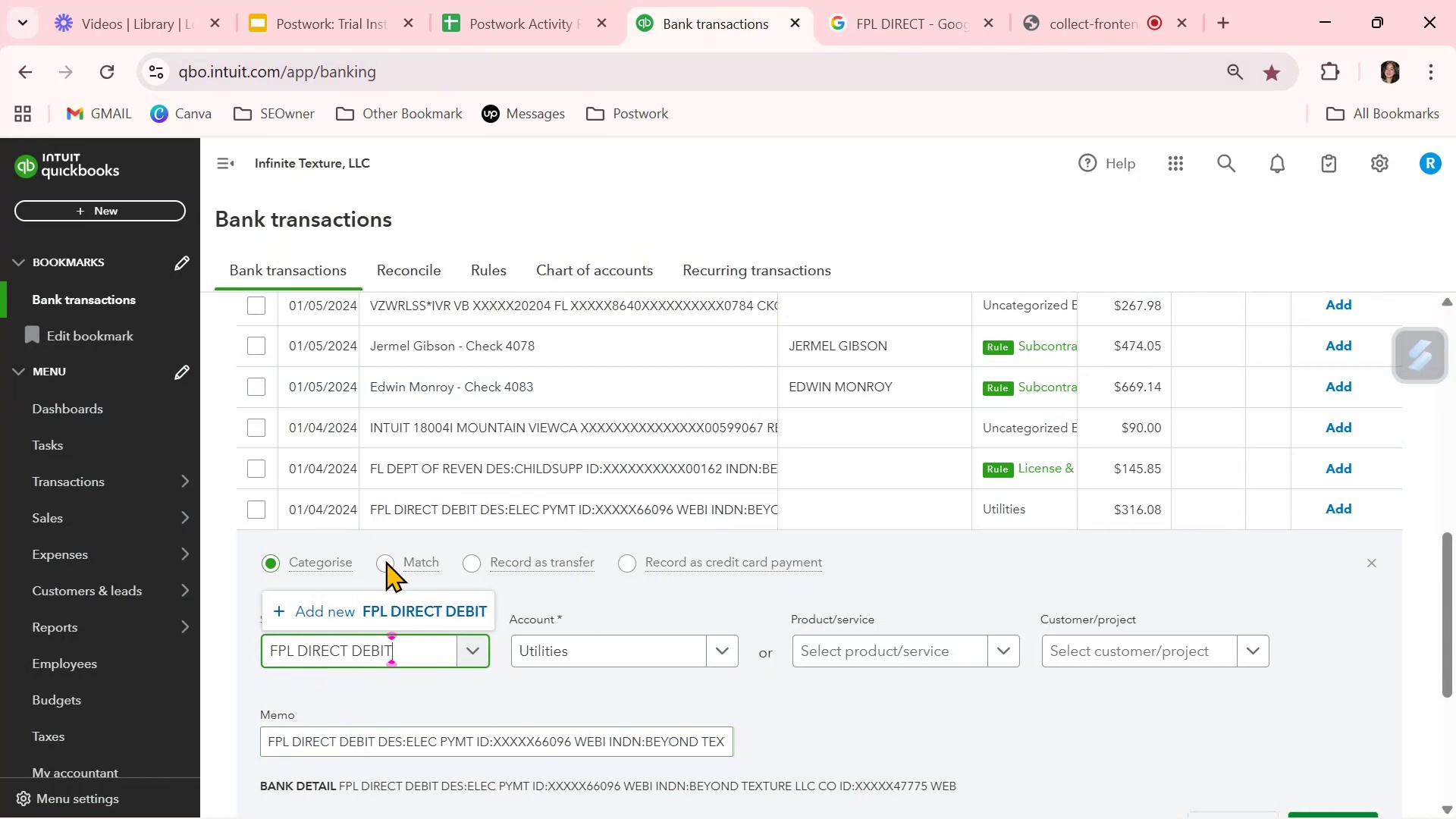 
left_click([415, 613])
 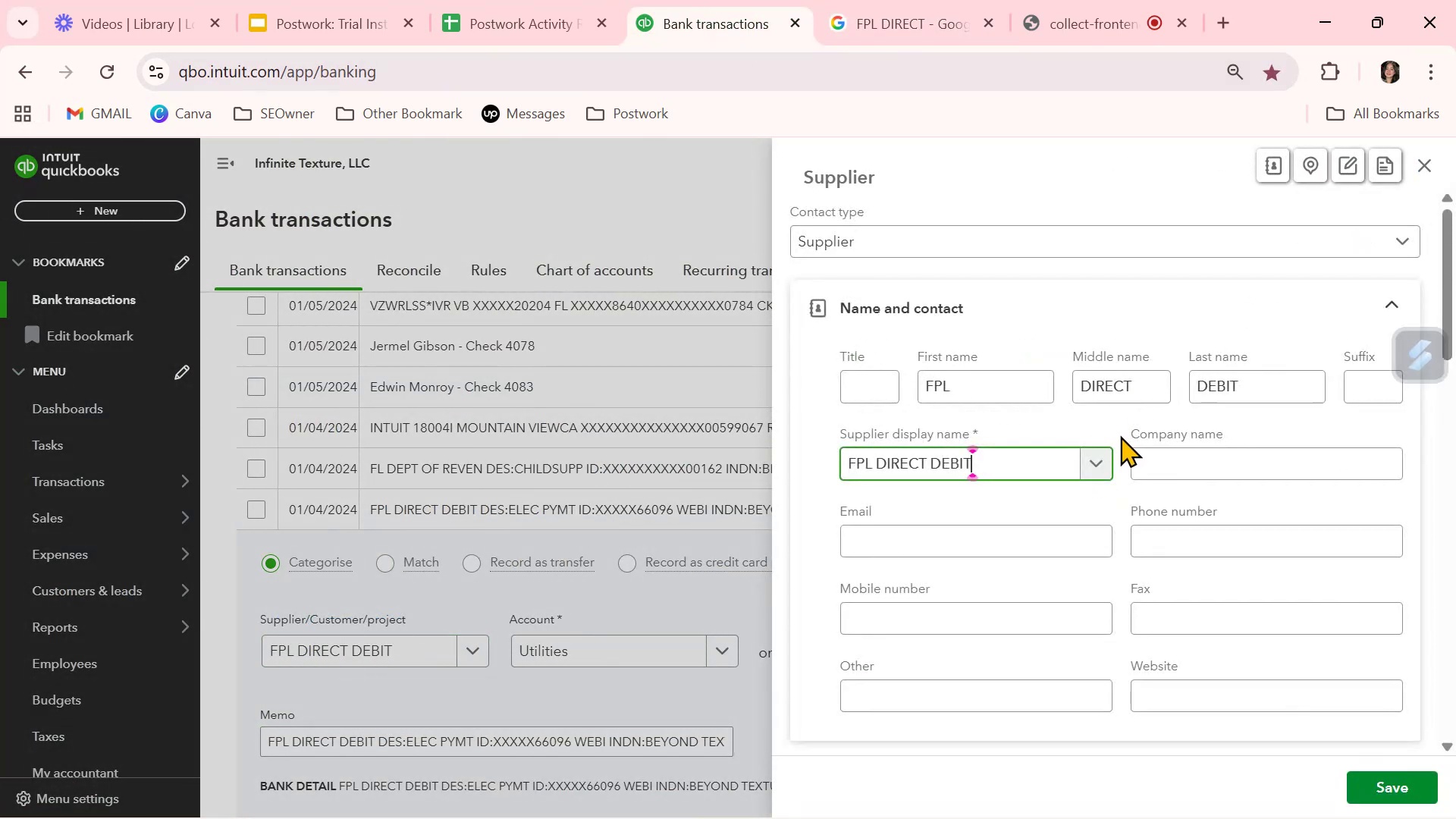 
left_click_drag(start_coordinate=[1029, 375], to_coordinate=[789, 397])
 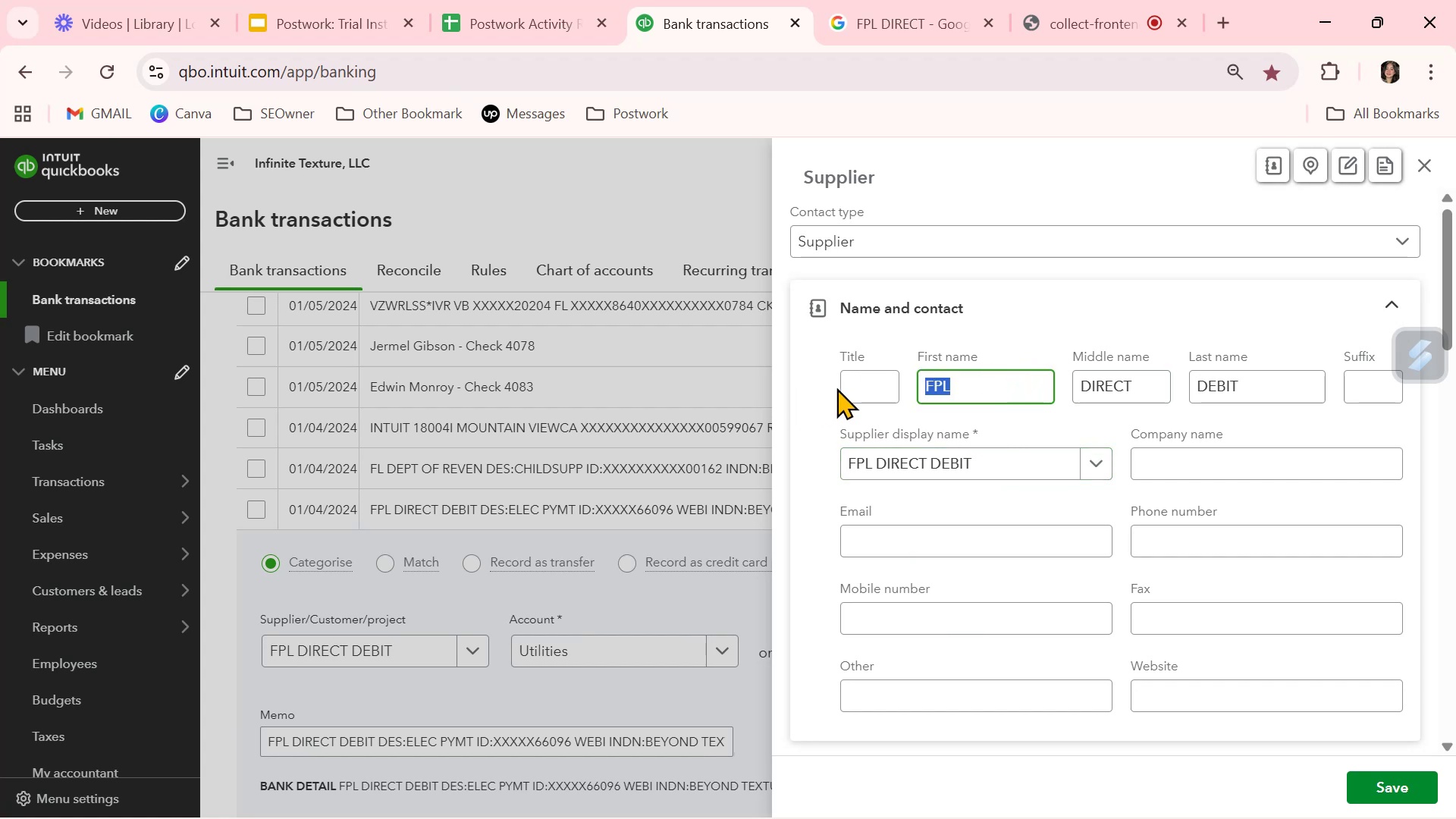 
key(Backspace)
 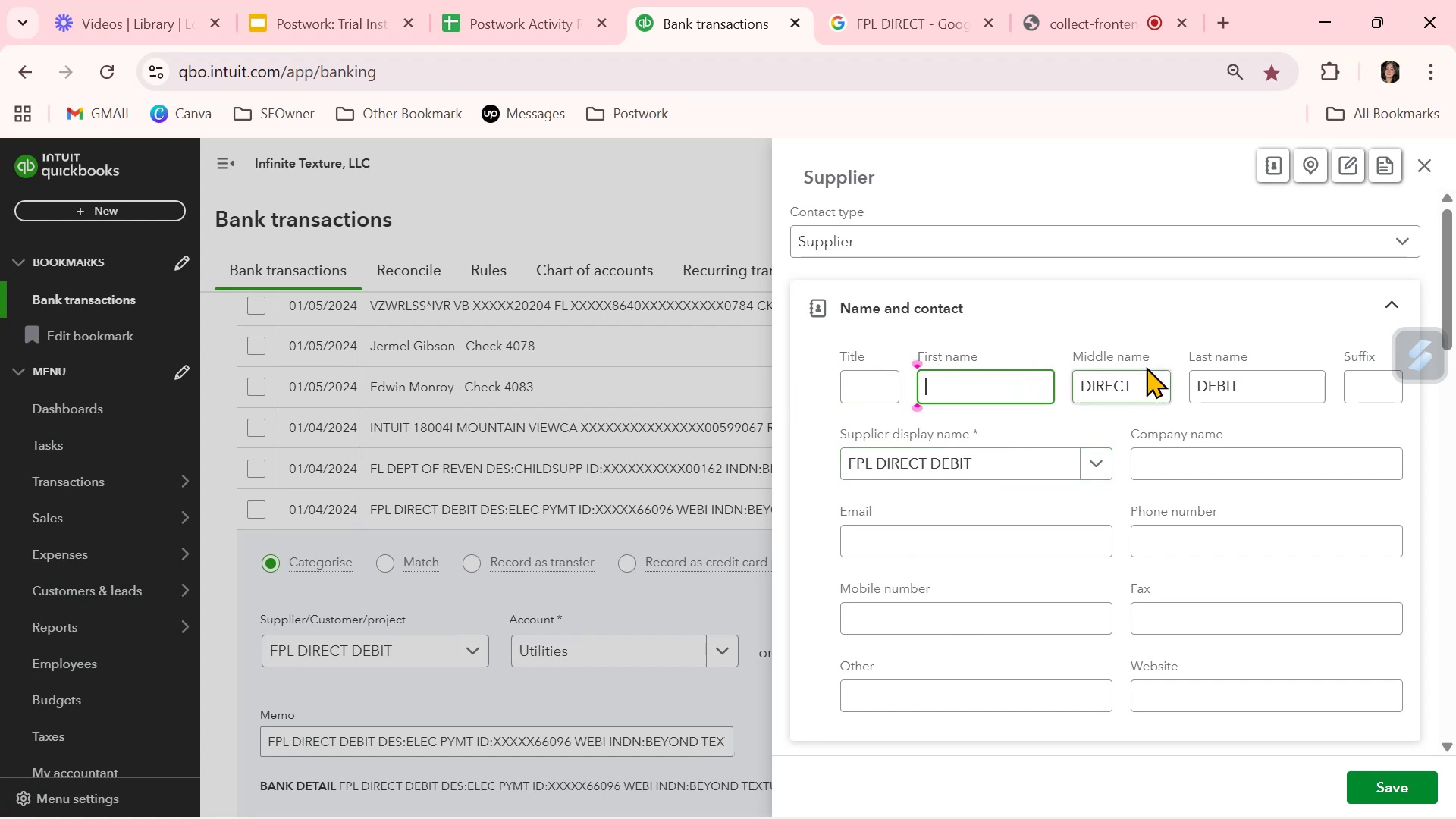 
left_click_drag(start_coordinate=[1154, 375], to_coordinate=[1025, 386])
 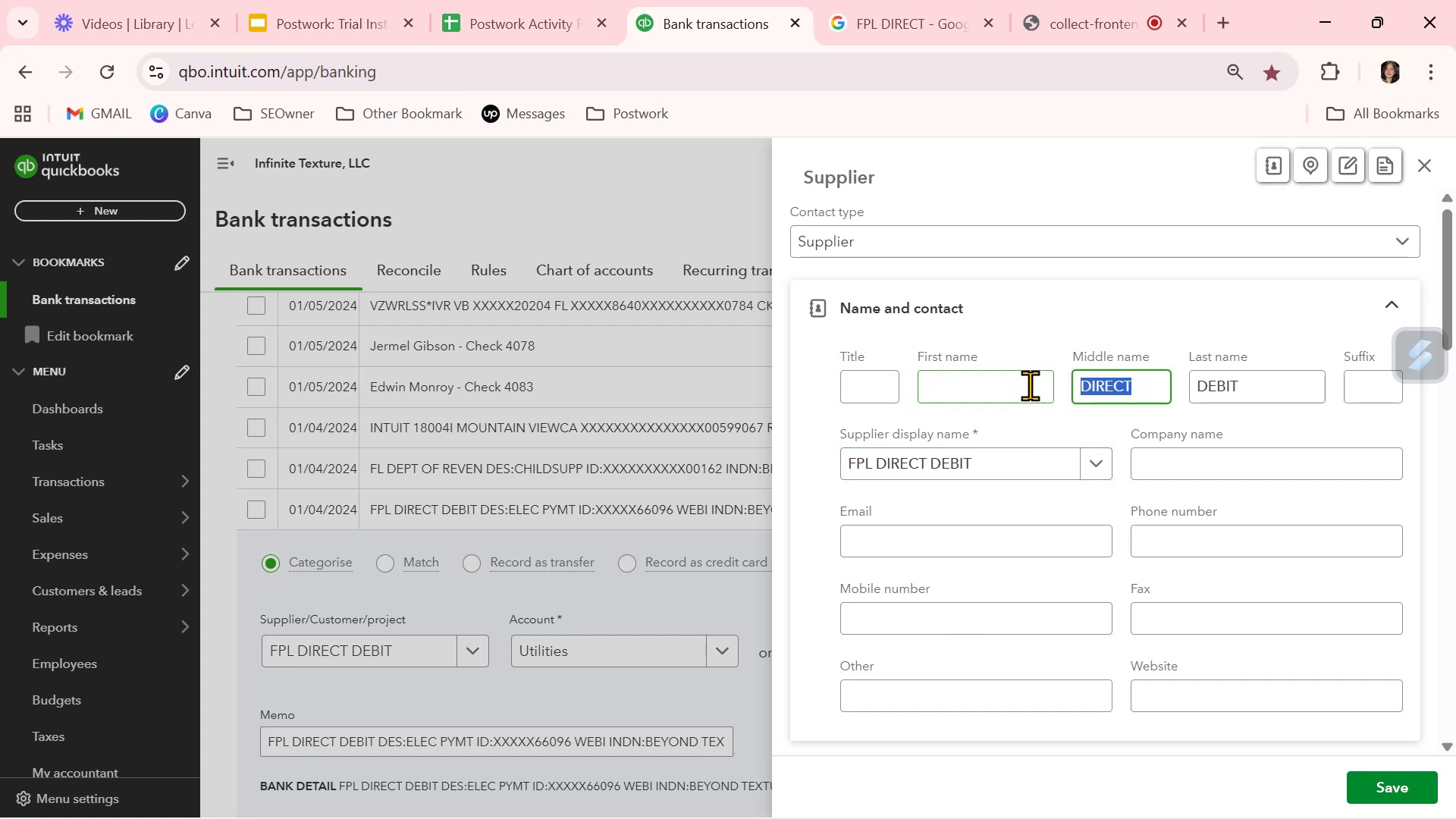 
key(Backspace)
 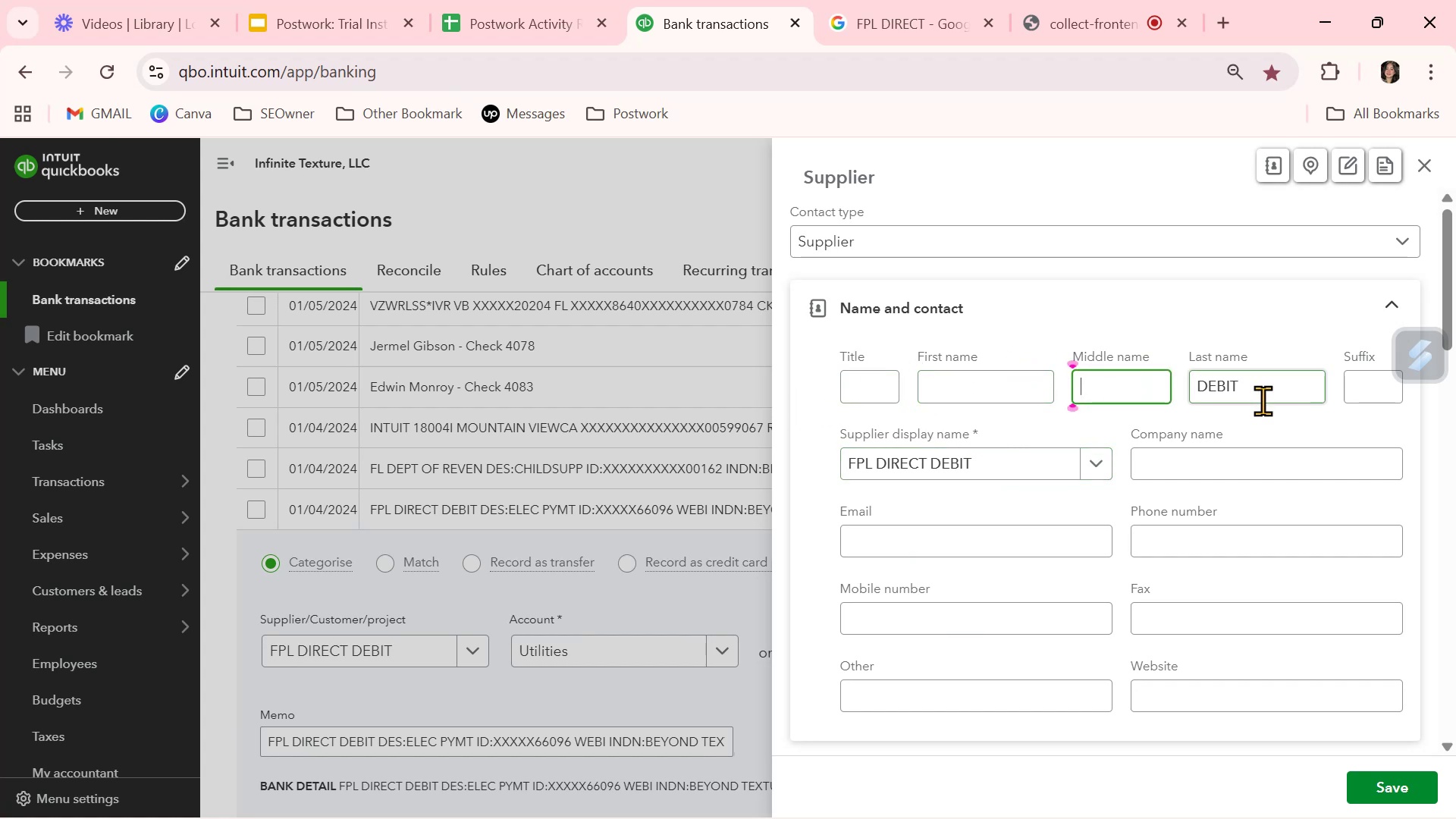 
left_click_drag(start_coordinate=[1259, 397], to_coordinate=[1093, 394])
 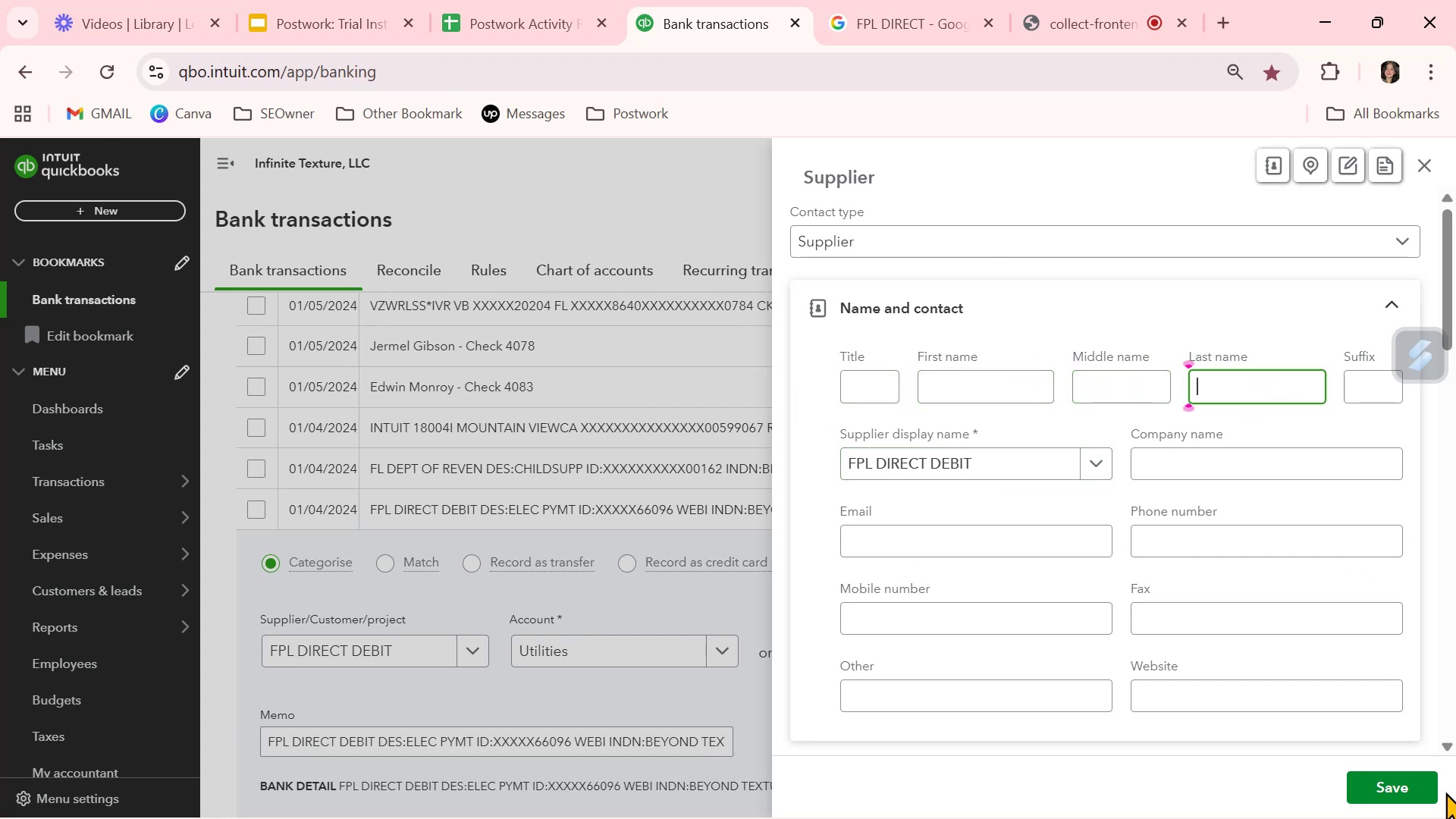 
key(Backspace)
 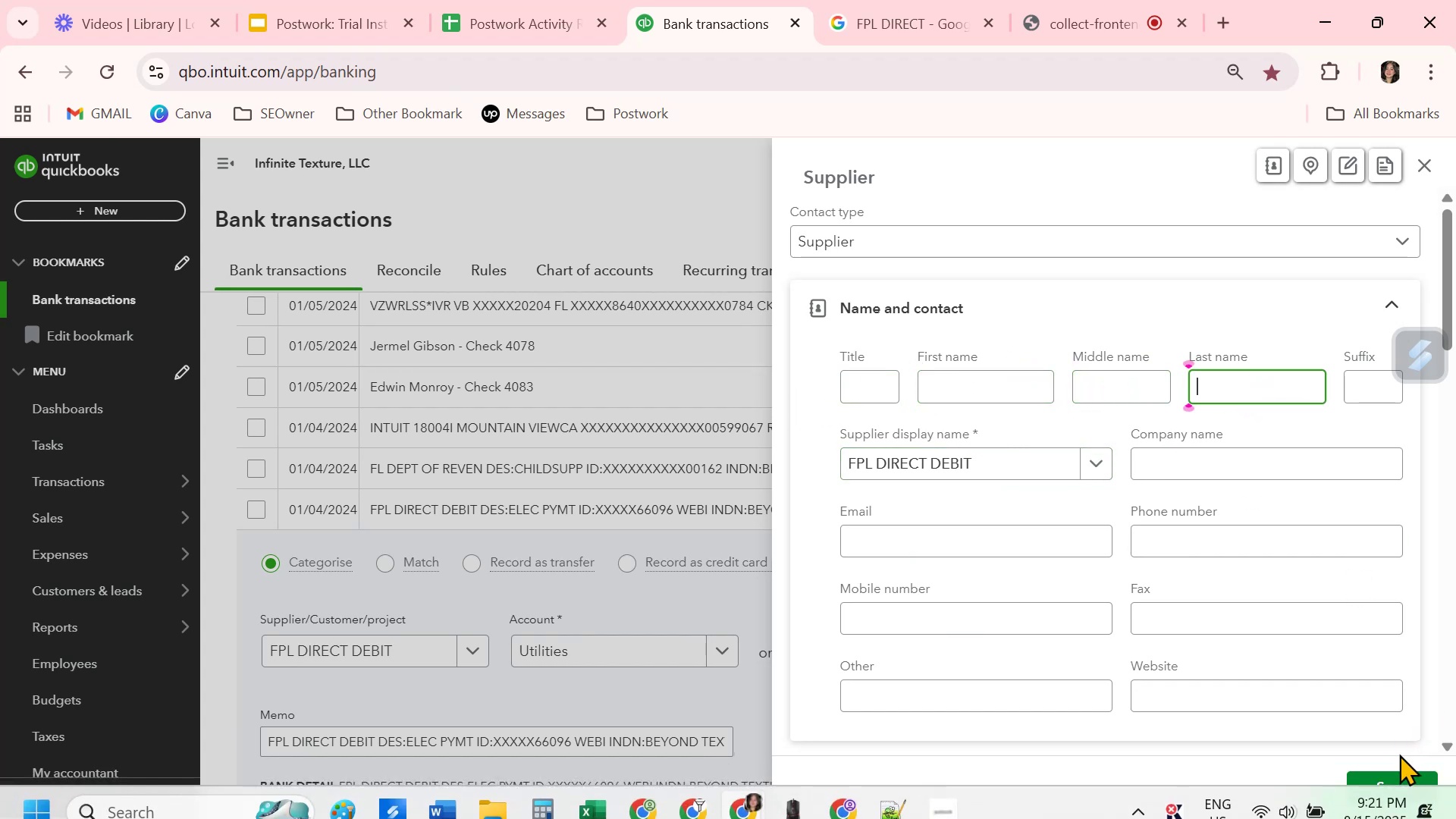 
left_click([1397, 790])
 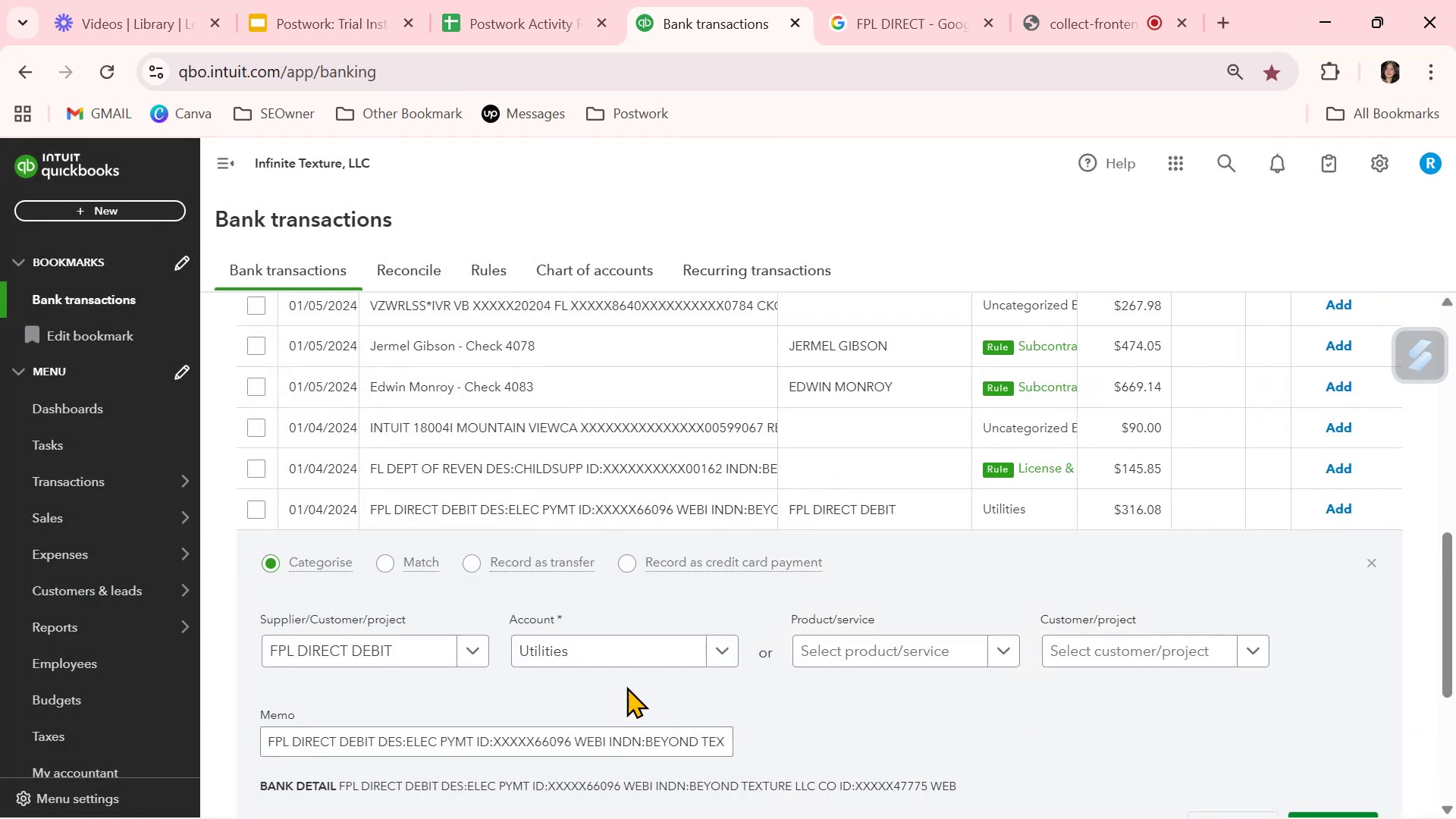 
scroll: coordinate [601, 764], scroll_direction: down, amount: 1.0
 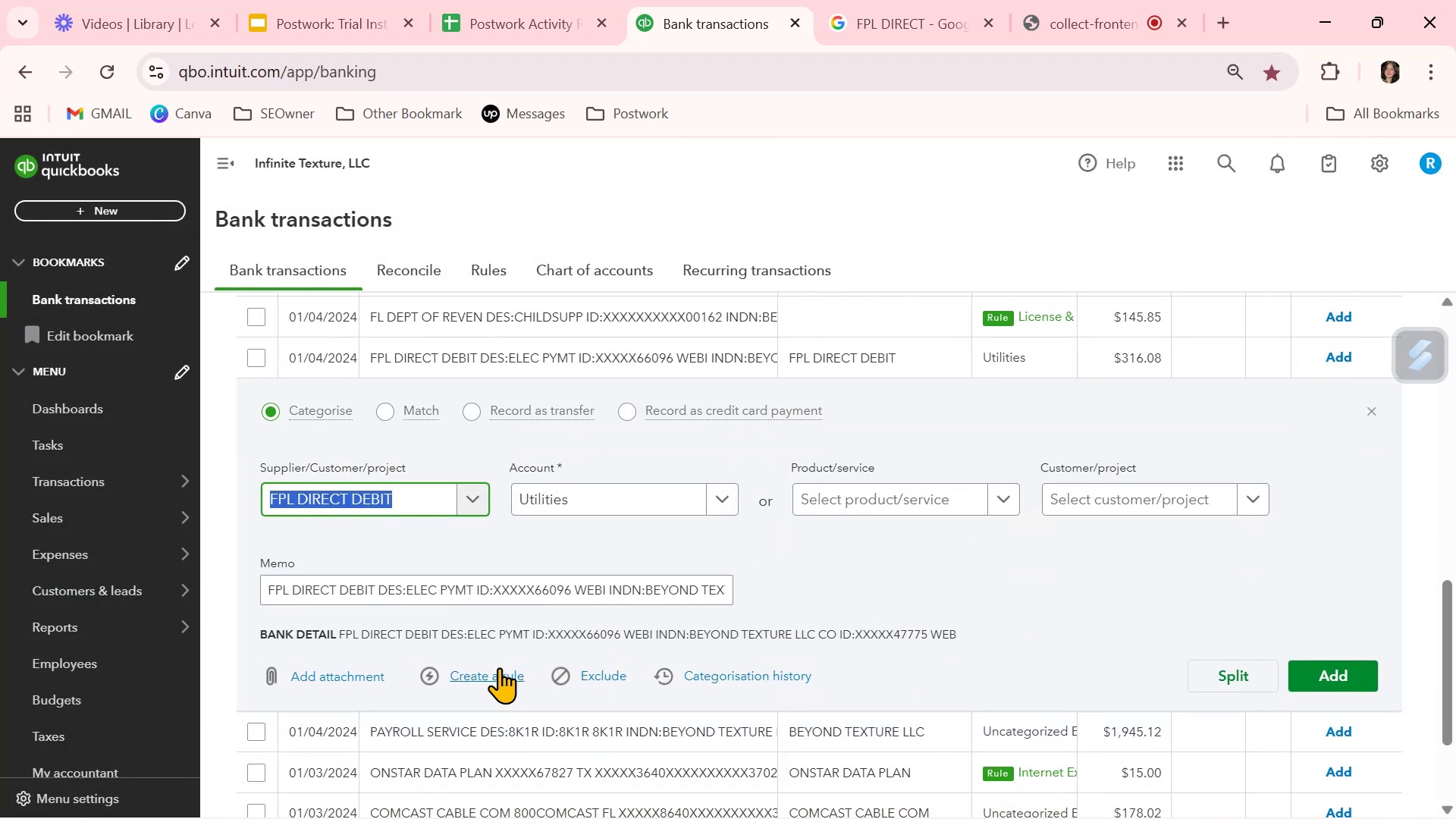 
left_click([498, 667])
 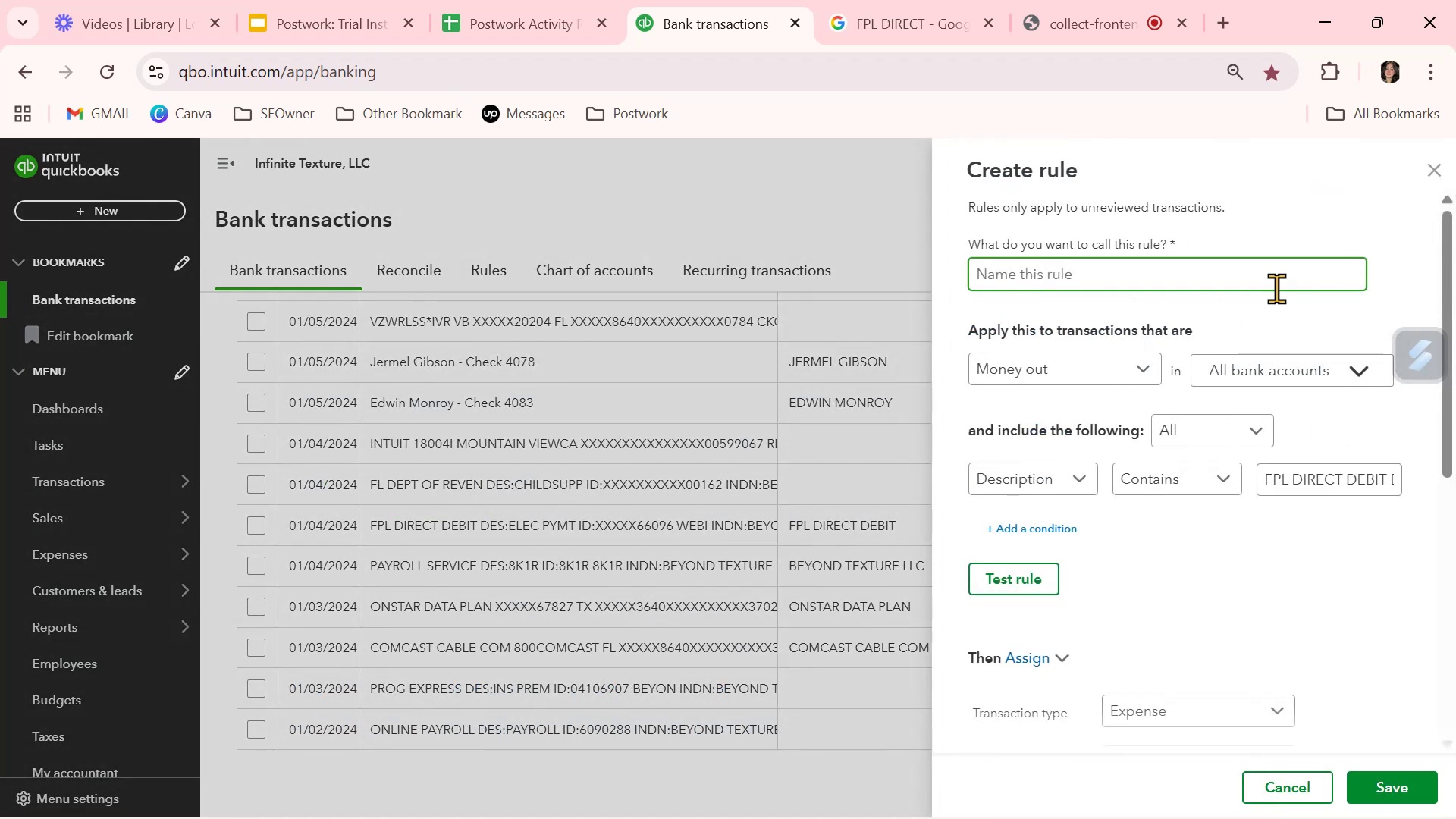 
key(Control+ControlLeft)
 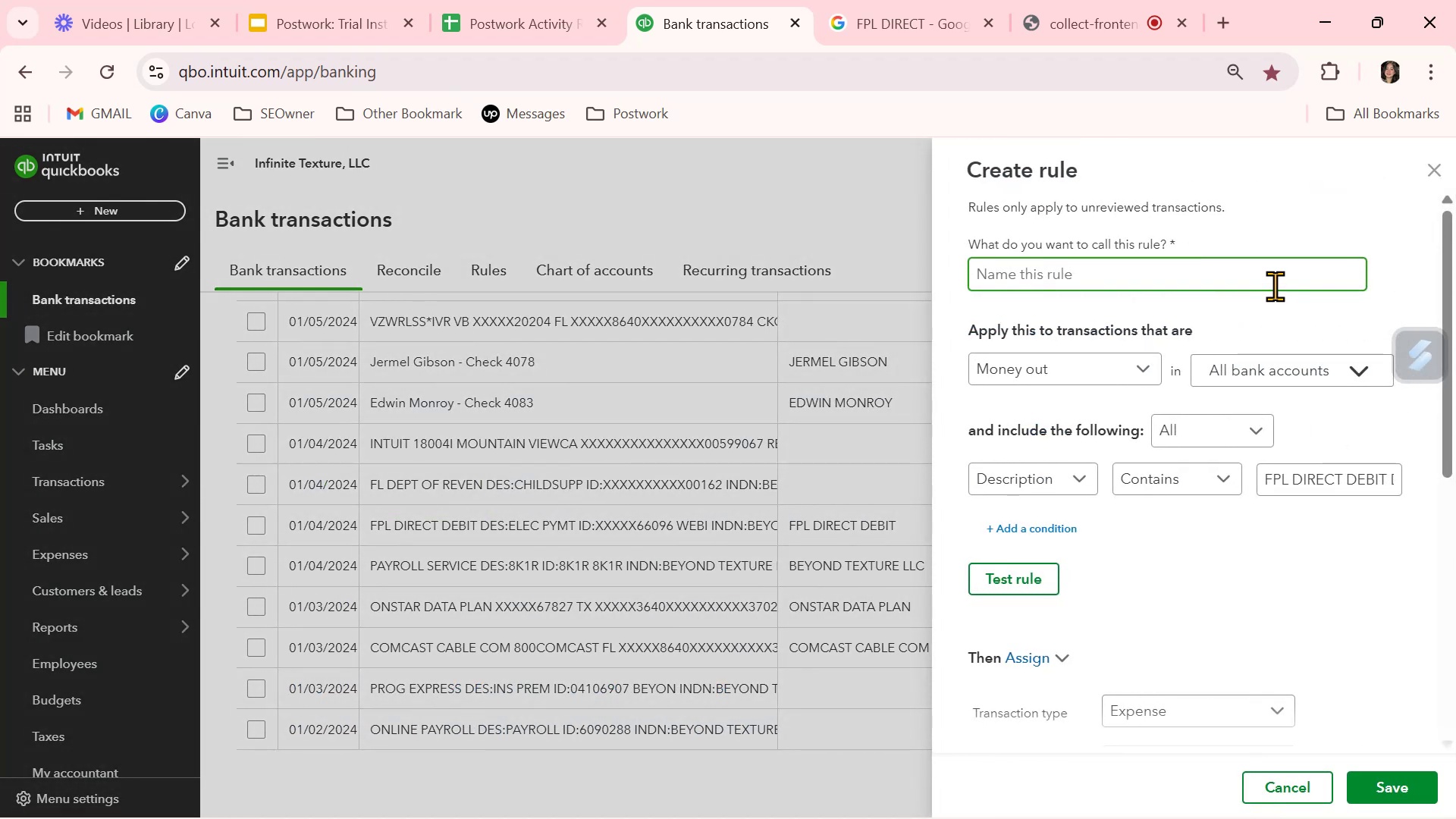 
key(Control+V)
 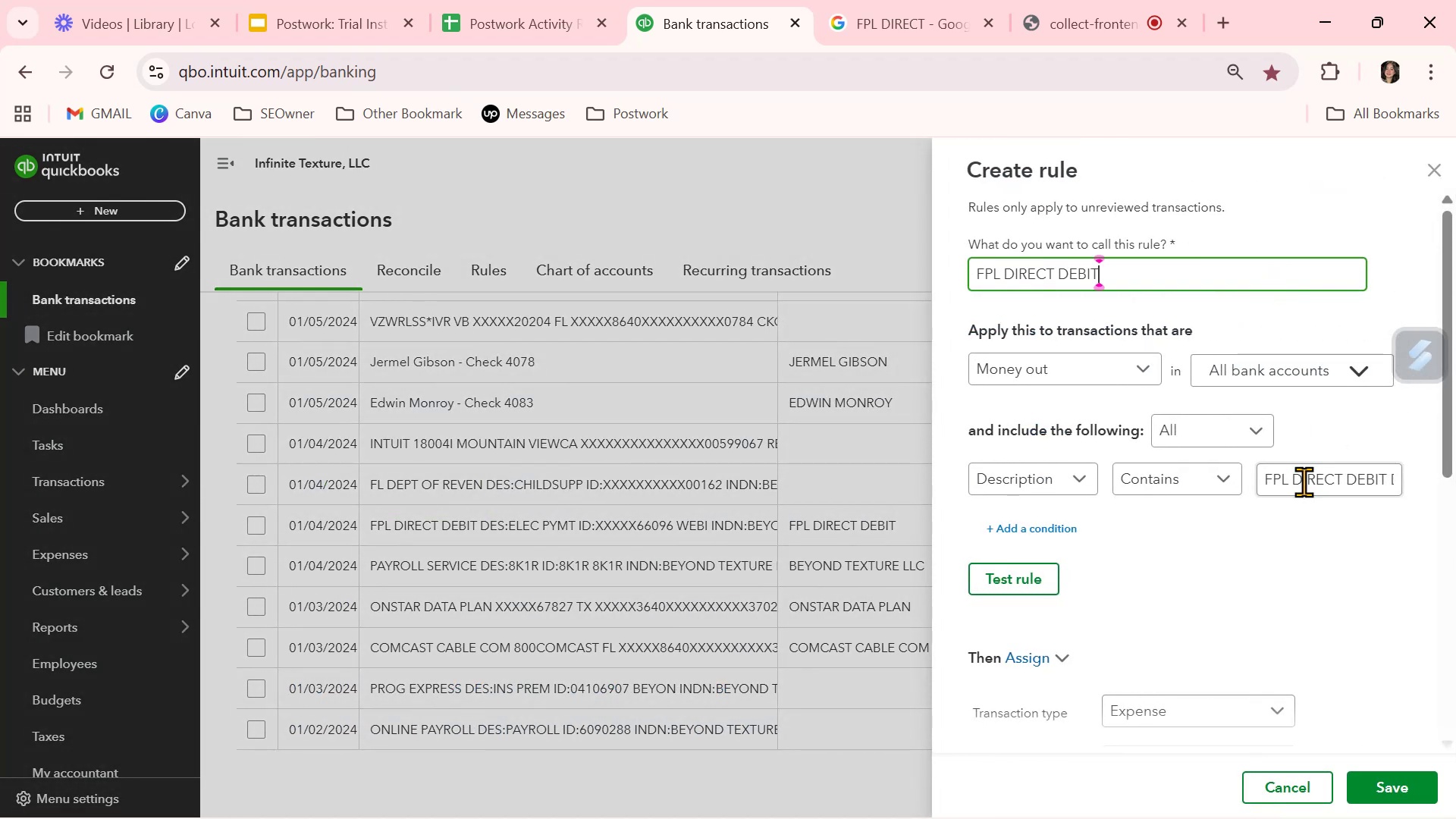 
left_click([1306, 487])
 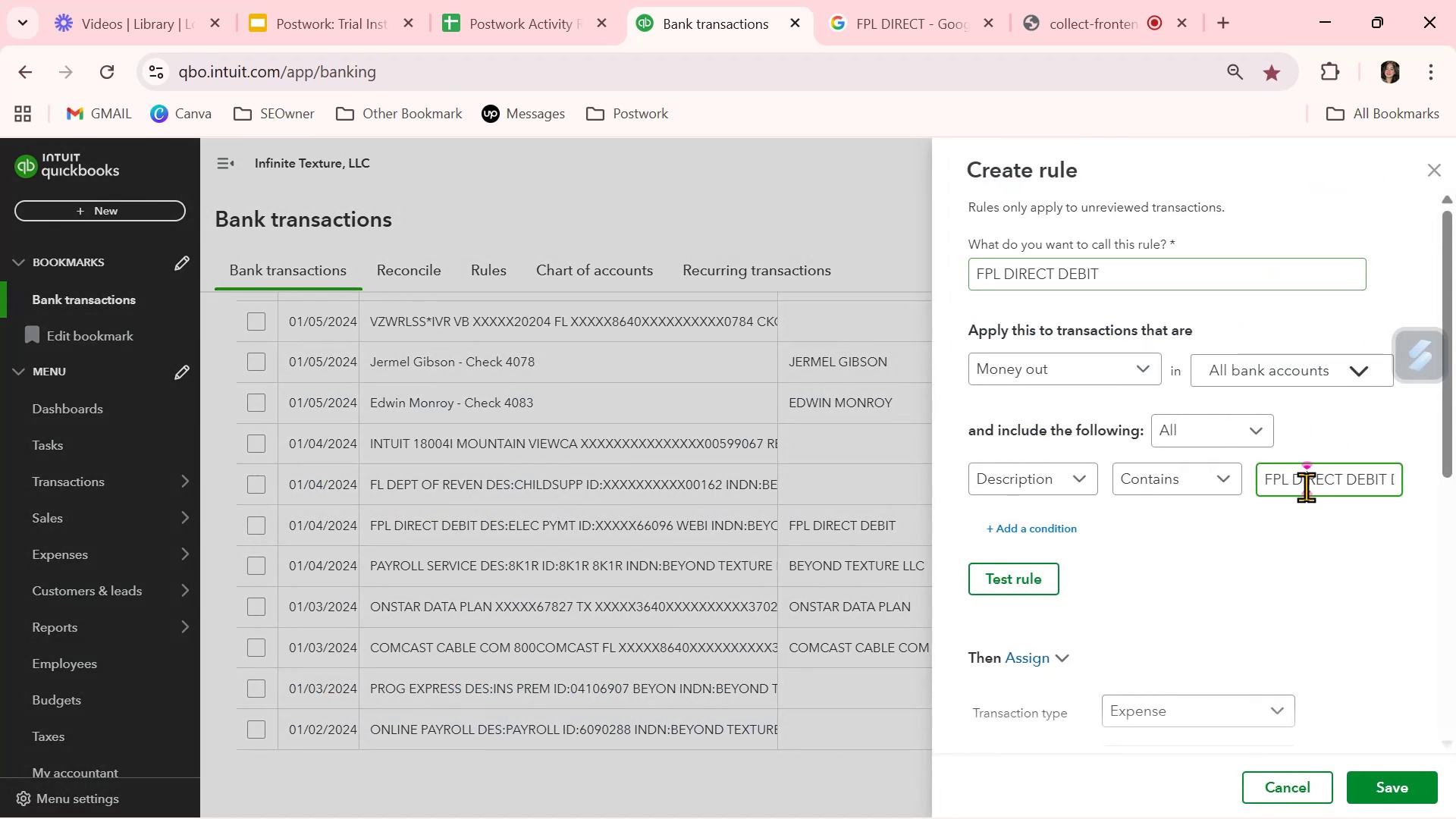 
key(Control+ControlLeft)
 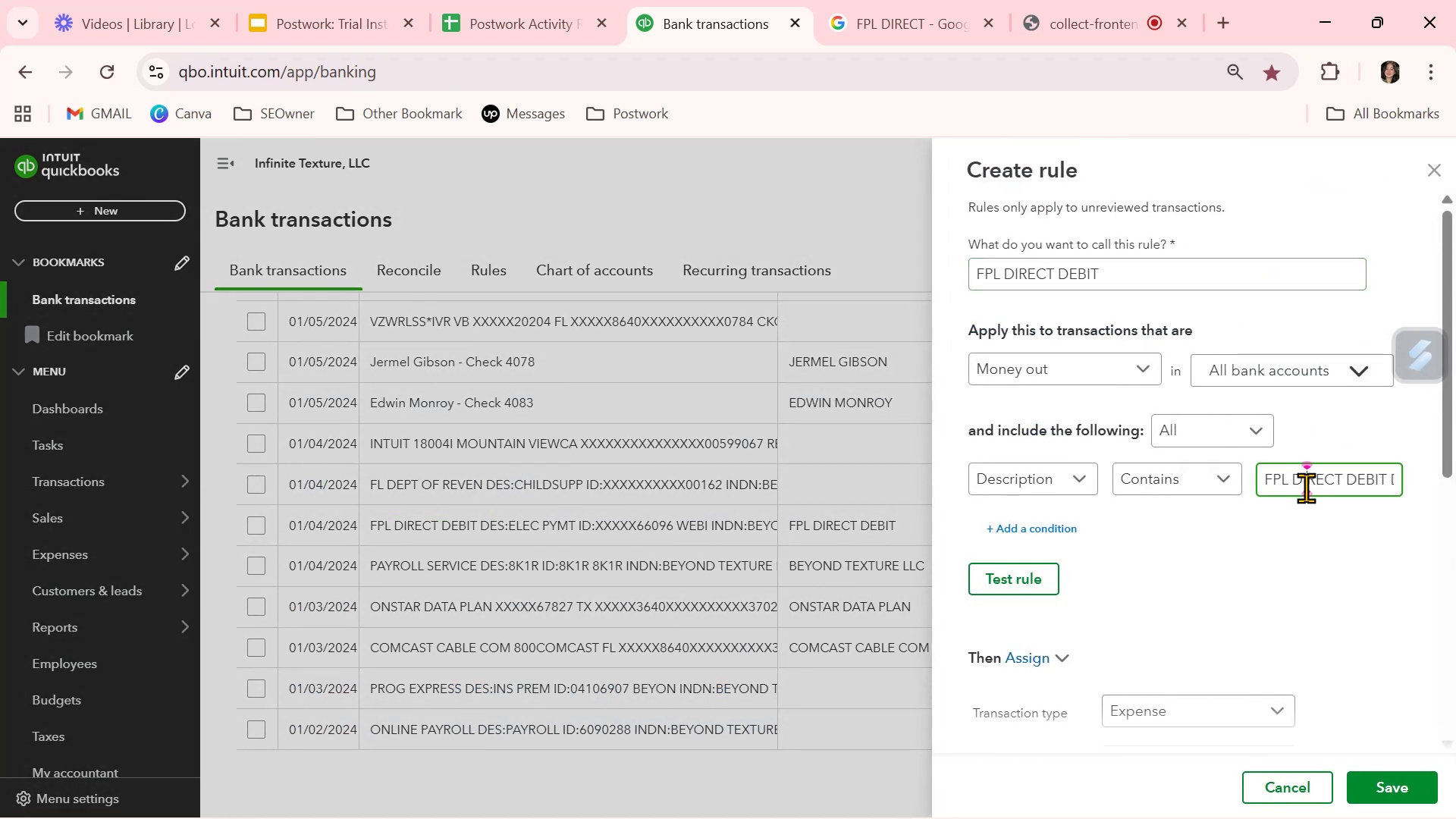 
key(Control+A)
 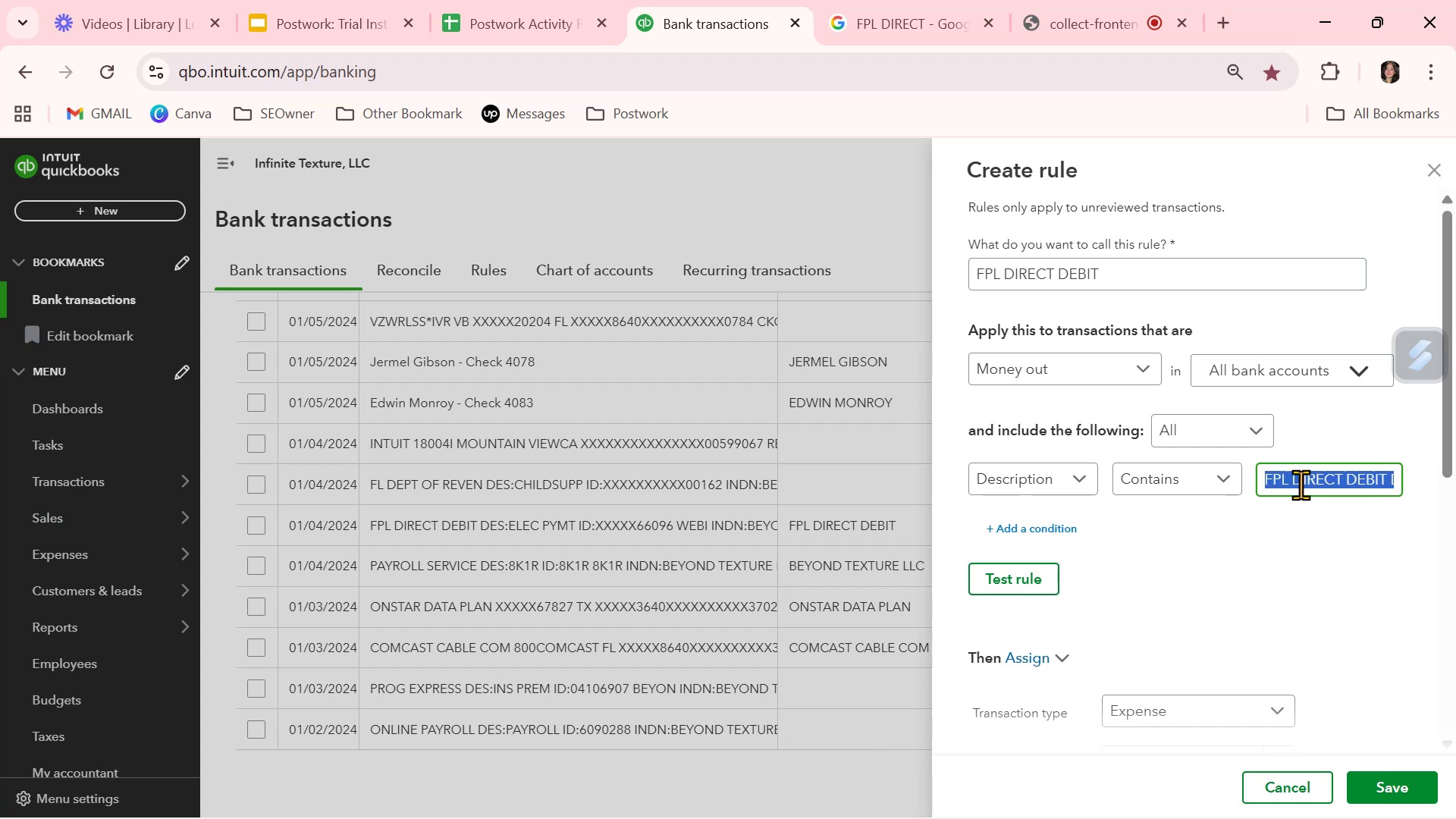 
key(Control+ControlLeft)
 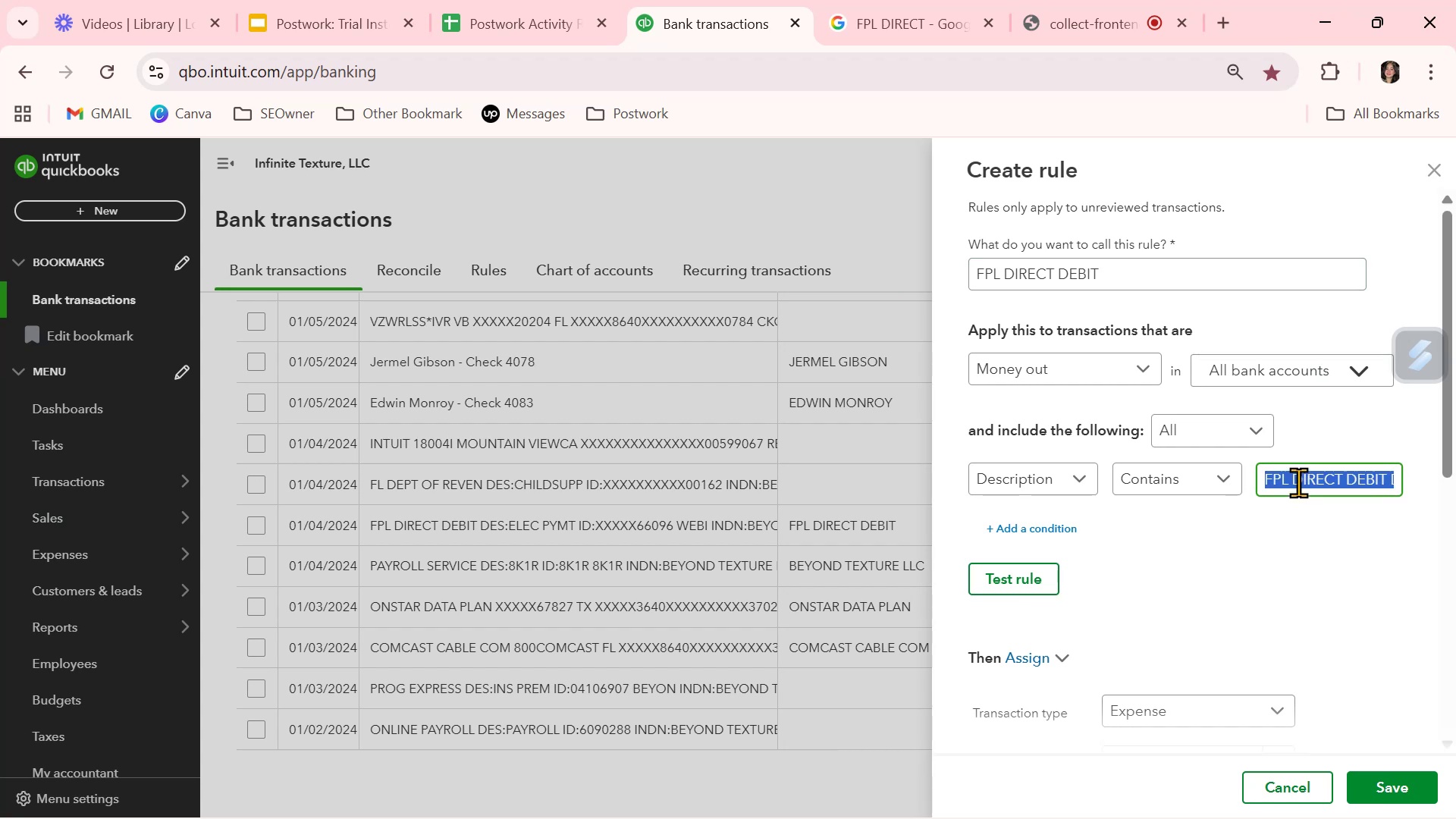 
key(Control+V)
 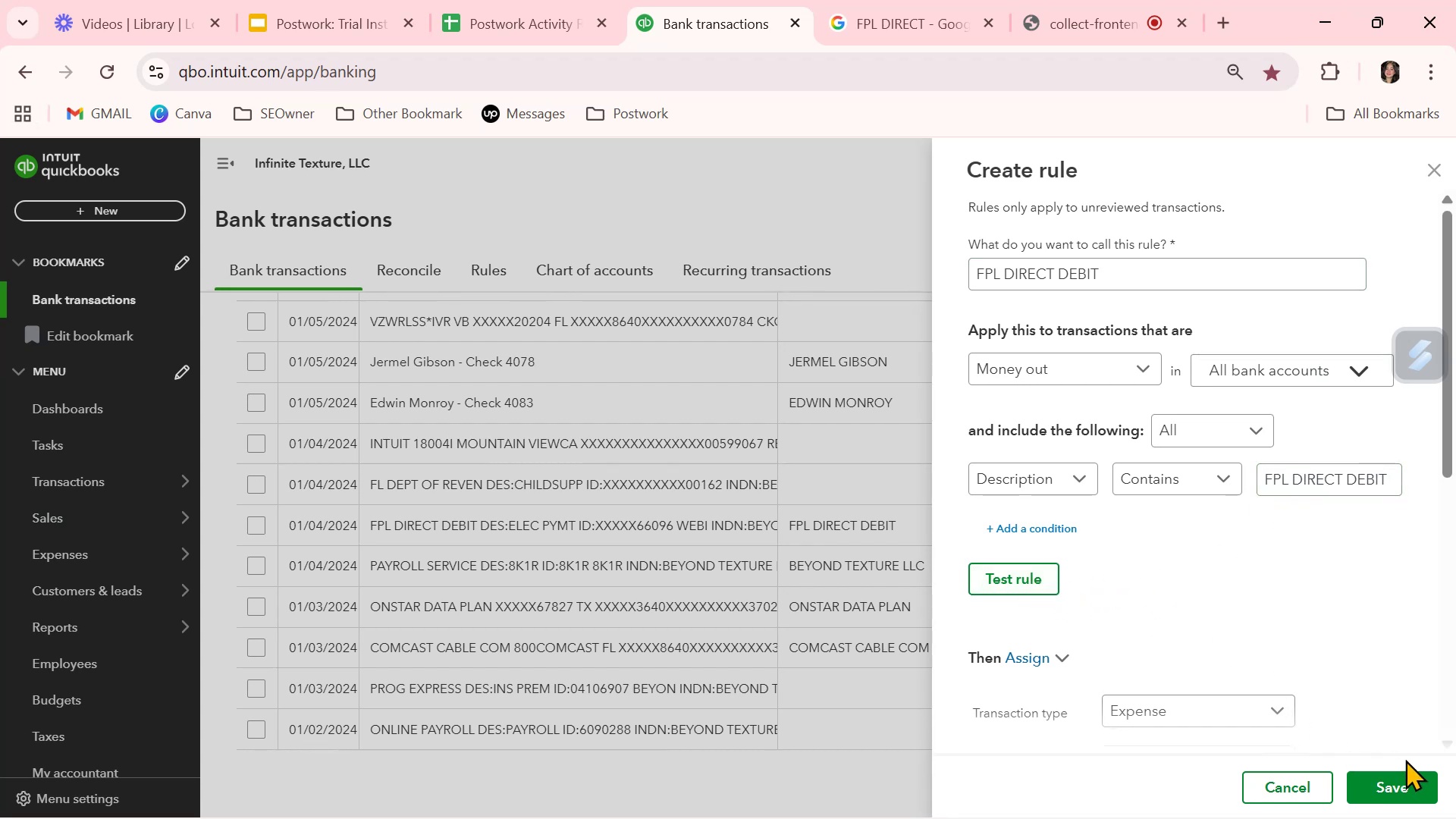 
left_click([1413, 783])
 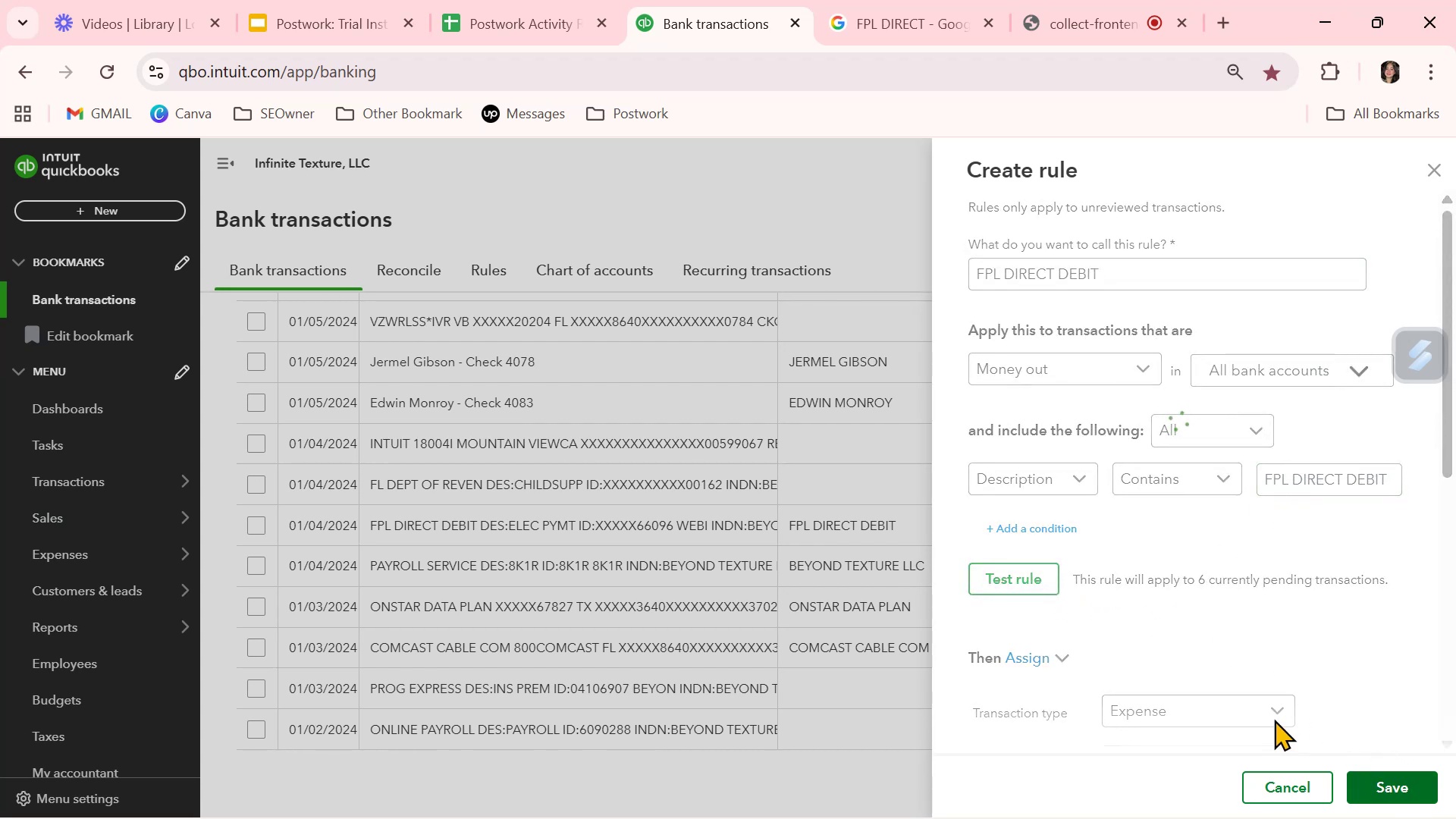 
mouse_move([907, 599])
 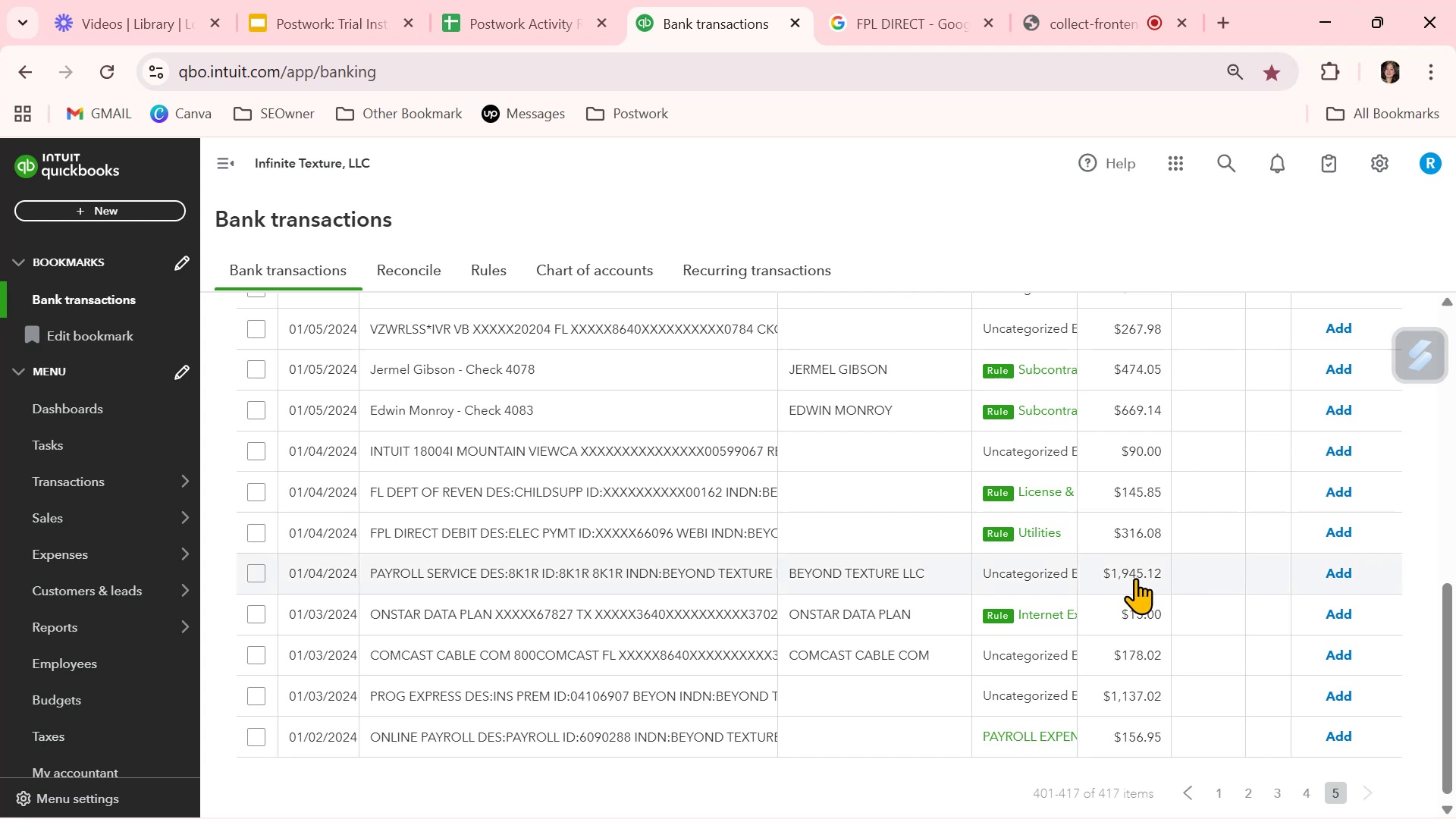 
wait(24.33)
 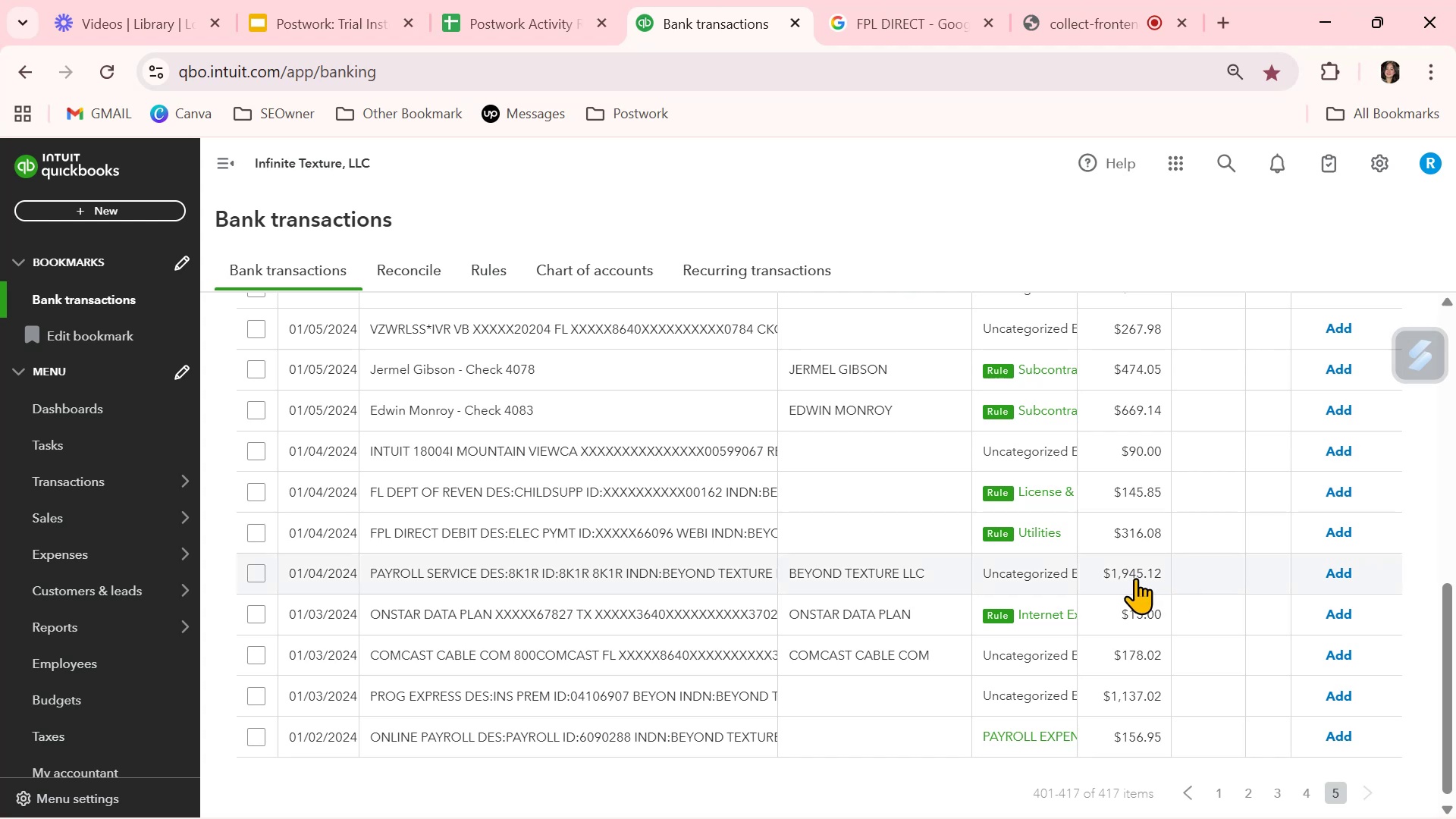 
left_click([467, 701])
 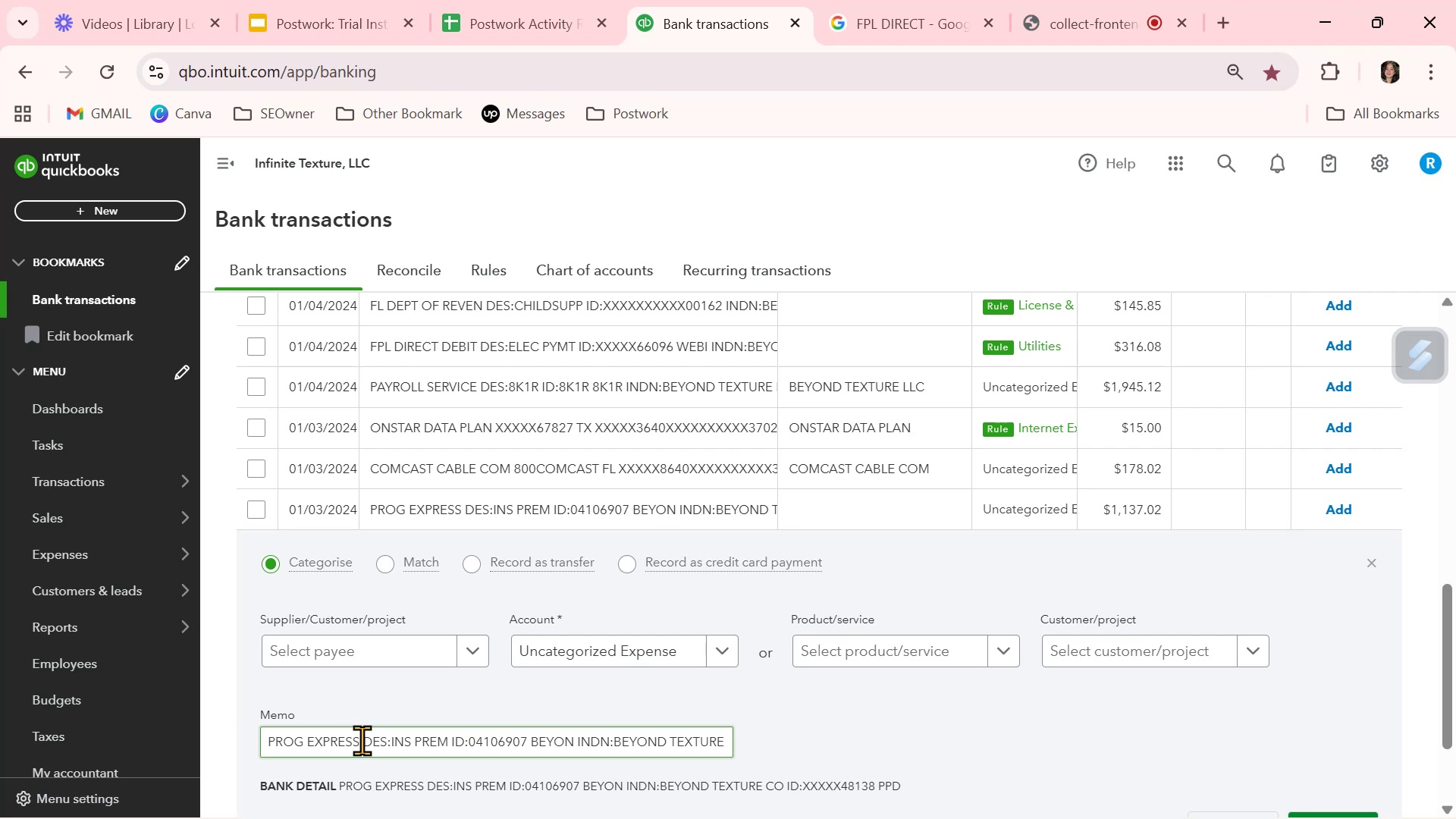 
left_click_drag(start_coordinate=[359, 742], to_coordinate=[253, 746])
 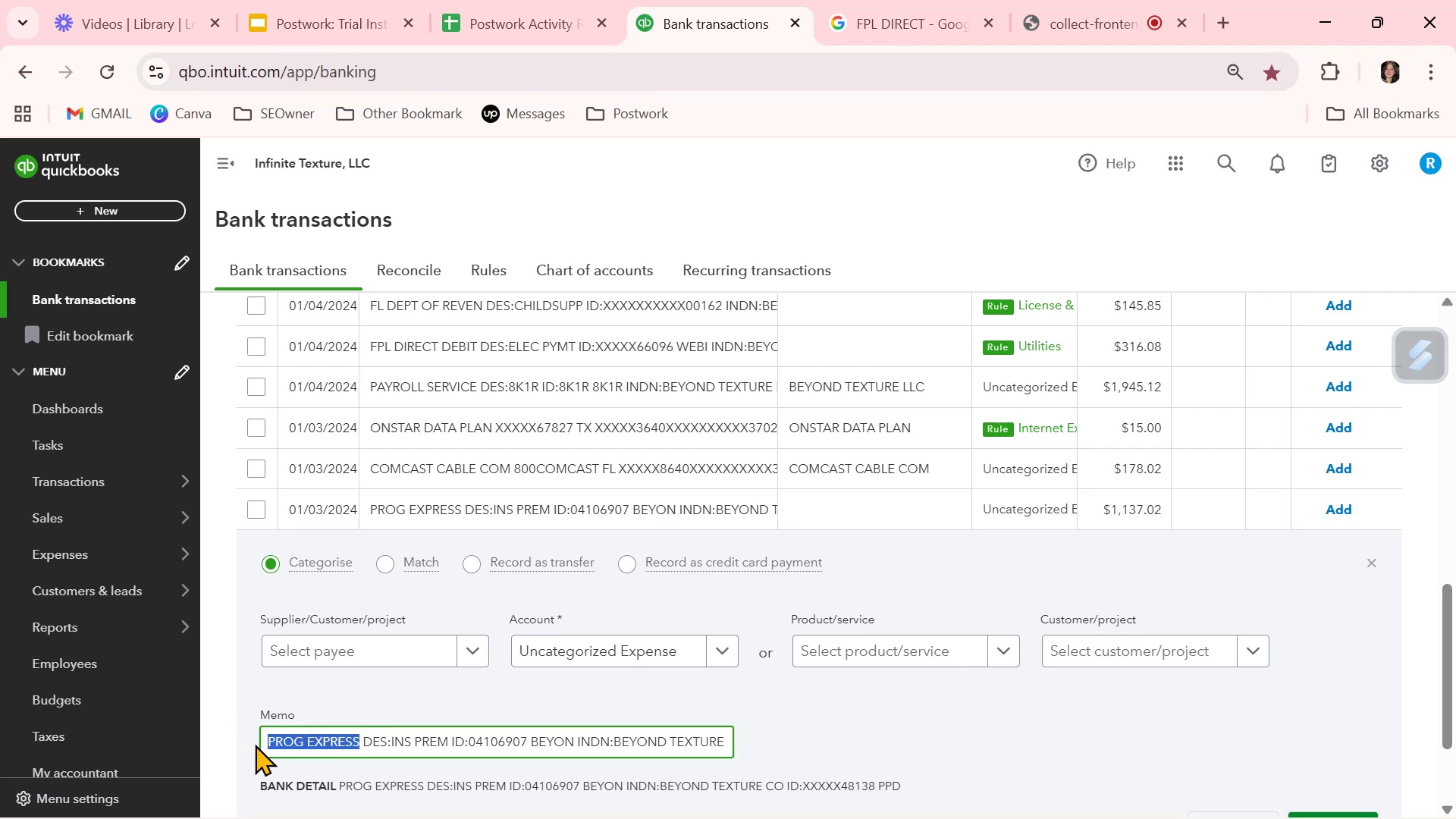 
key(Control+ControlLeft)
 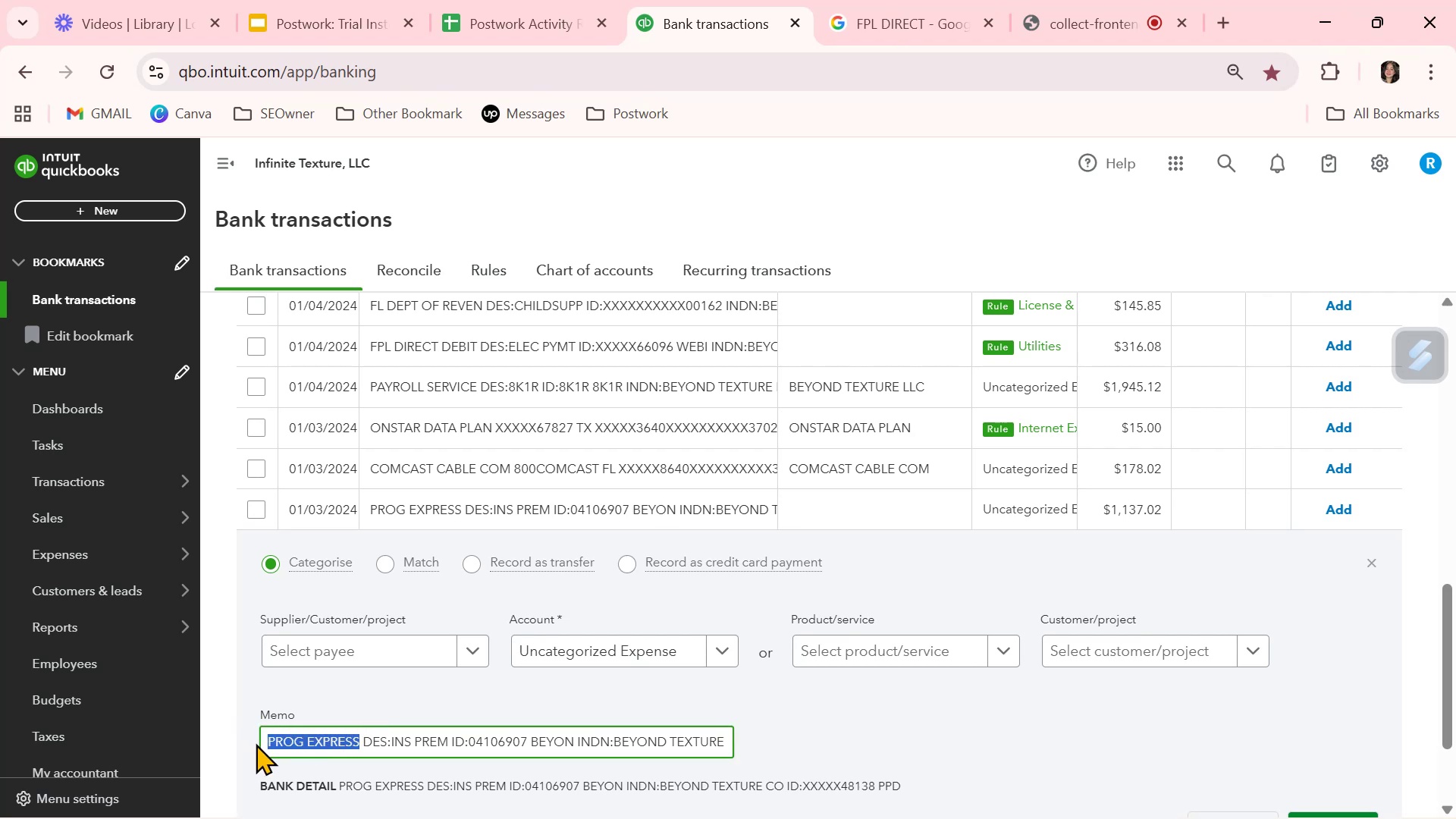 
key(Control+C)
 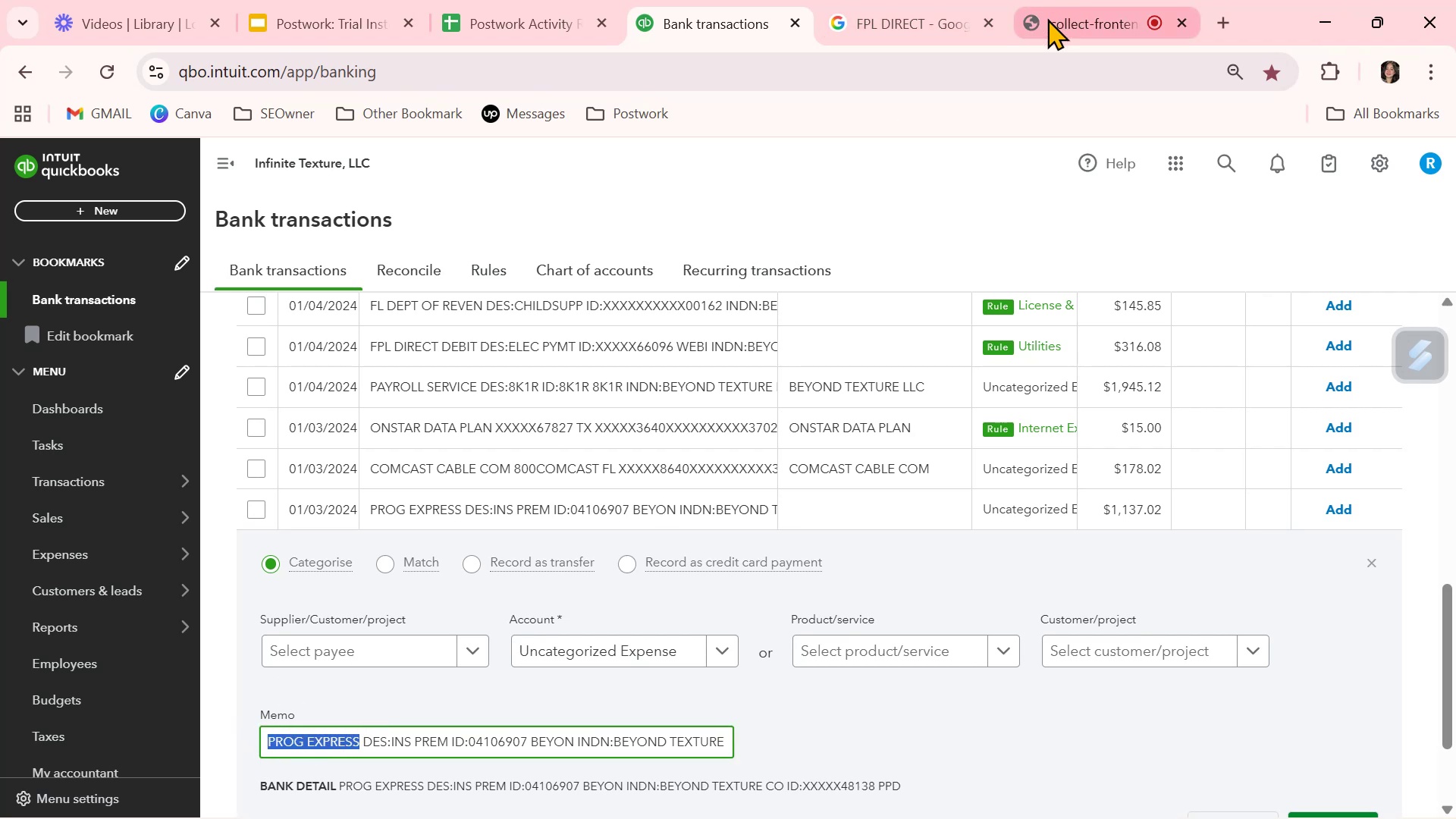 
left_click([904, 24])
 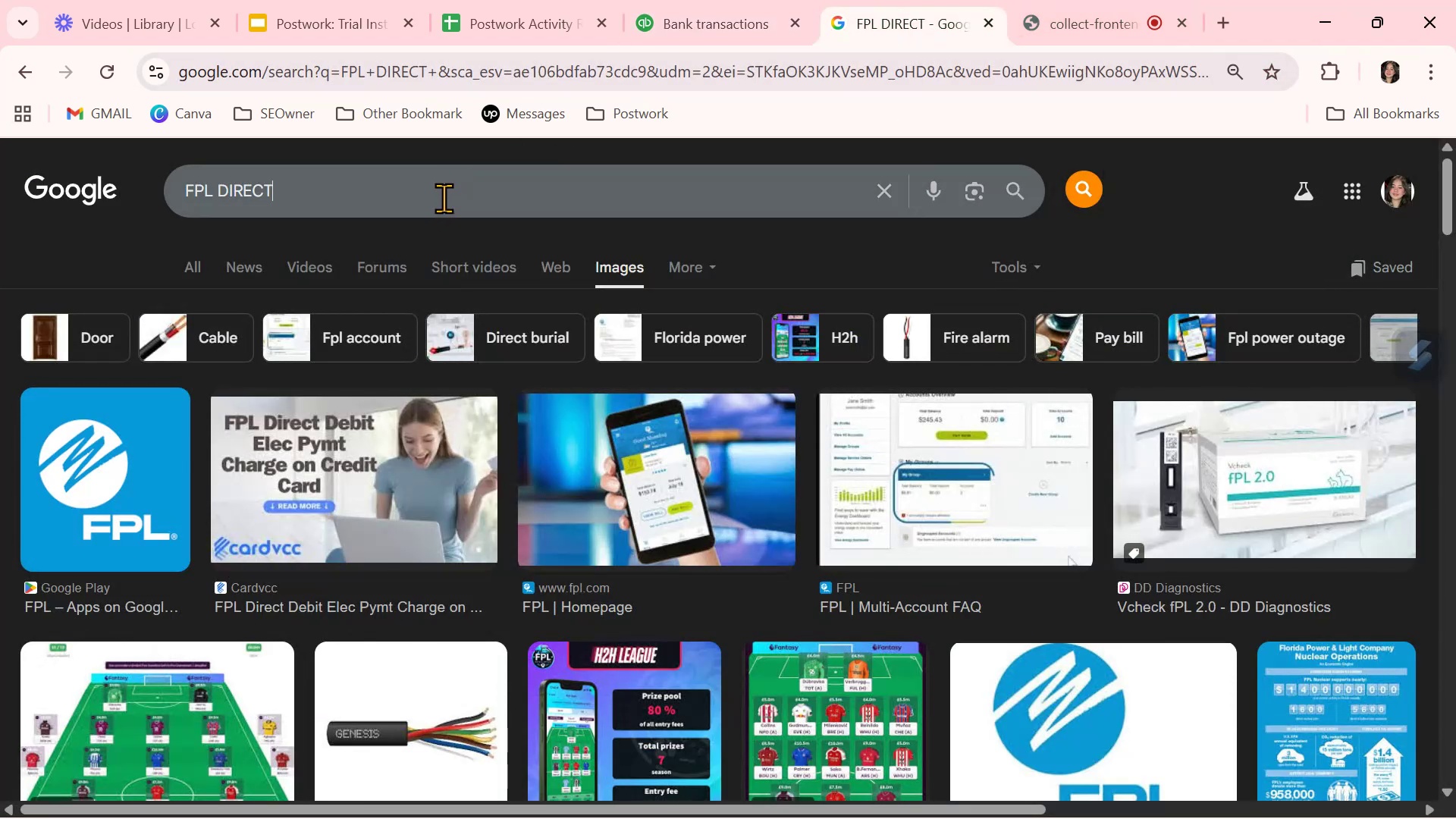 
double_click([444, 198])
 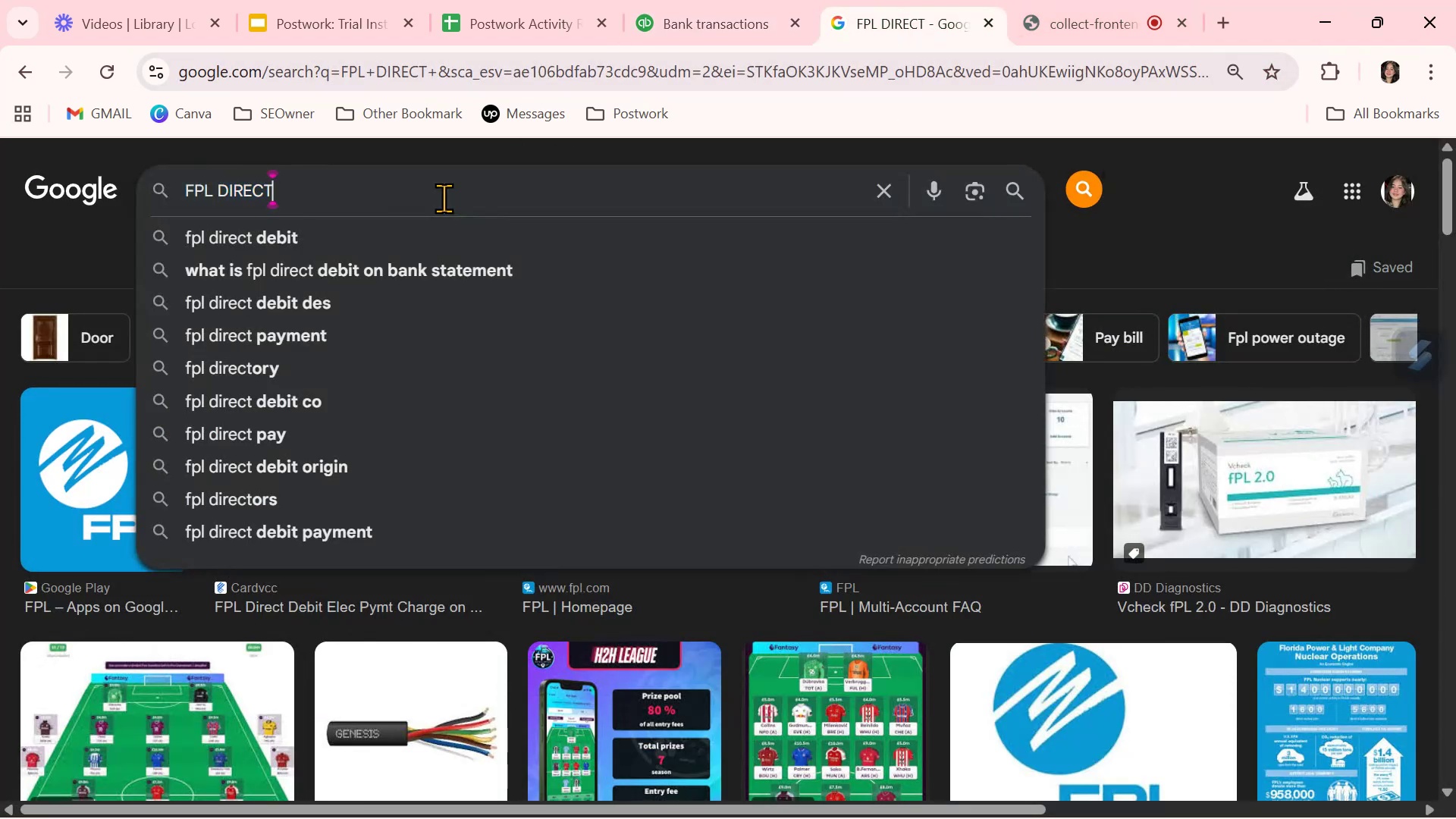 
double_click([444, 198])
 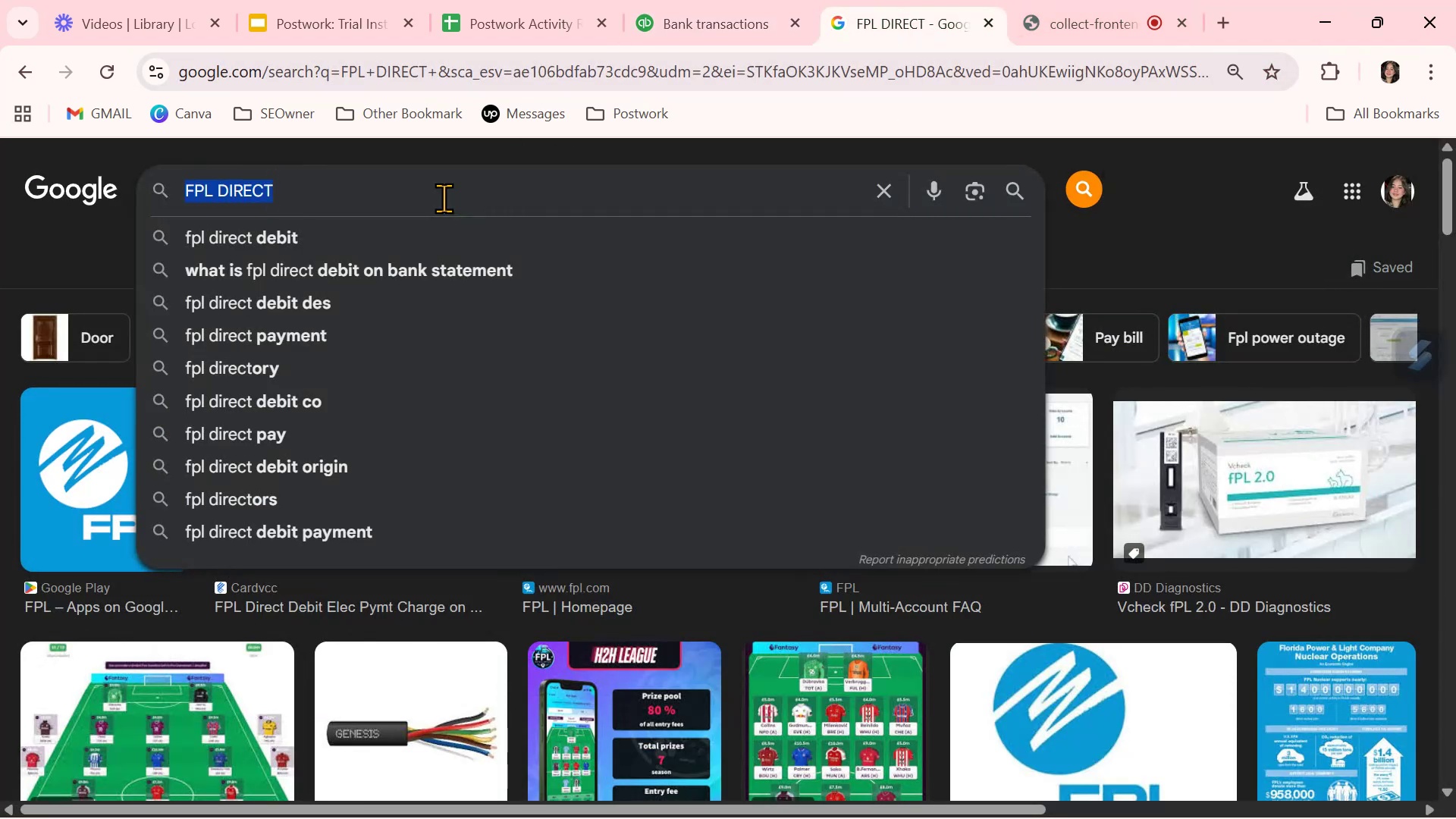 
triple_click([444, 198])
 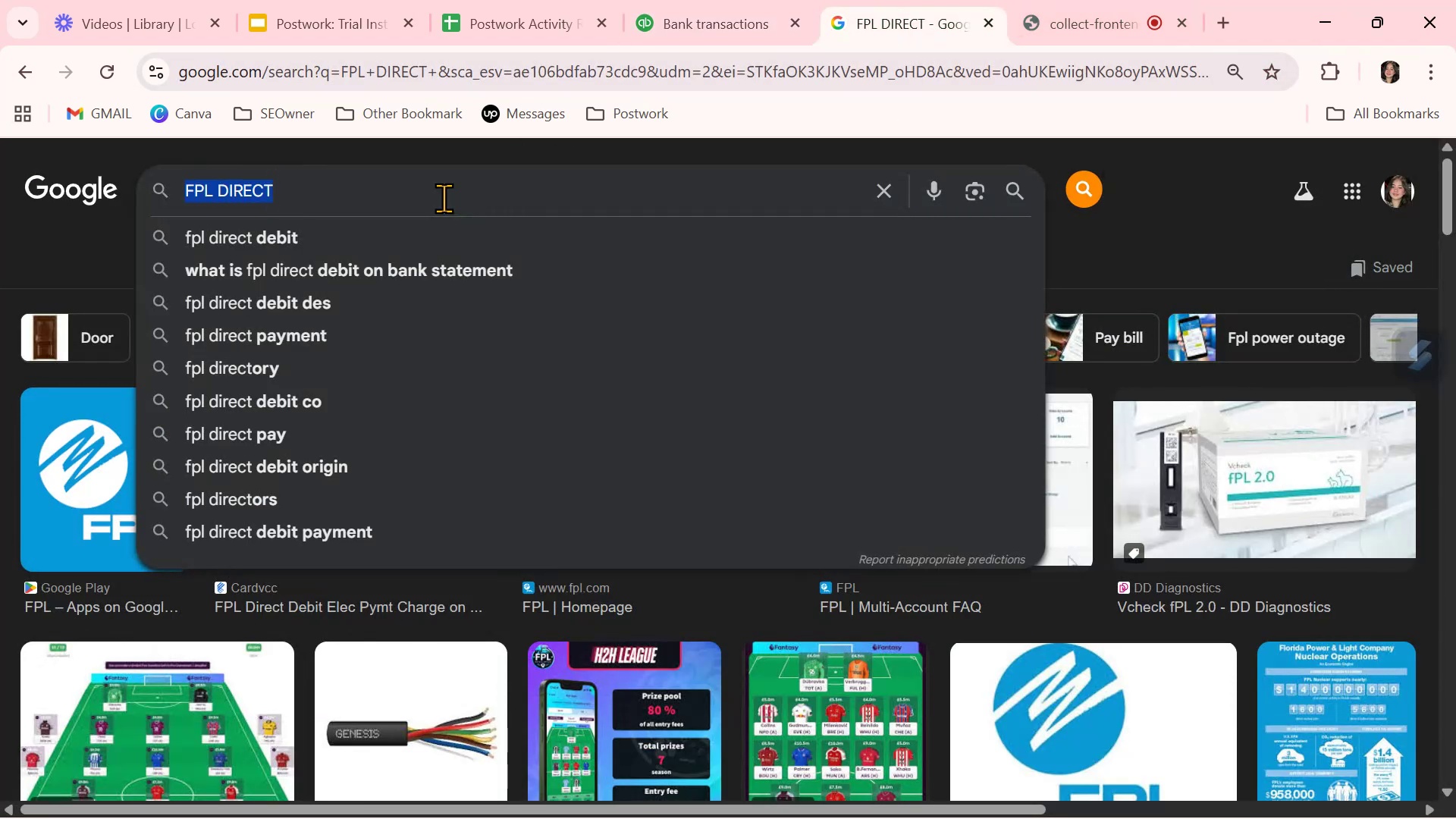 
triple_click([444, 198])
 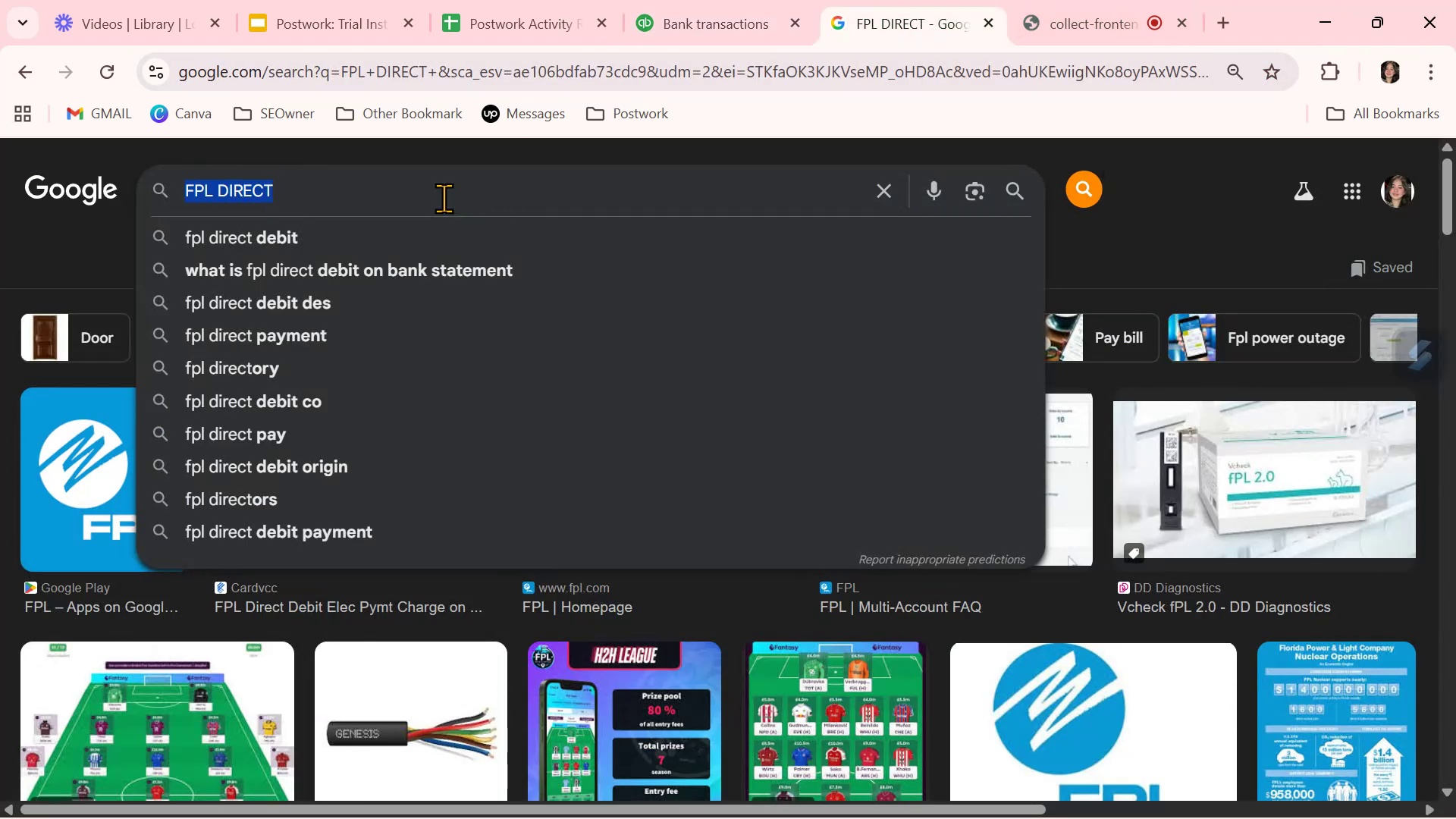 
key(Control+ControlLeft)
 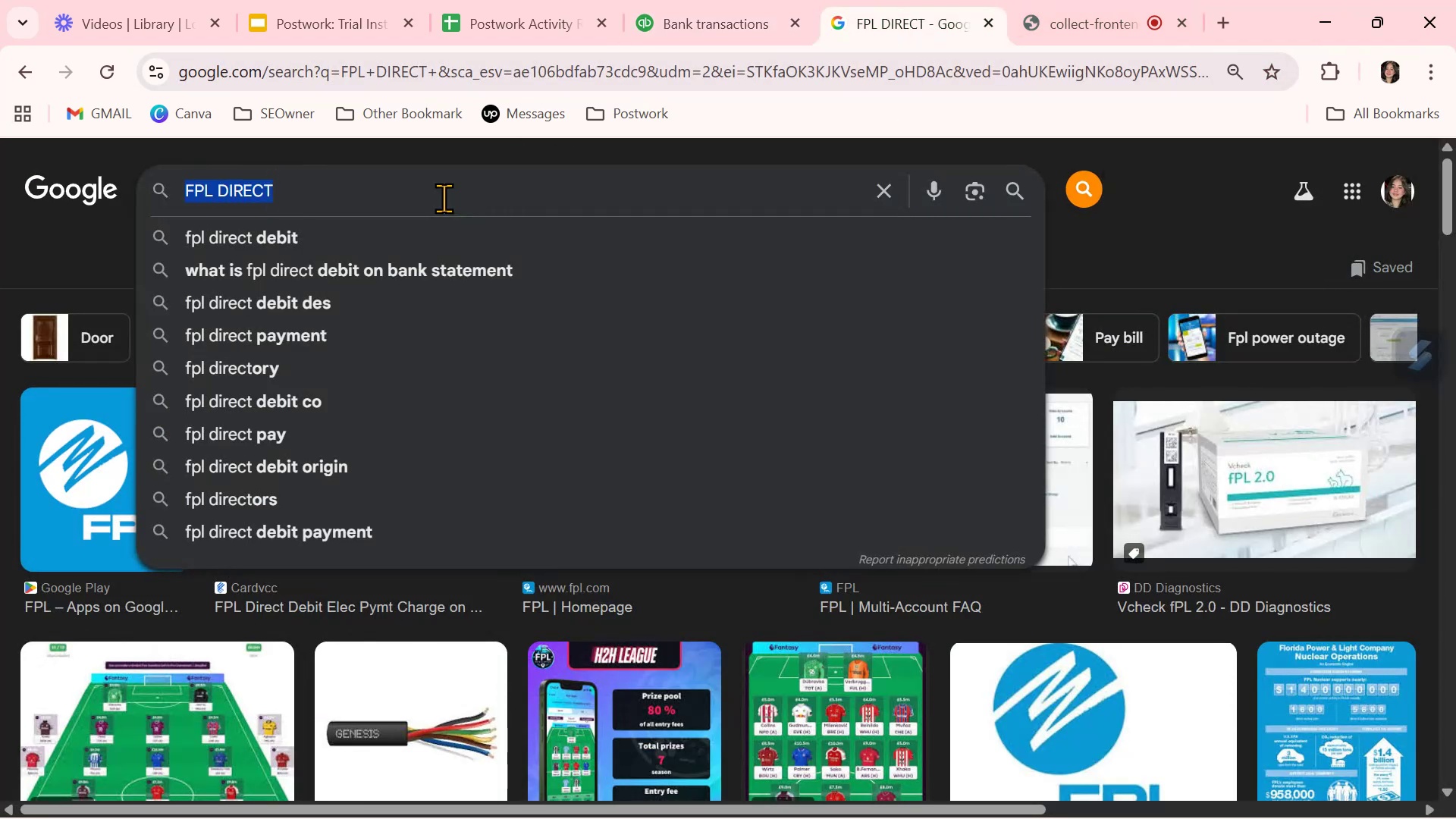 
key(Control+V)
 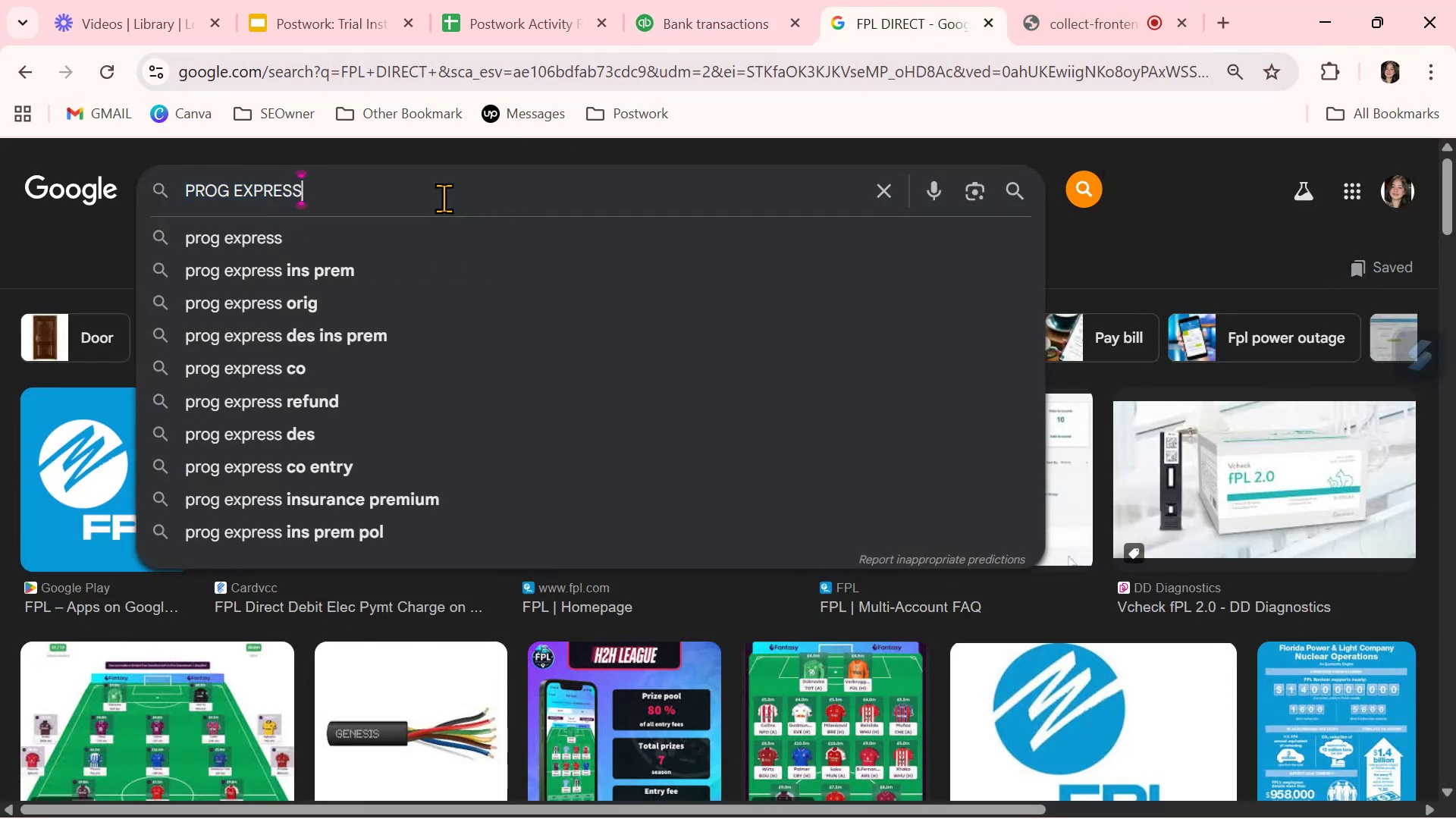 
key(Control+NumpadEnter)
 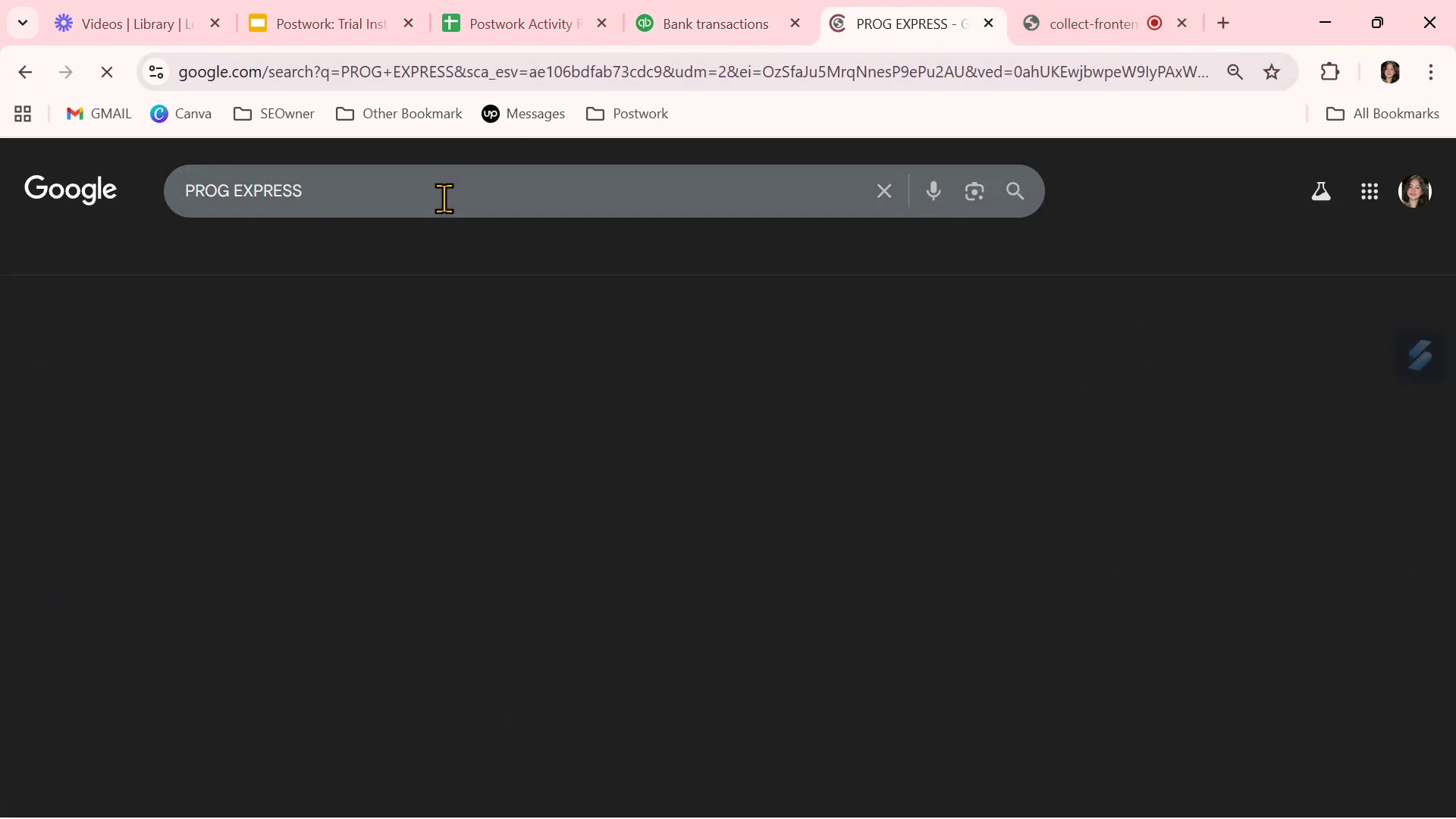 
mouse_move([706, 613])
 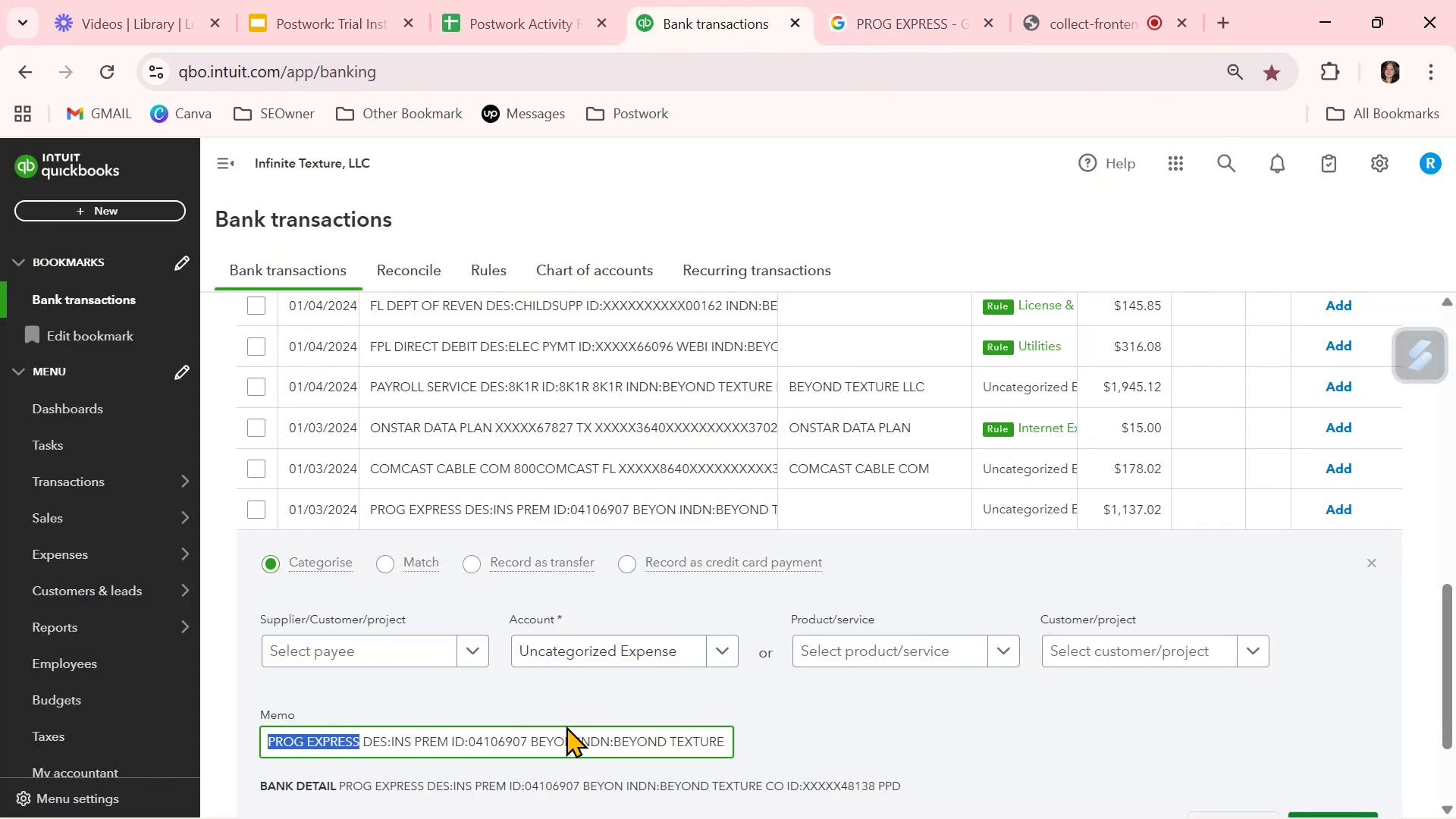 
left_click([381, 645])
 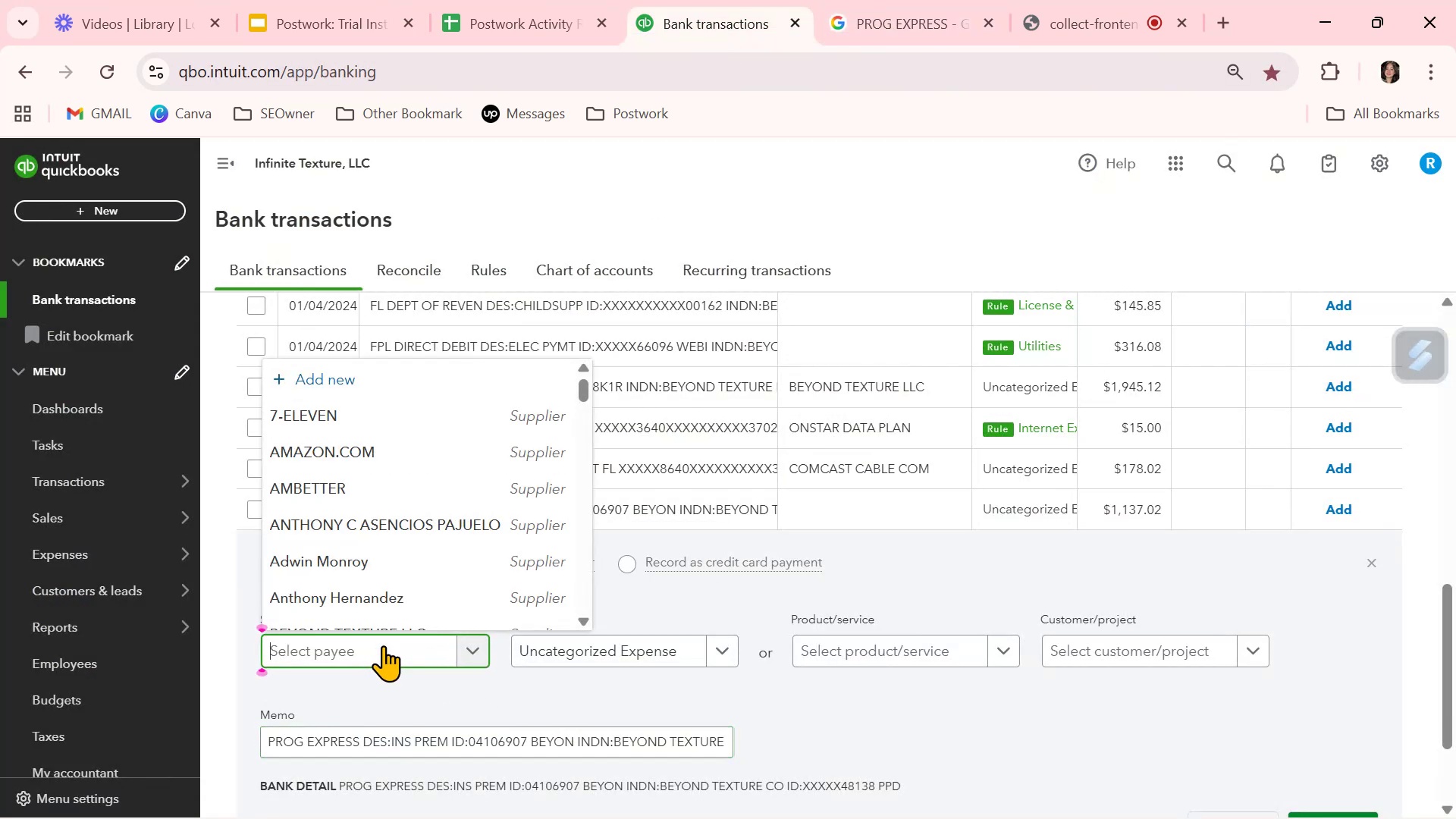 
key(Control+ControlLeft)
 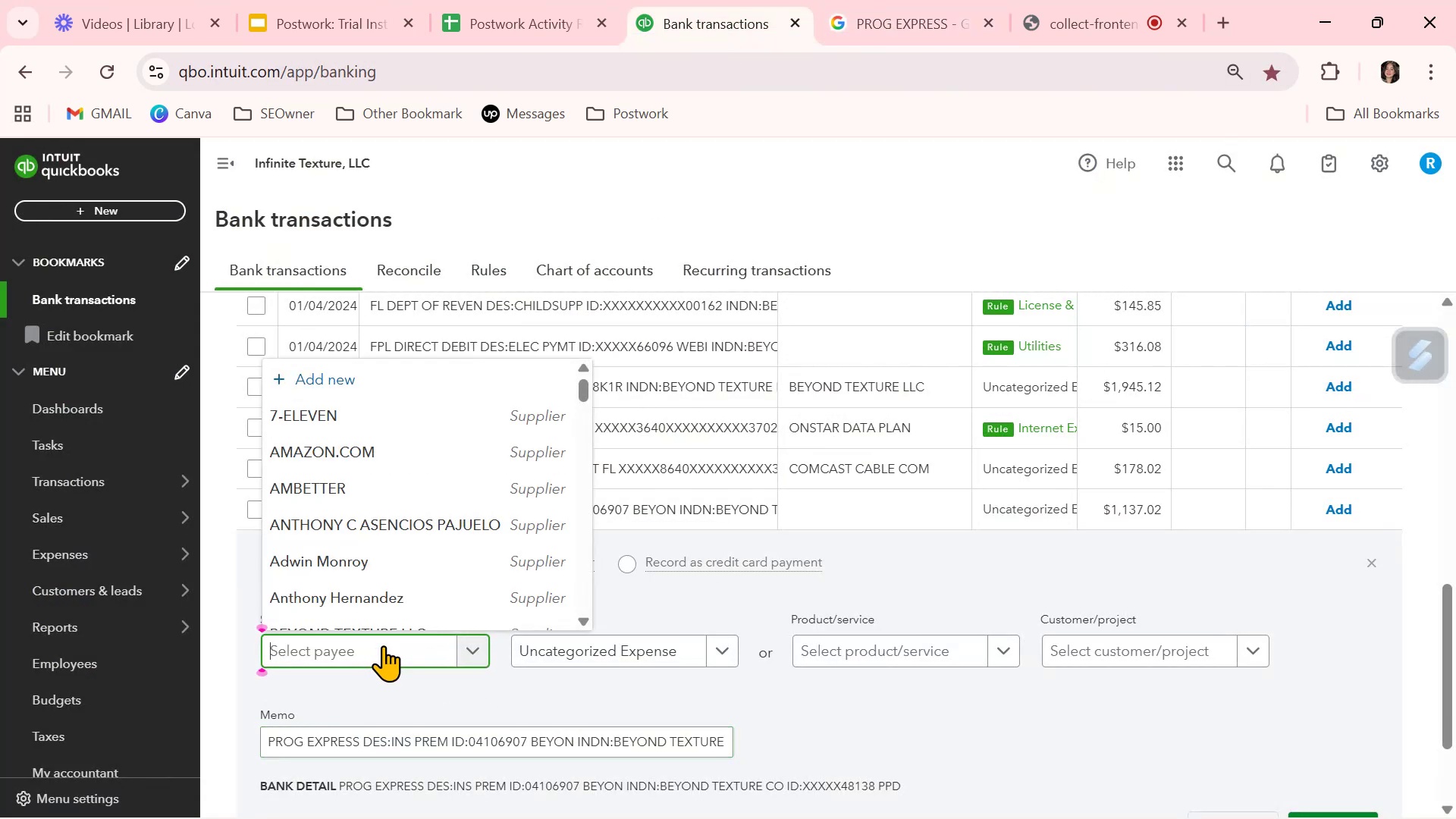 
key(Control+V)
 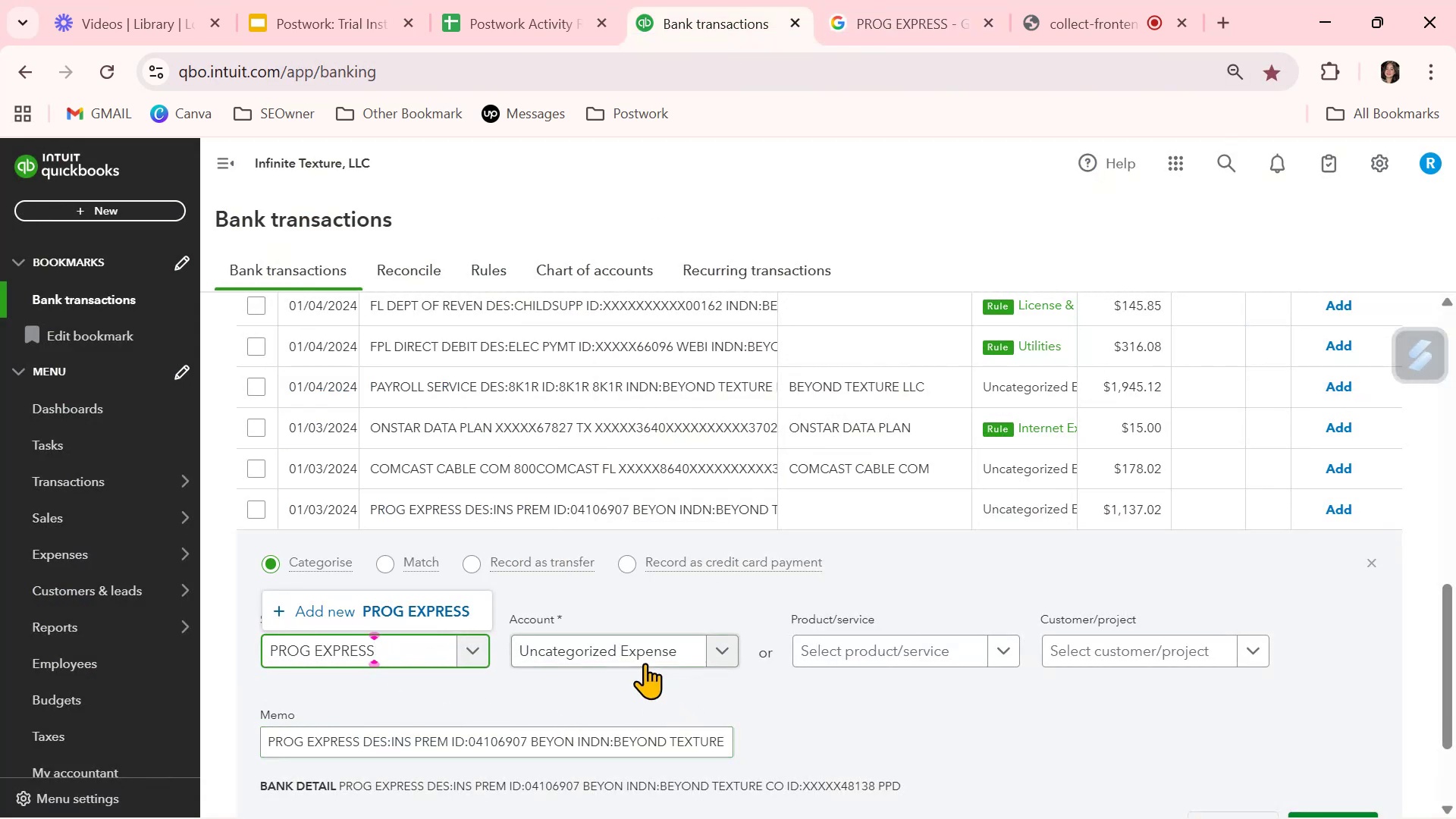 
left_click([645, 661])
 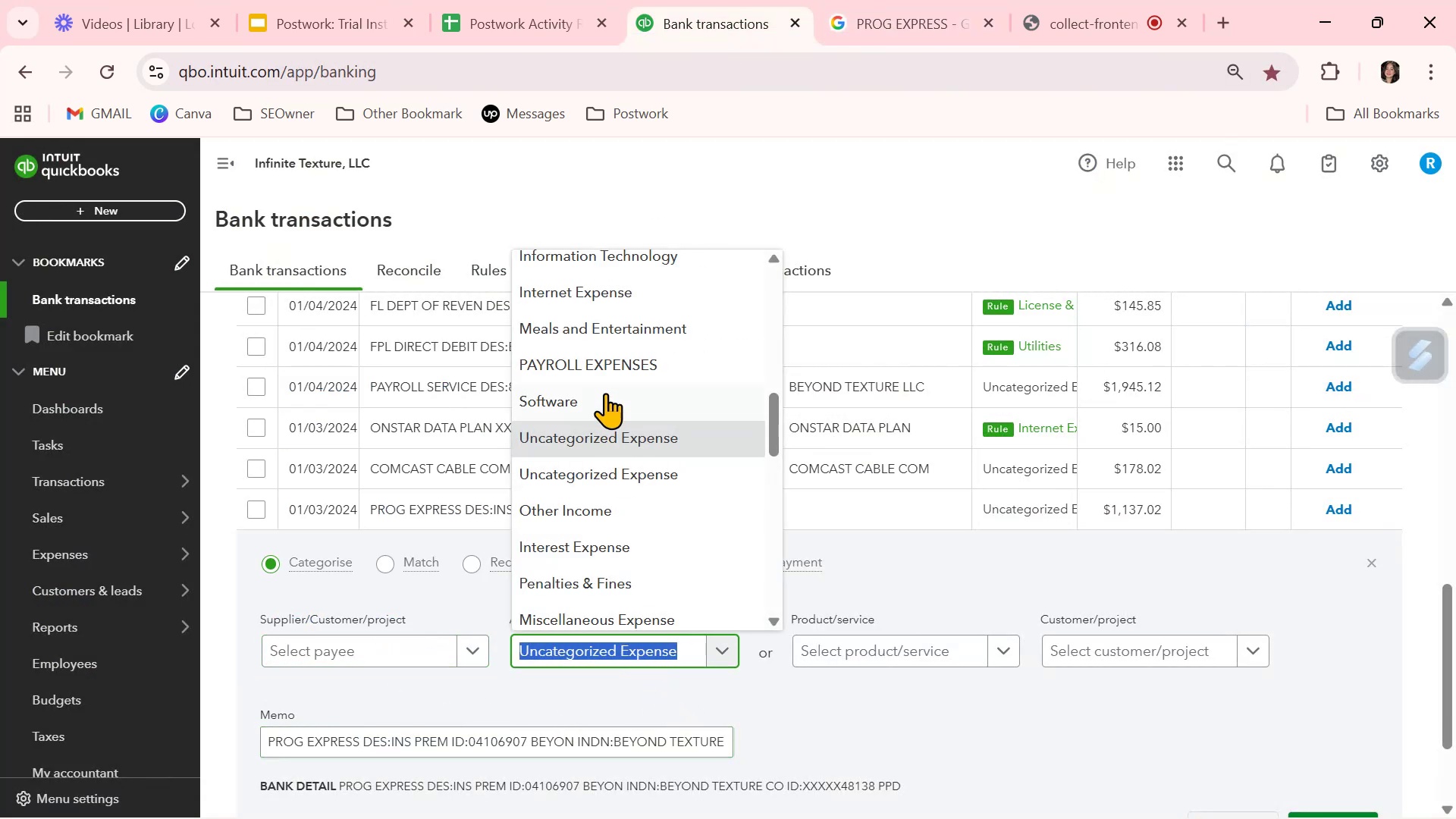 
left_click([604, 388])
 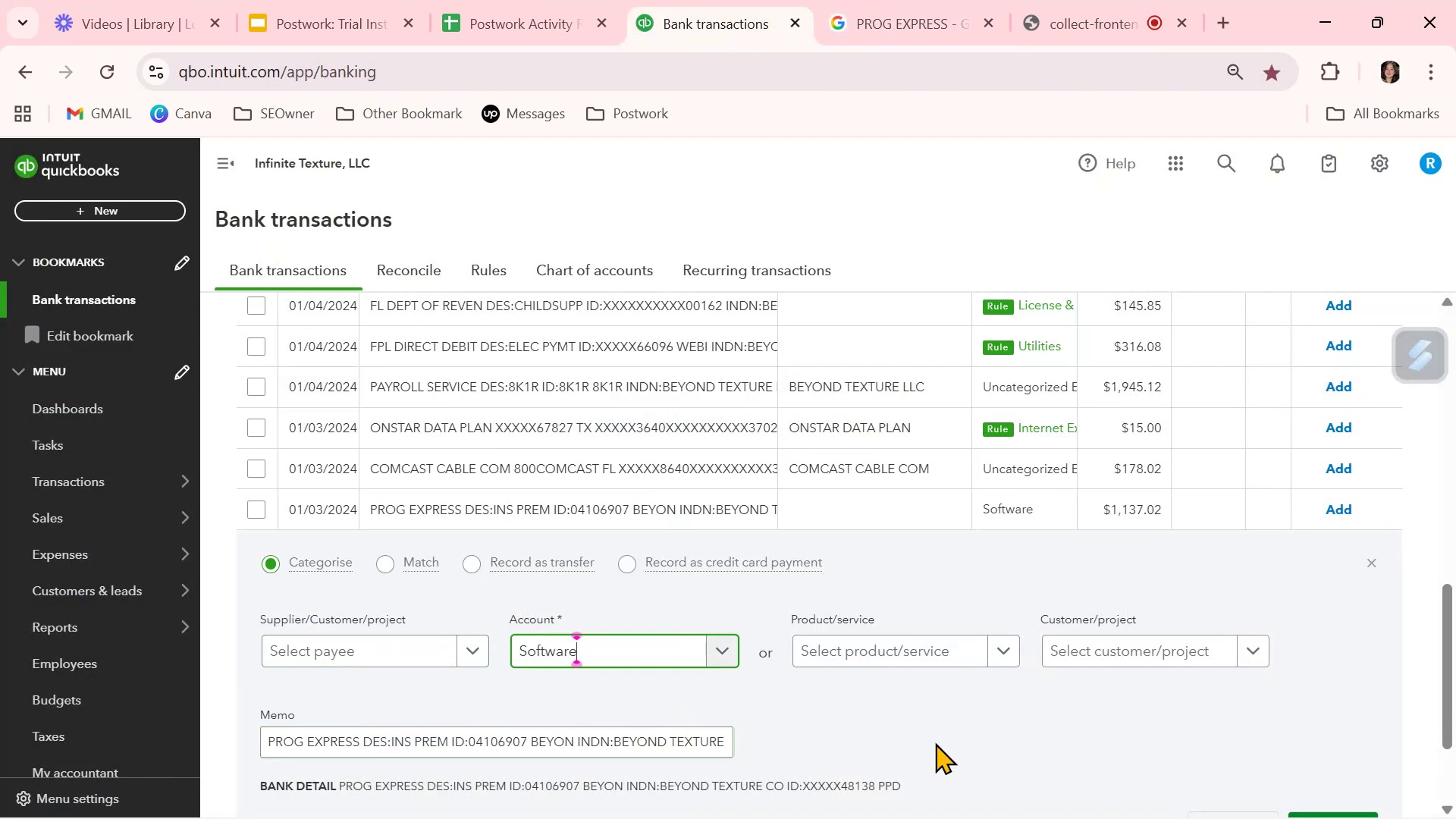 
left_click([934, 737])
 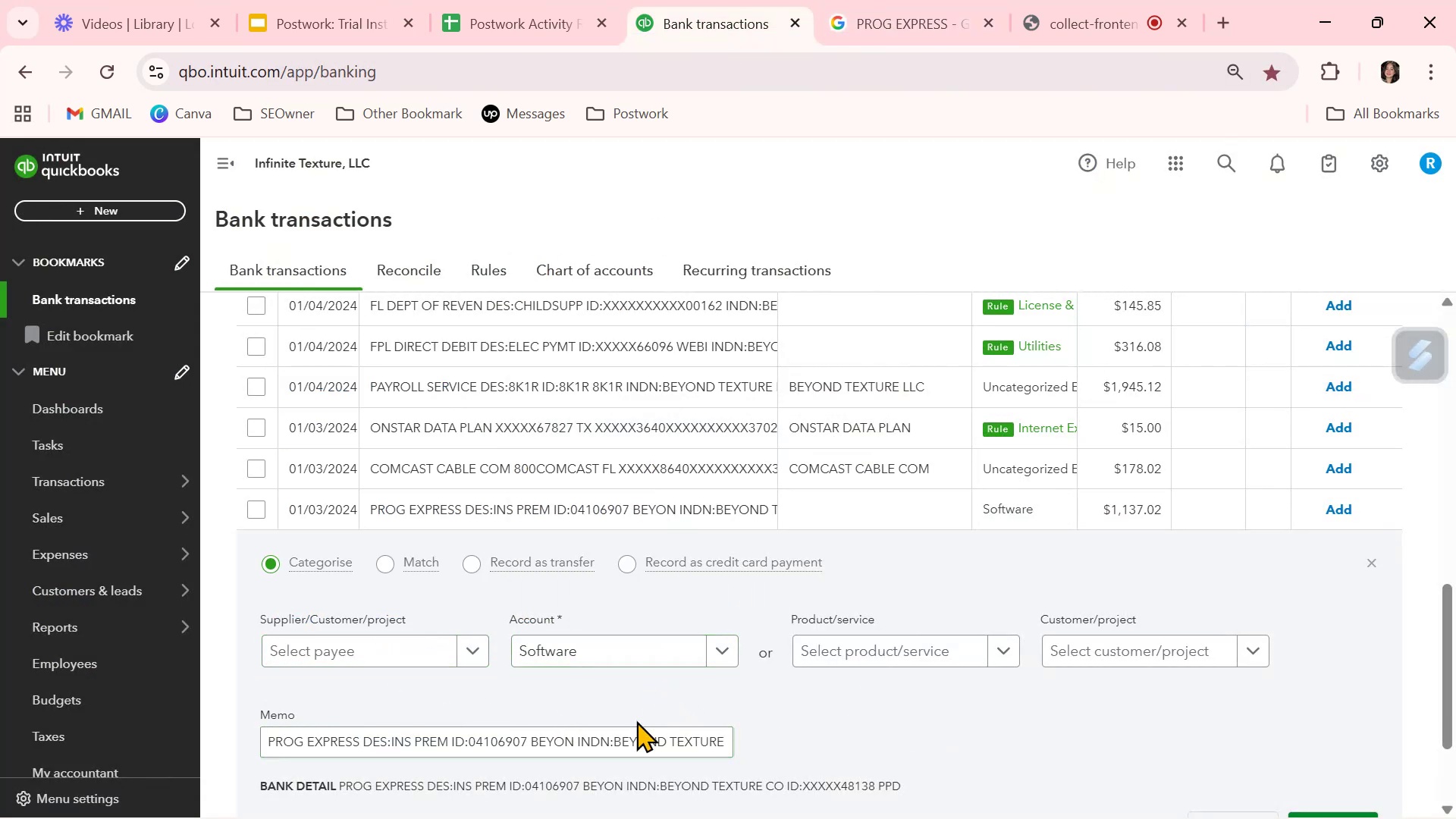 
scroll: coordinate [583, 733], scroll_direction: down, amount: 1.0
 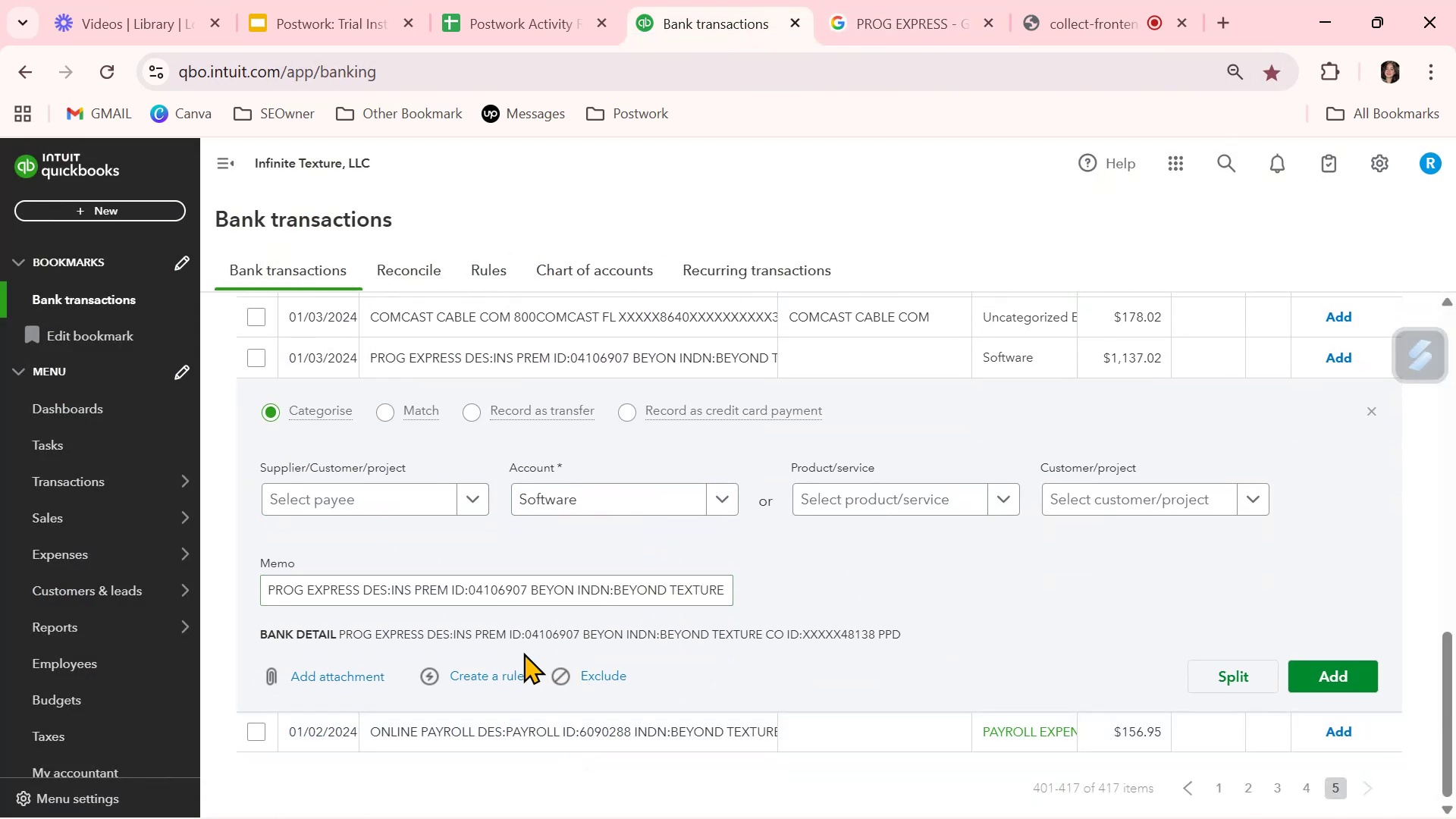 
left_click([503, 679])
 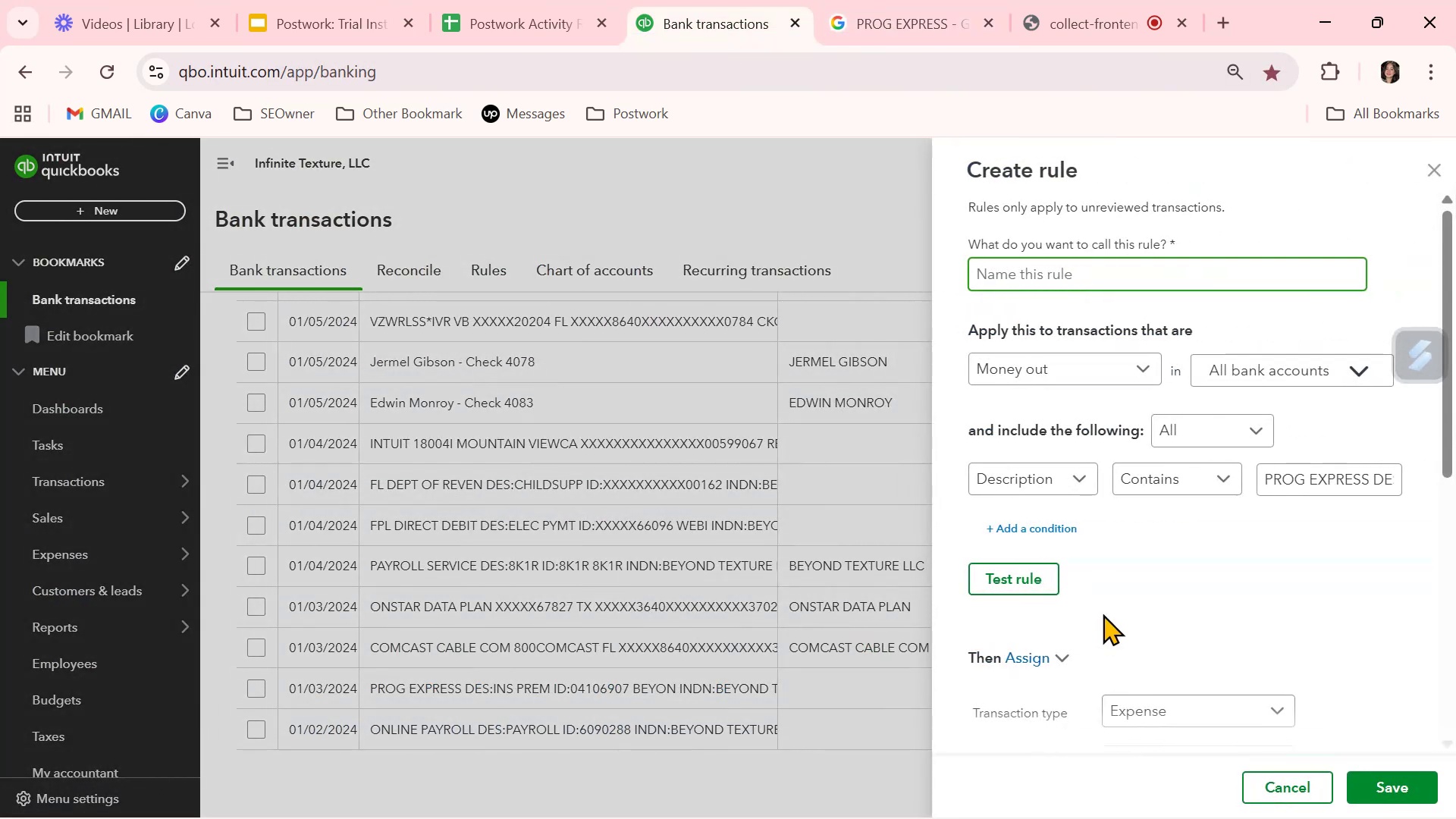 
key(Control+ControlLeft)
 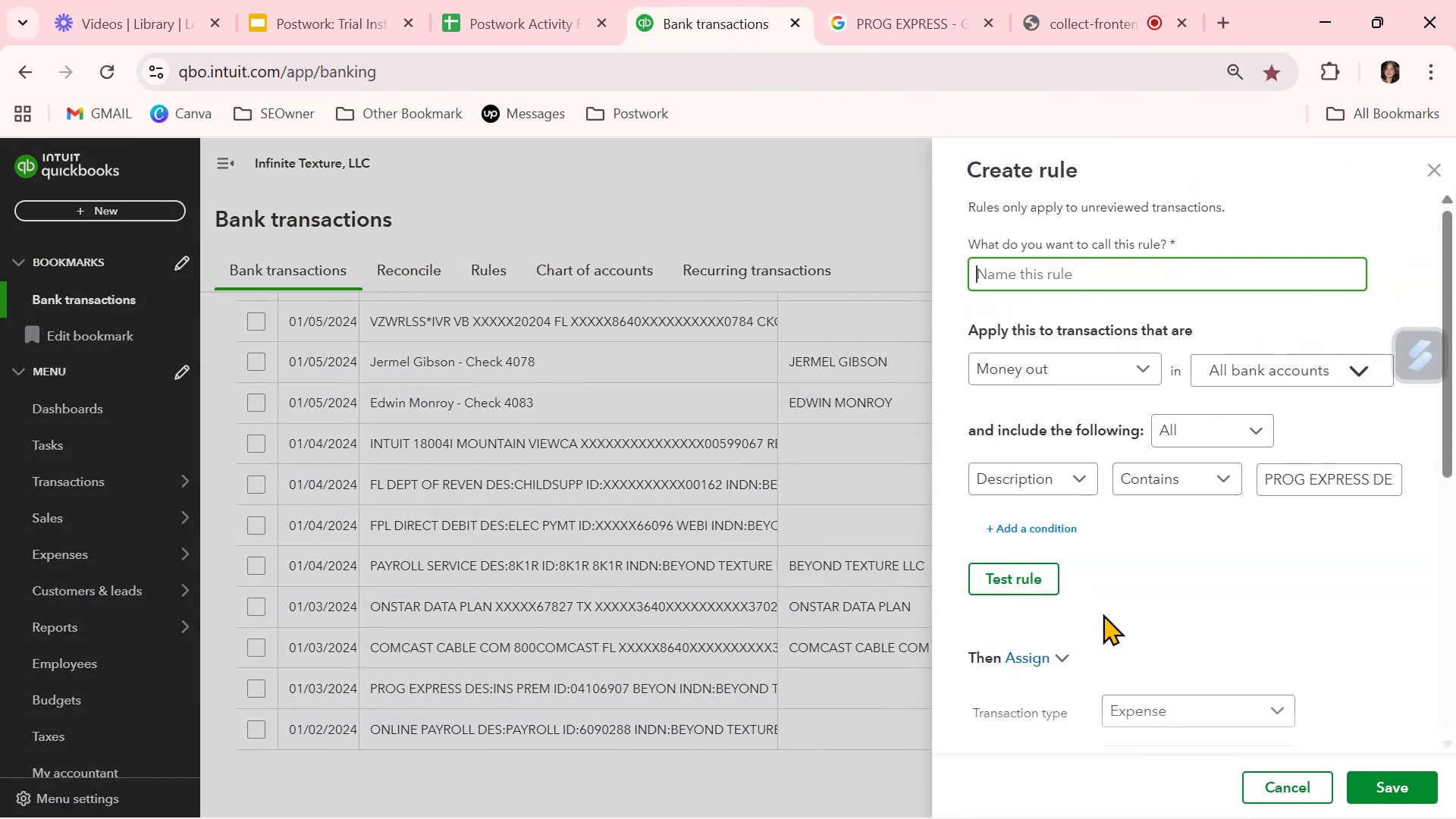 
key(Control+V)
 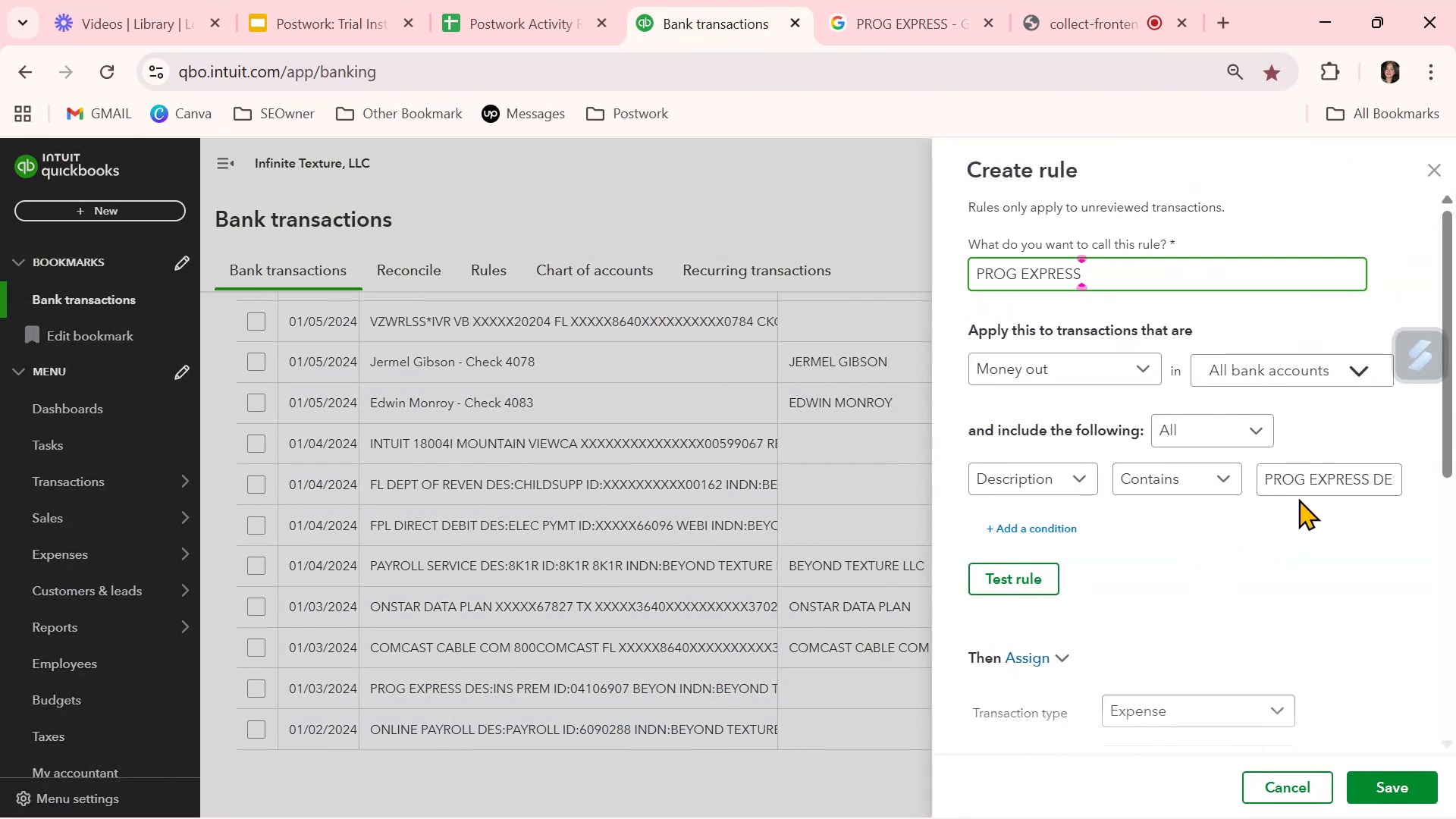 
left_click([1307, 491])
 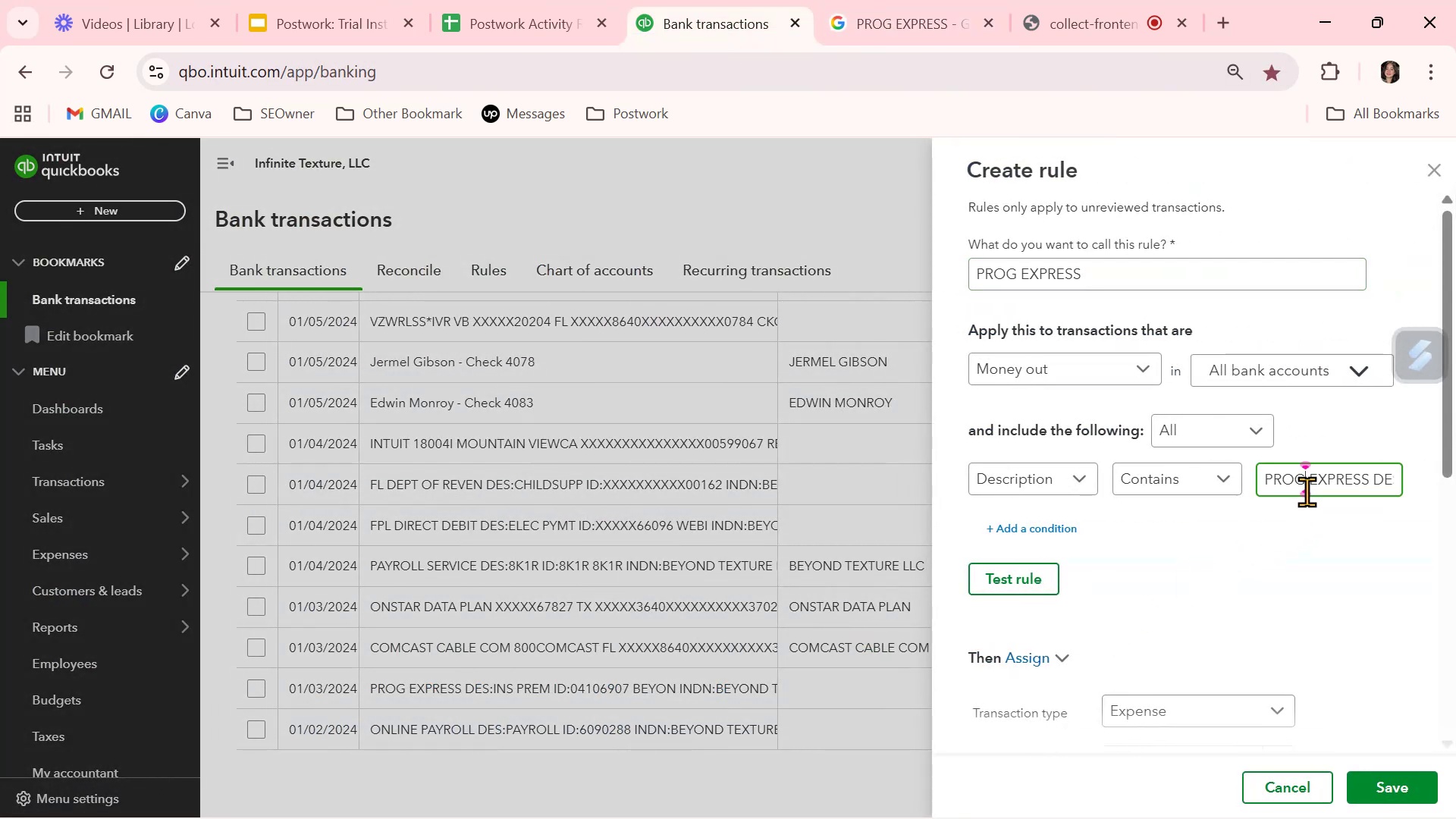 
key(Control+ControlLeft)
 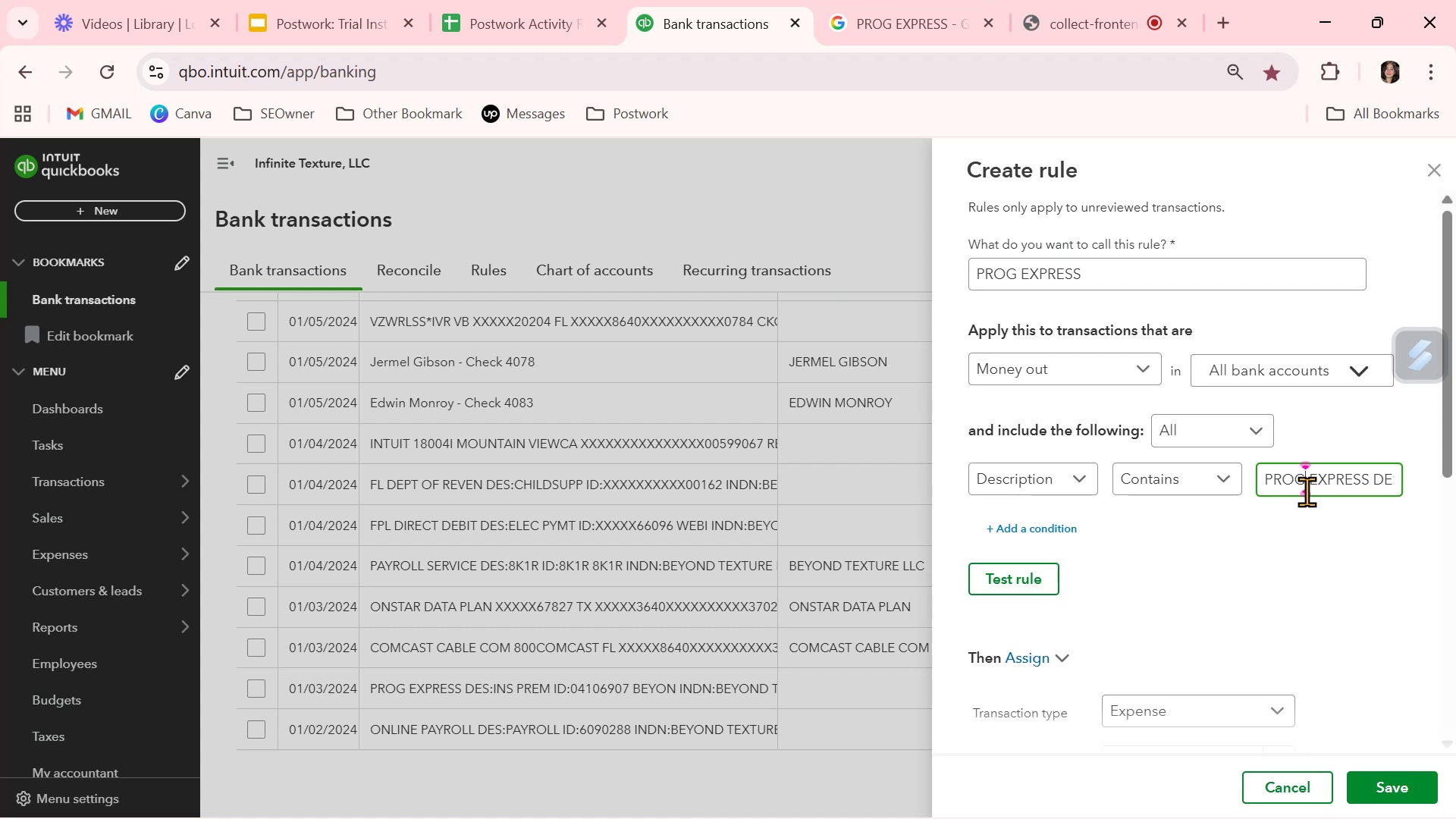 
key(Control+A)
 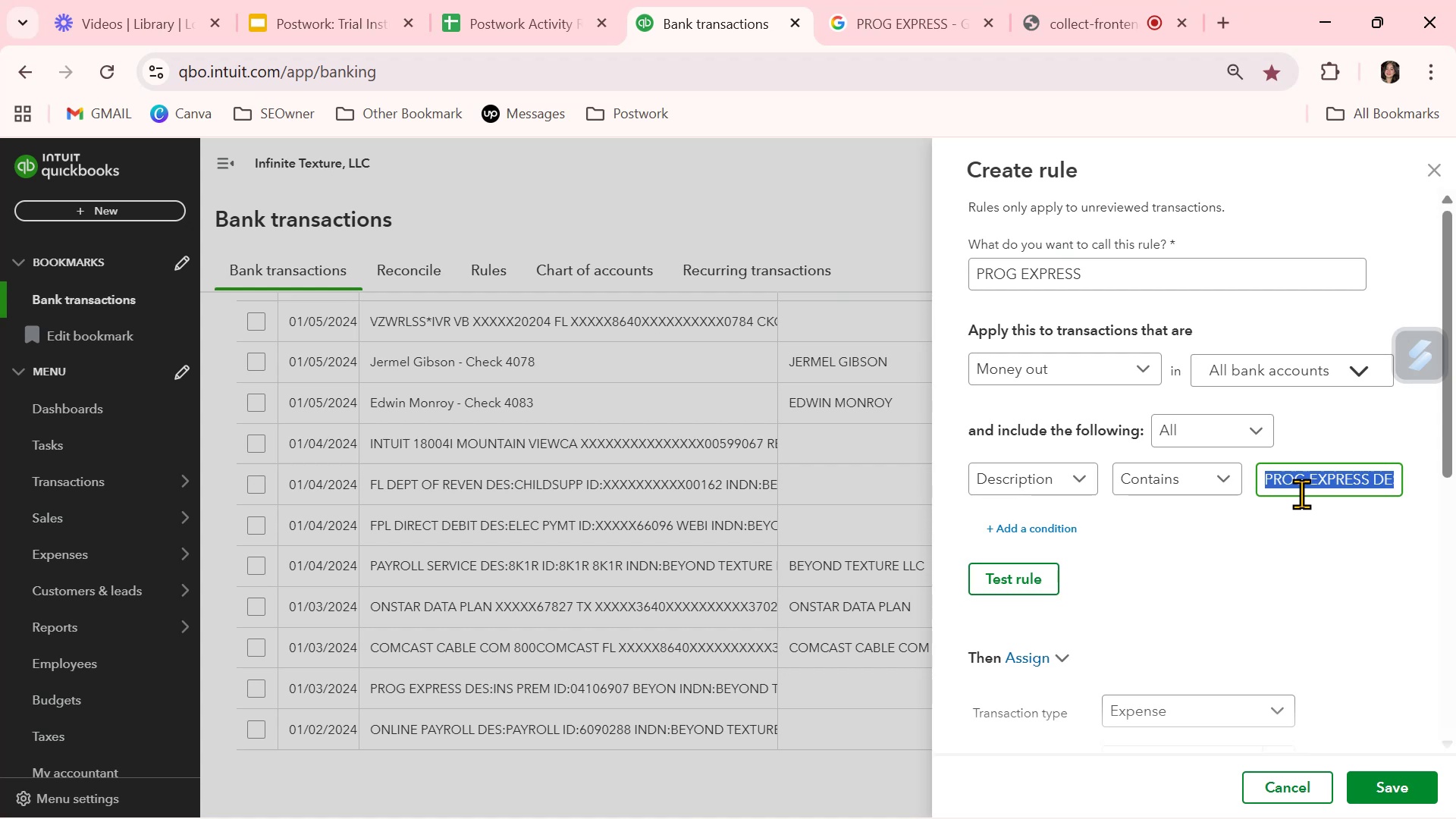 
key(Control+ControlLeft)
 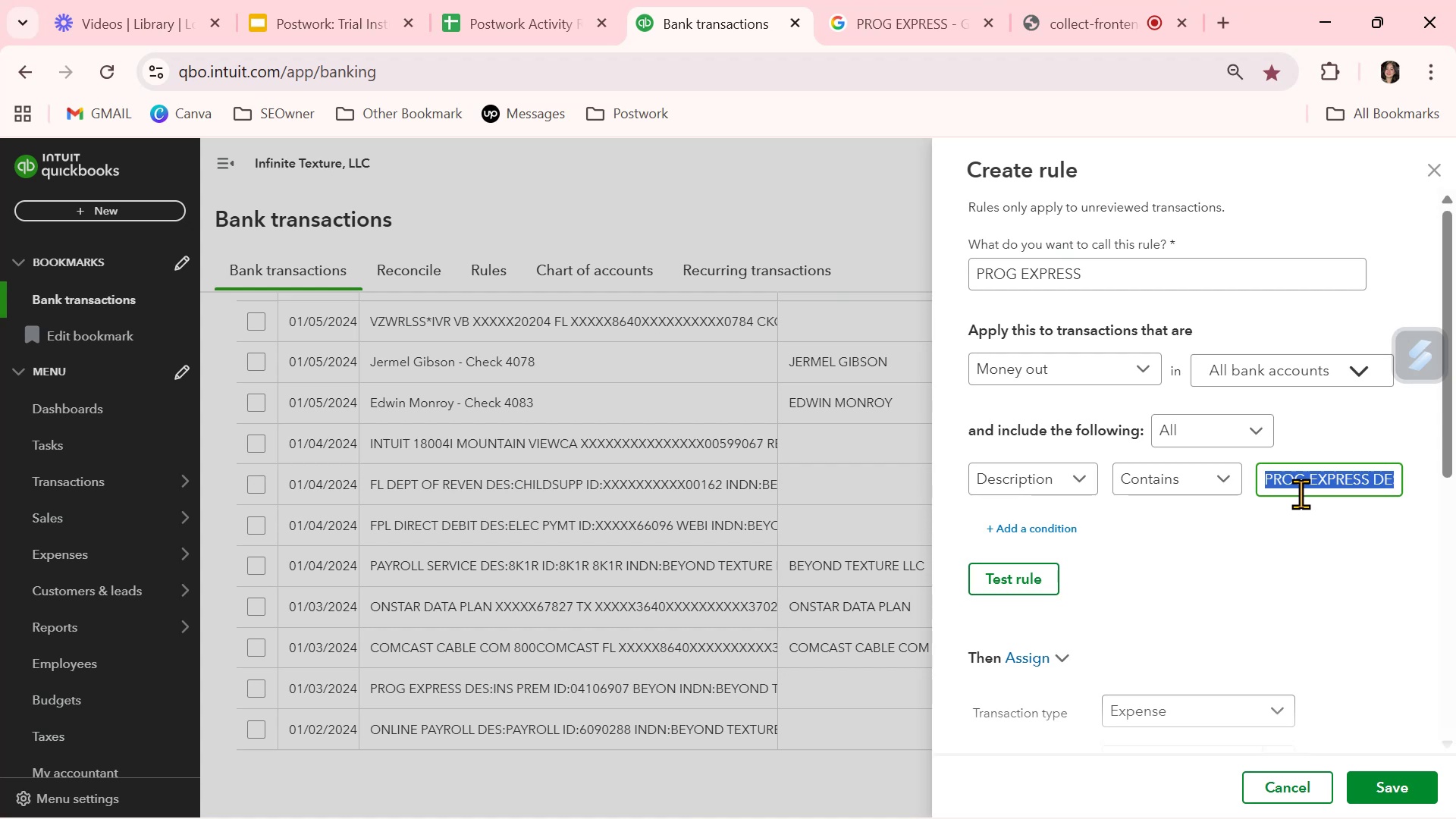 
key(Control+V)
 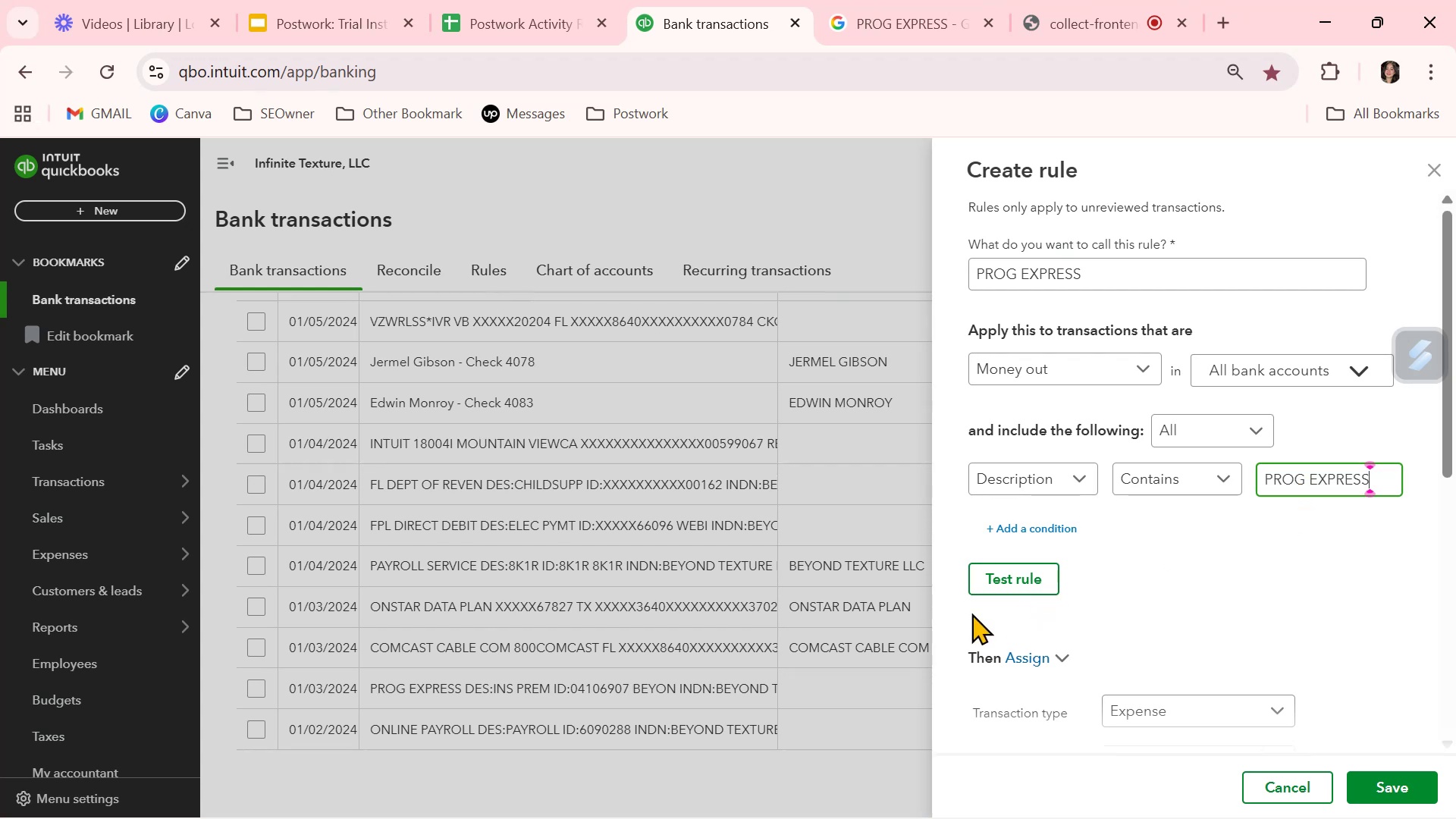 
left_click([1002, 573])
 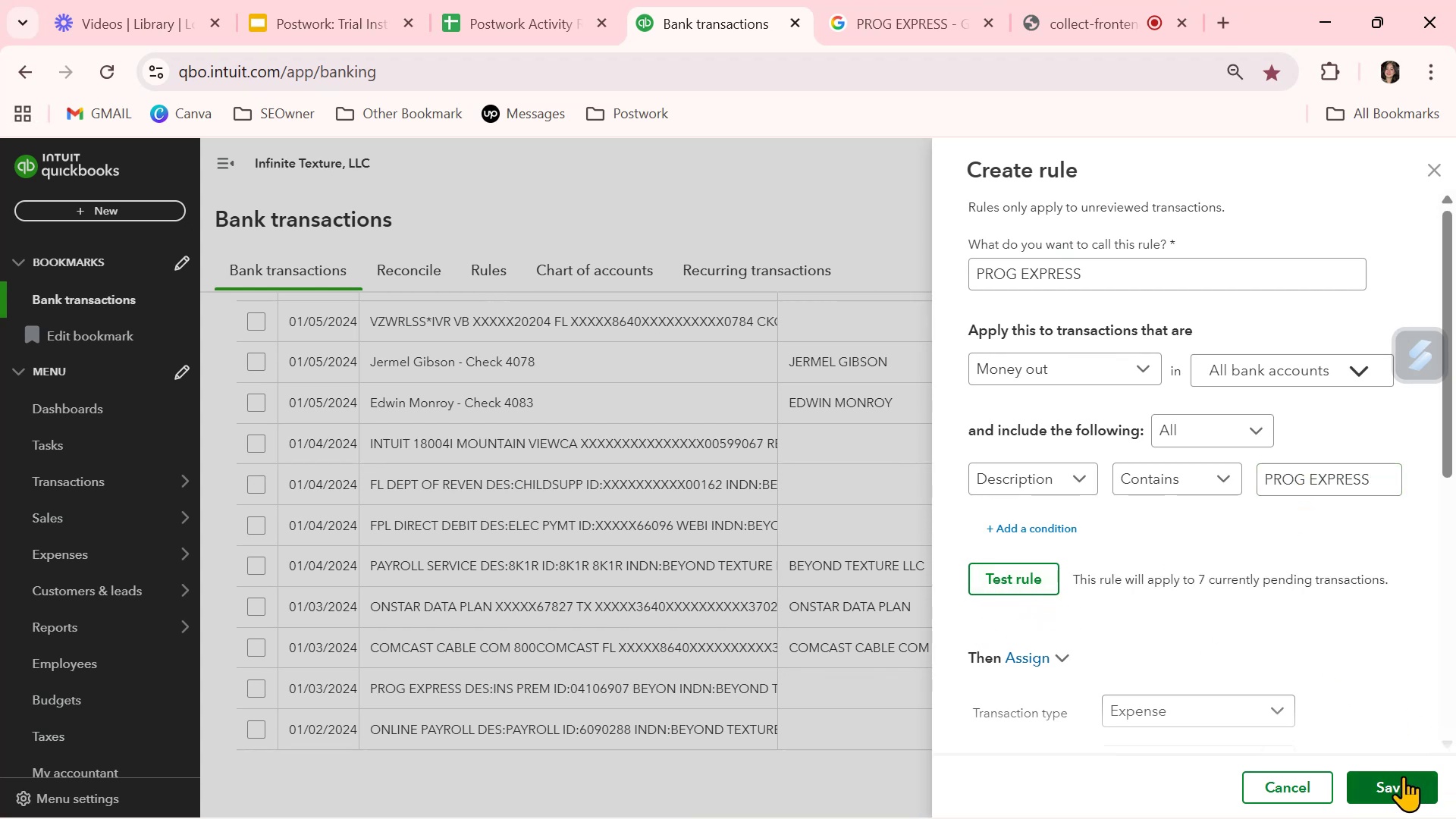 
left_click([1403, 776])
 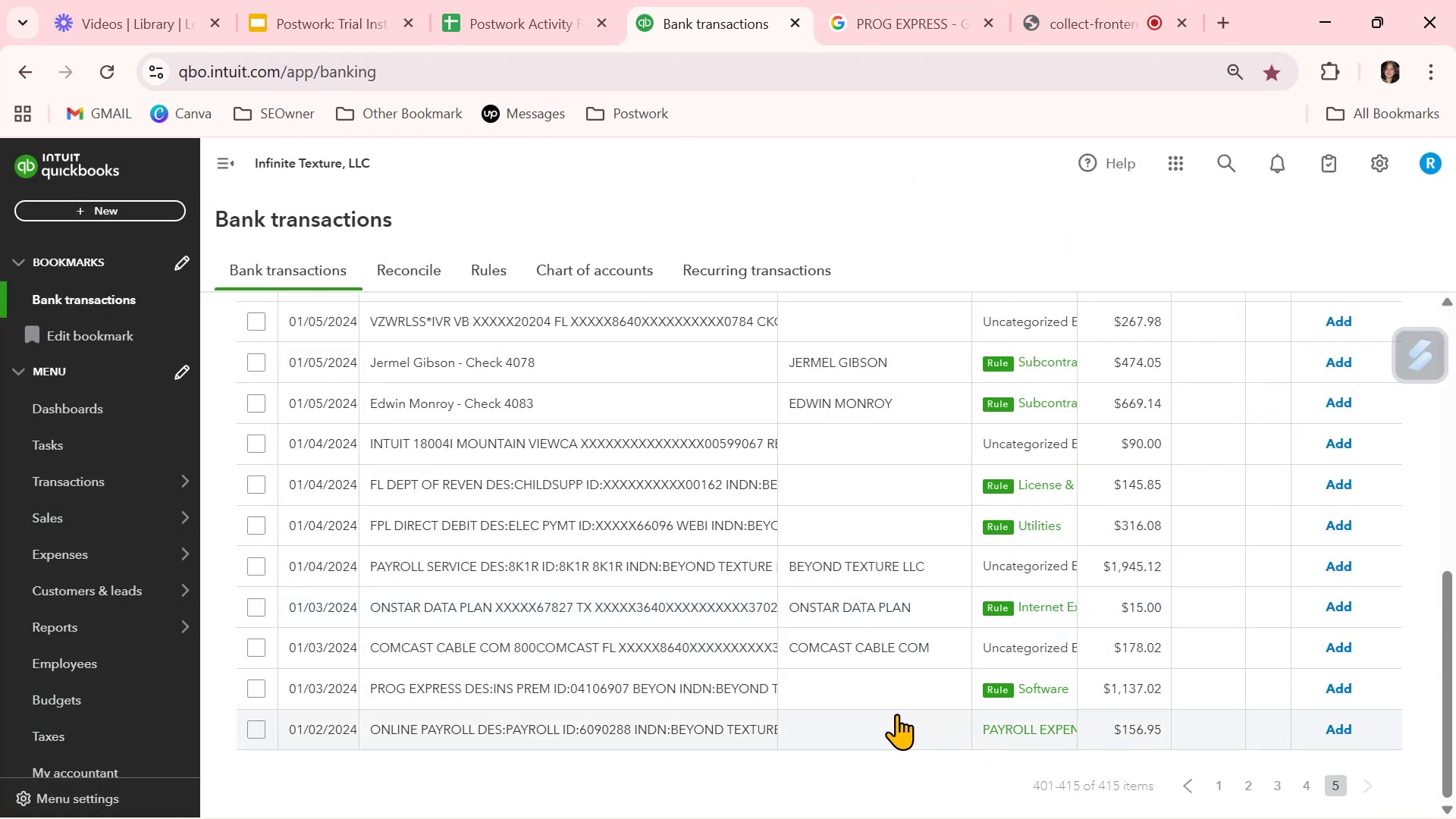 
wait(9.09)
 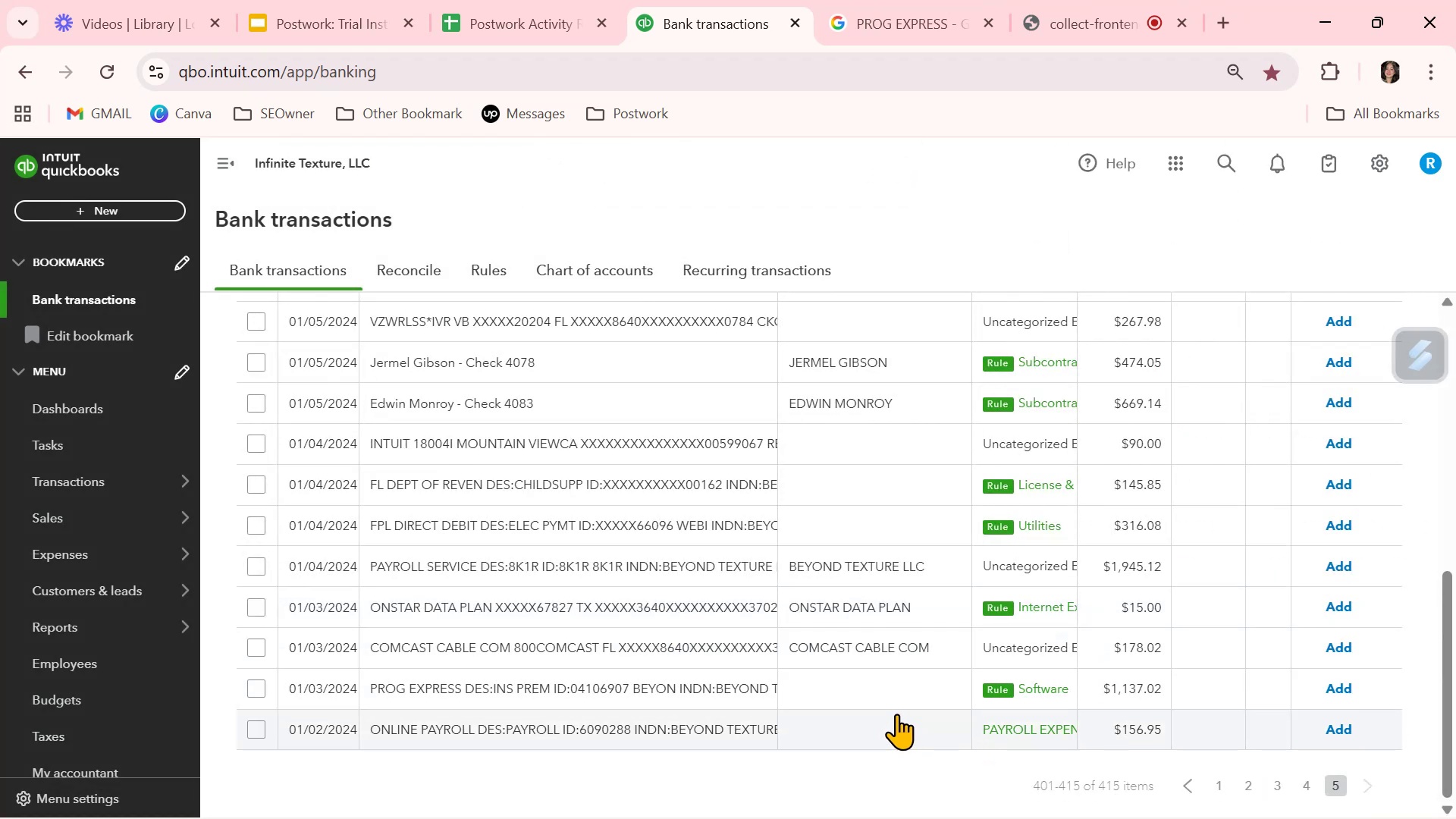 
left_click([1306, 780])
 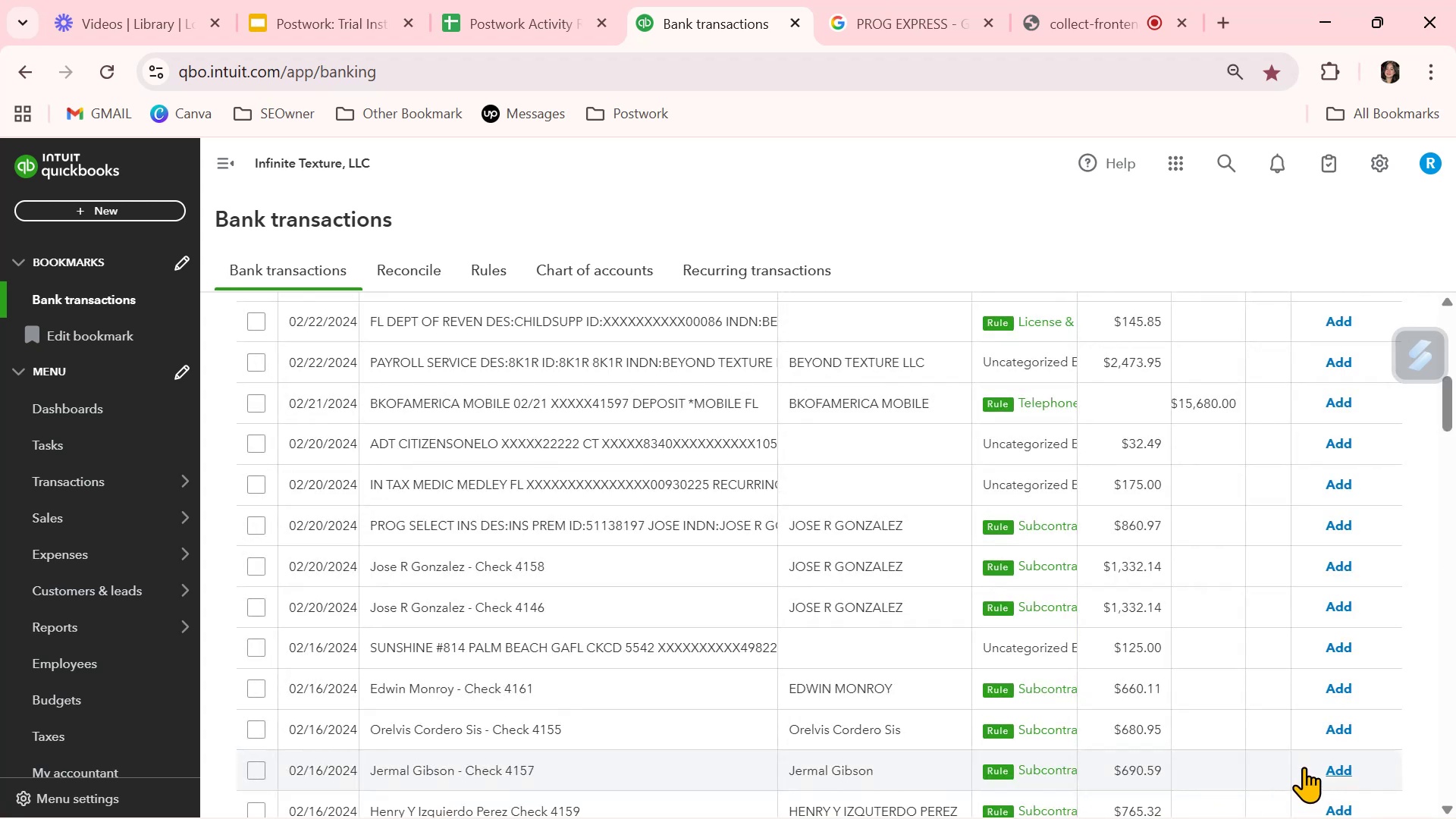 
left_click([496, 441])
 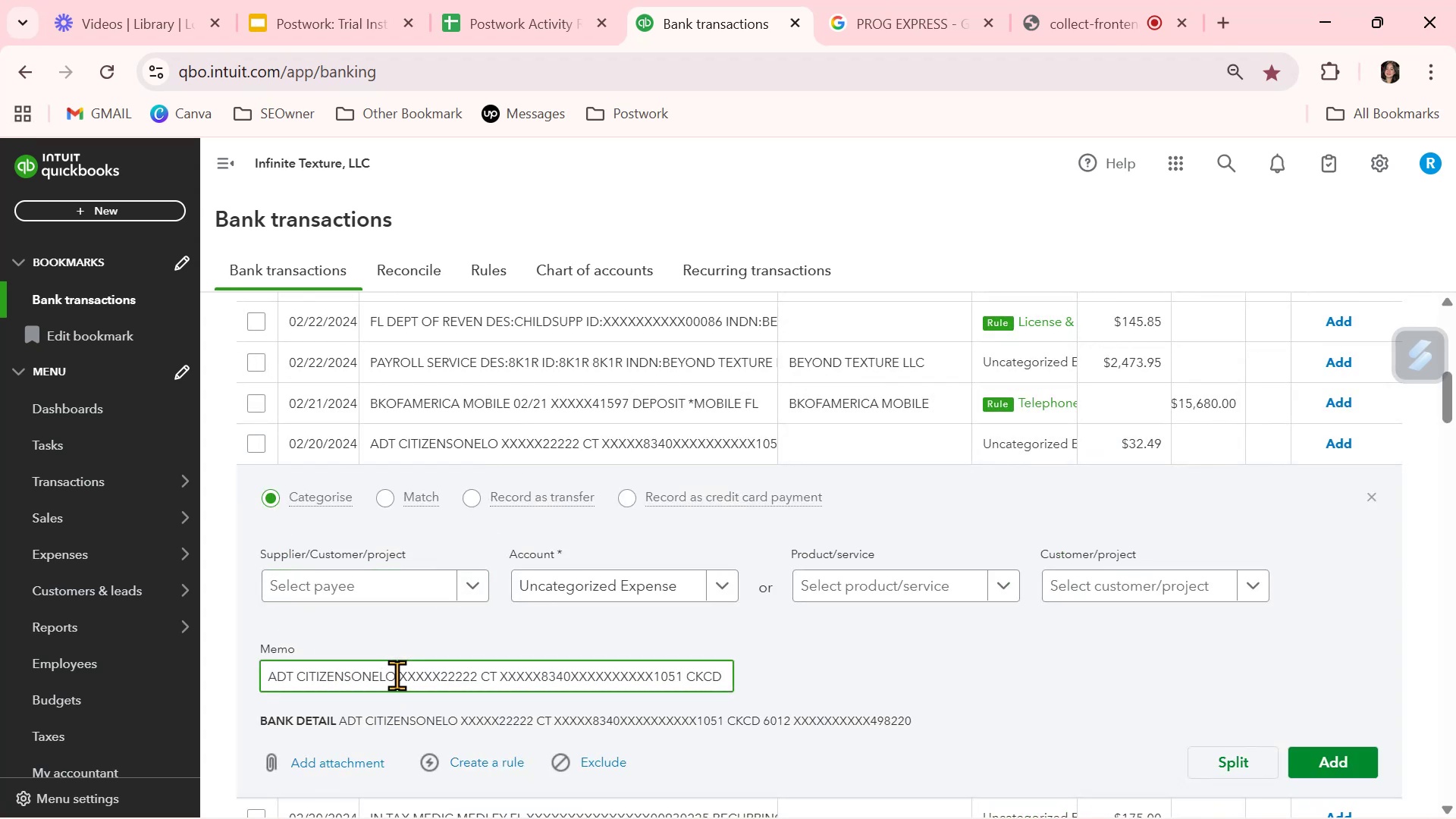 
left_click_drag(start_coordinate=[394, 675], to_coordinate=[295, 664])
 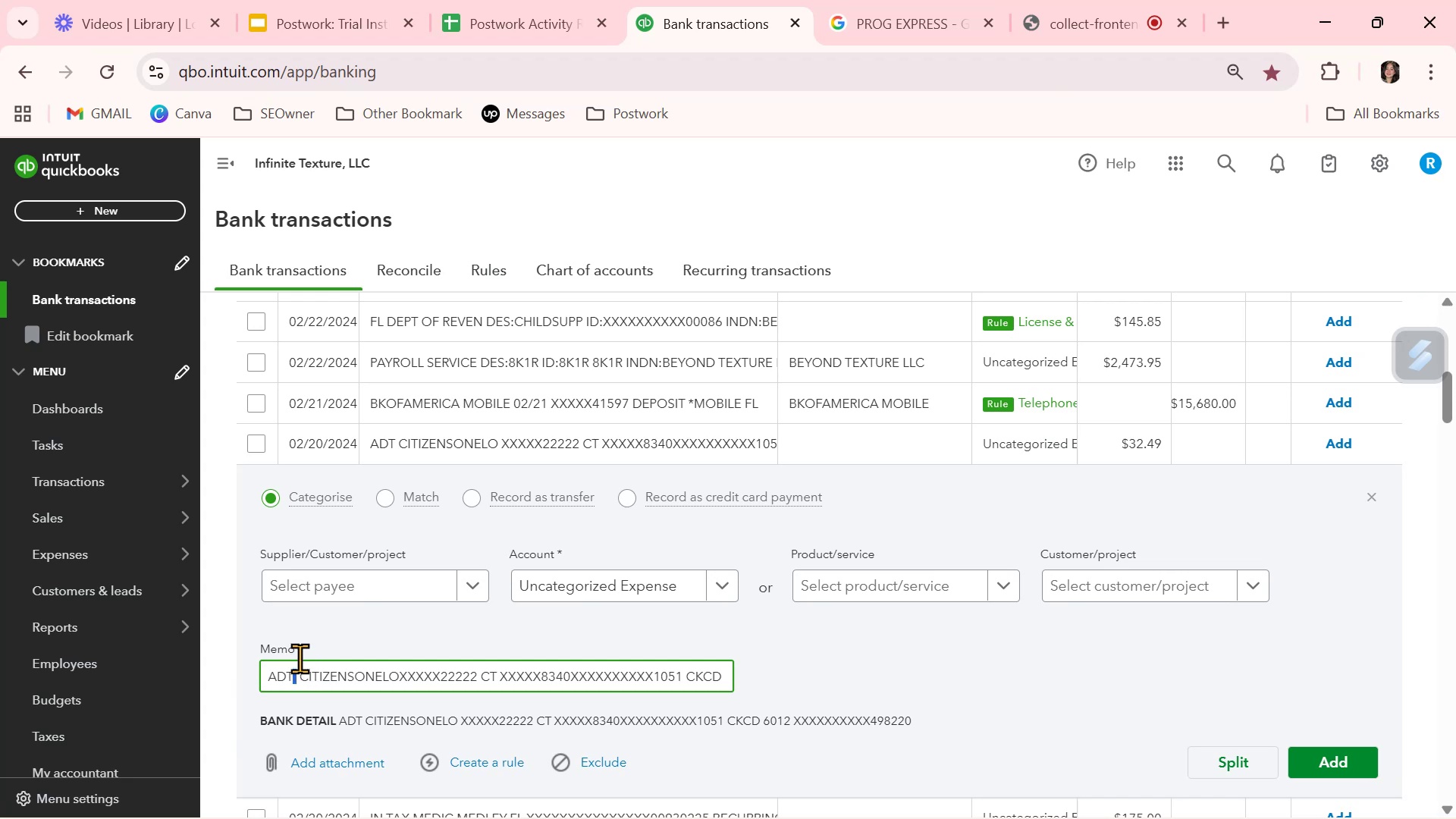 
key(Control+ControlLeft)
 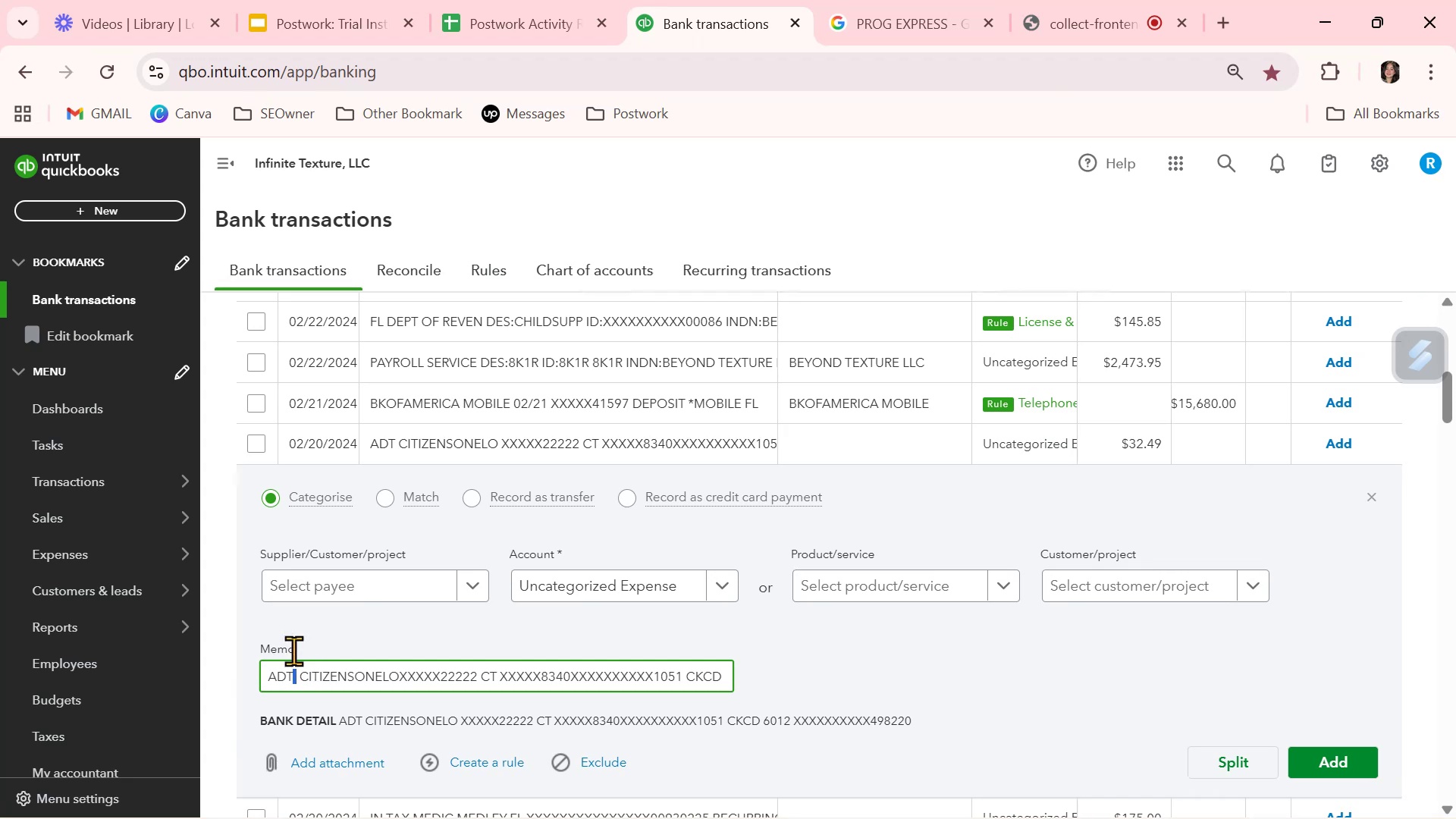 
key(Control+Z)
 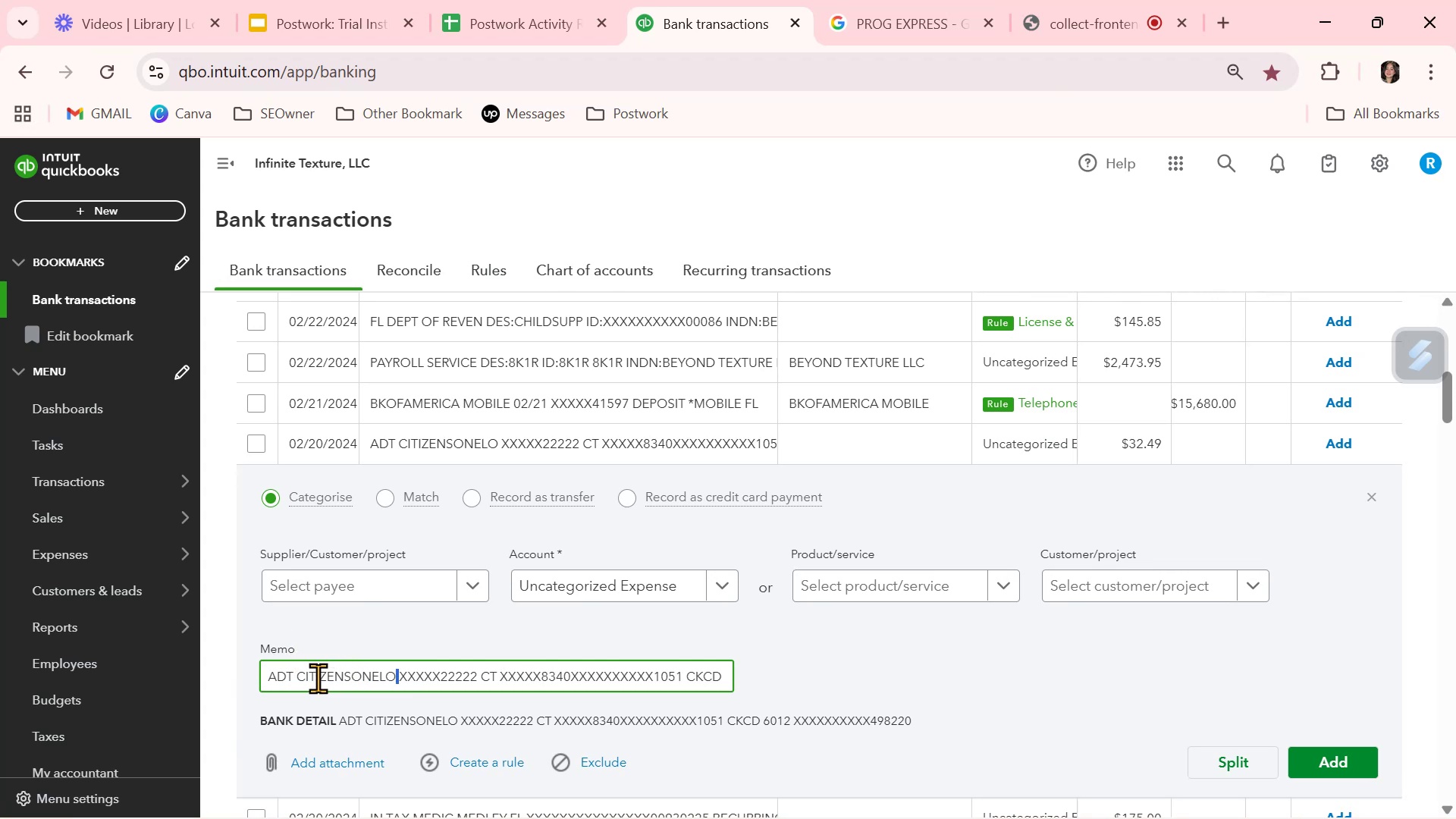 
left_click_drag(start_coordinate=[297, 677], to_coordinate=[394, 677])
 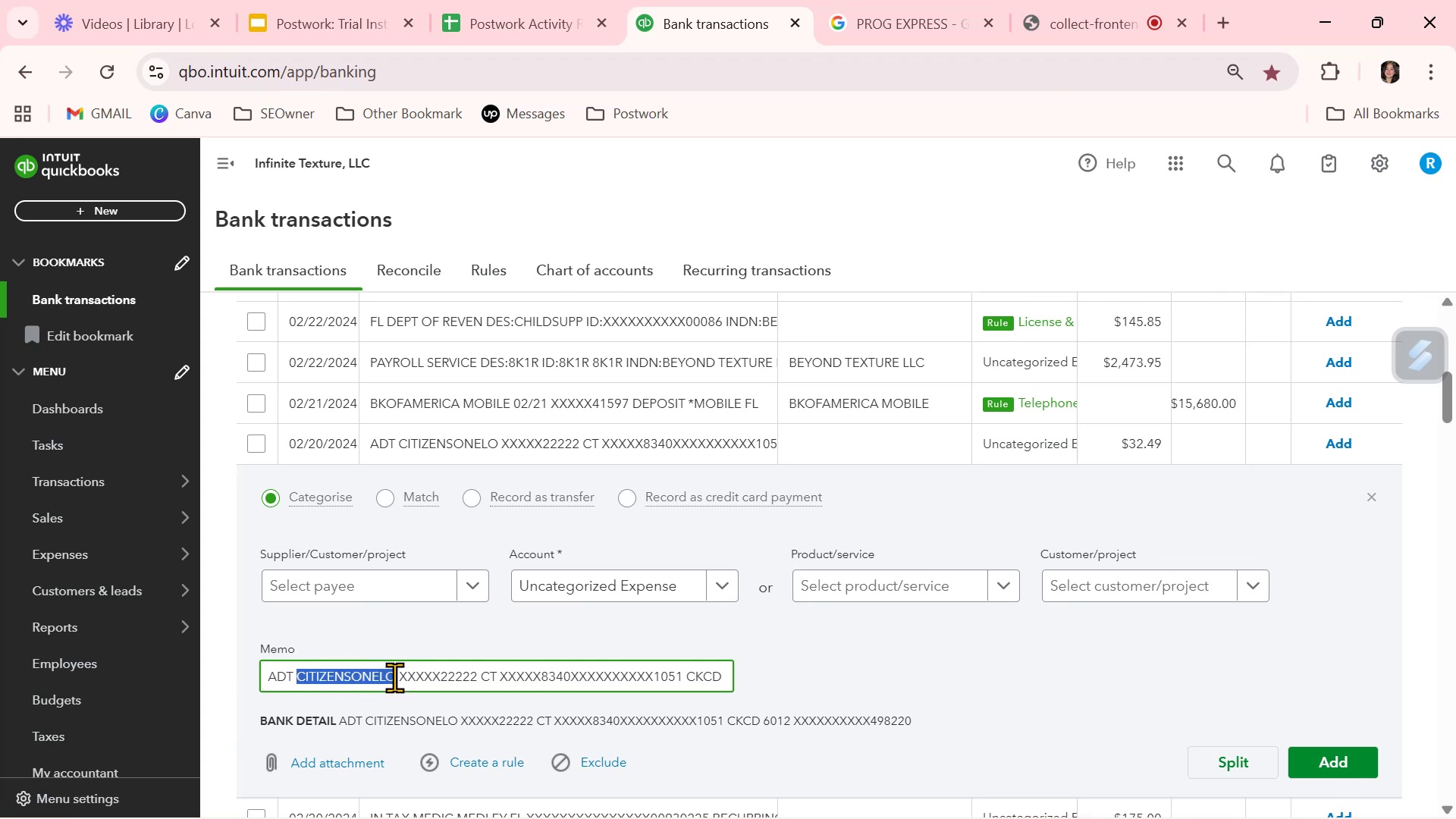 
key(Control+ControlLeft)
 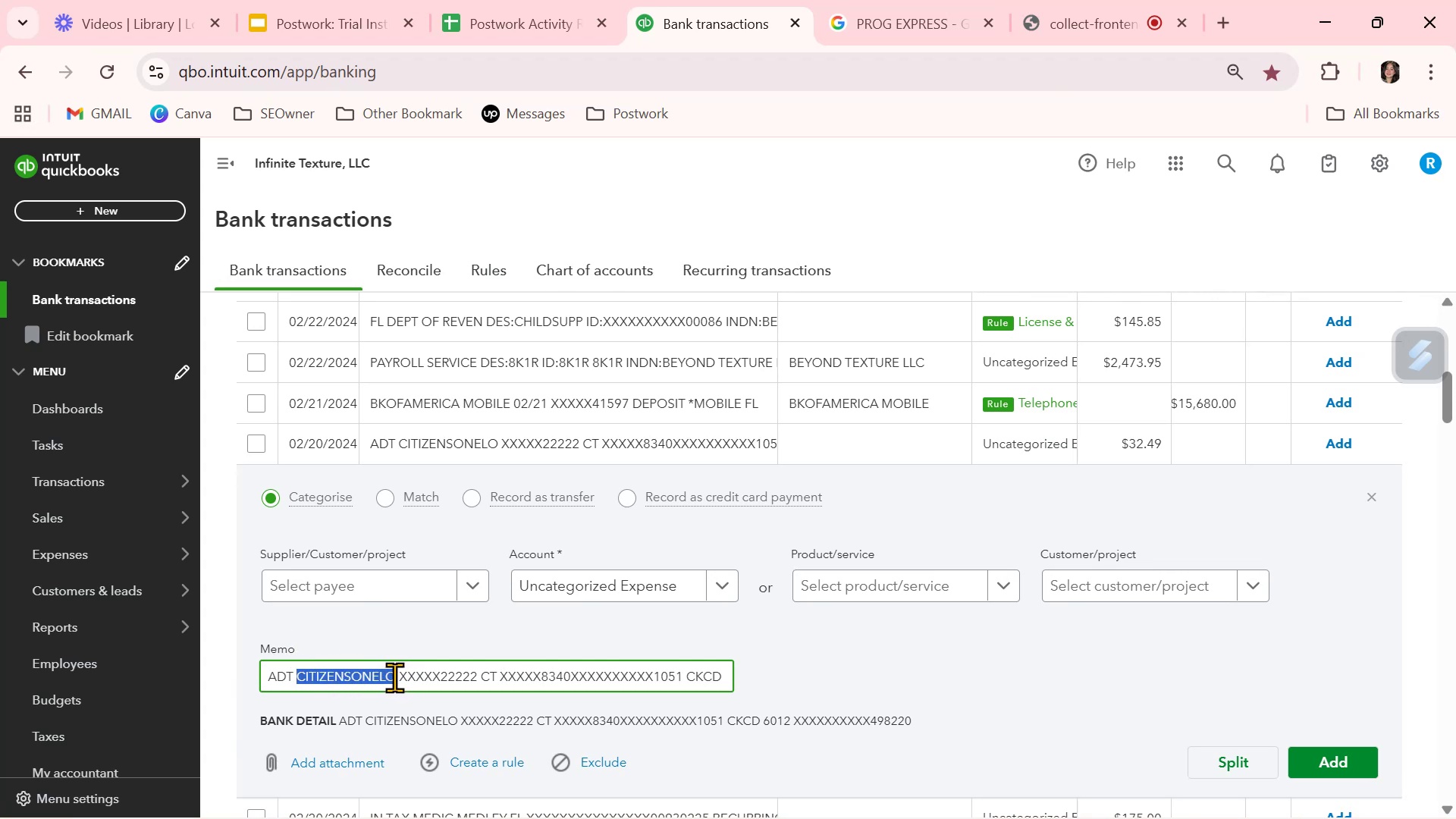 
key(Control+C)
 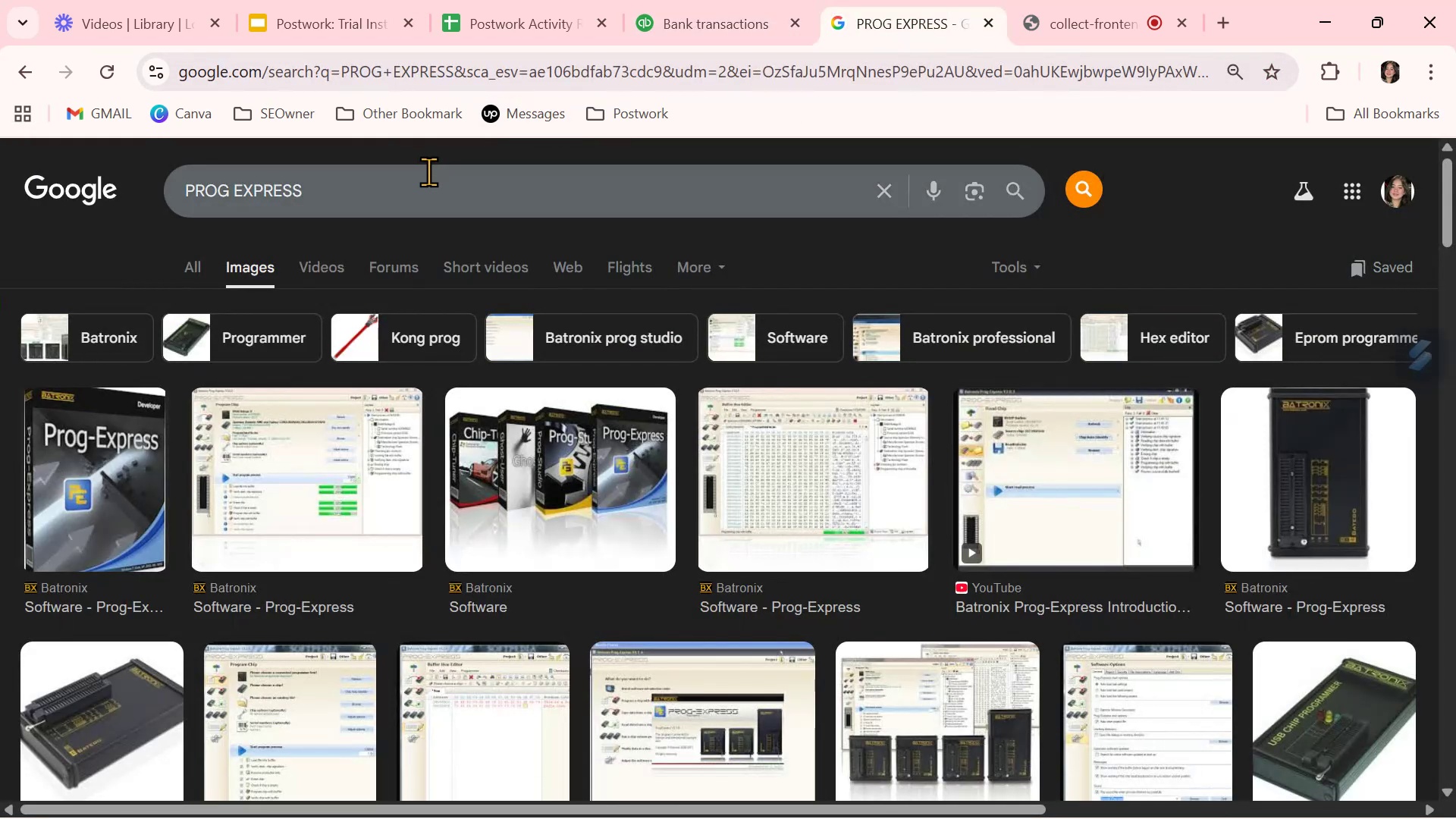 
double_click([424, 180])
 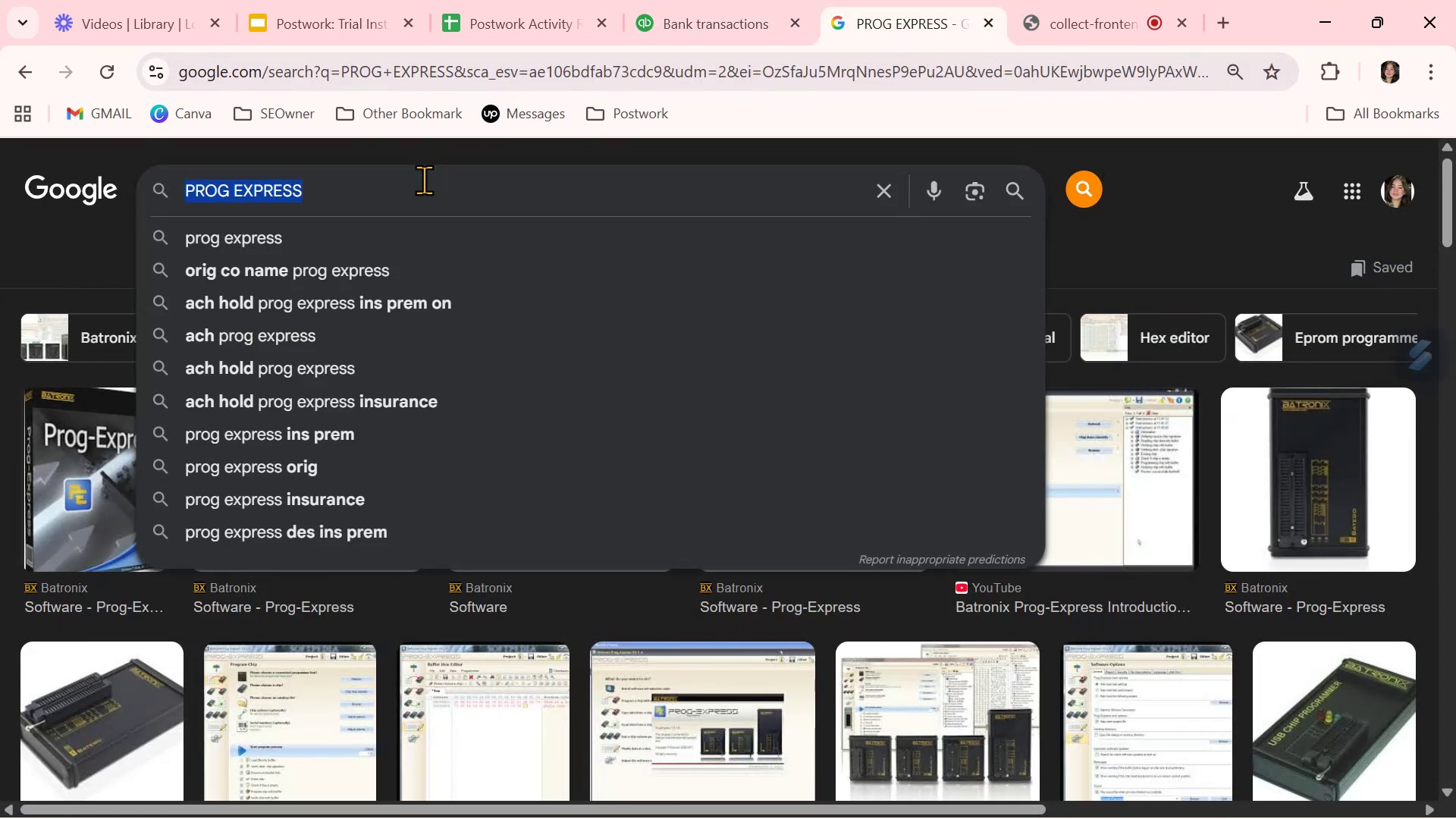 
triple_click([424, 180])
 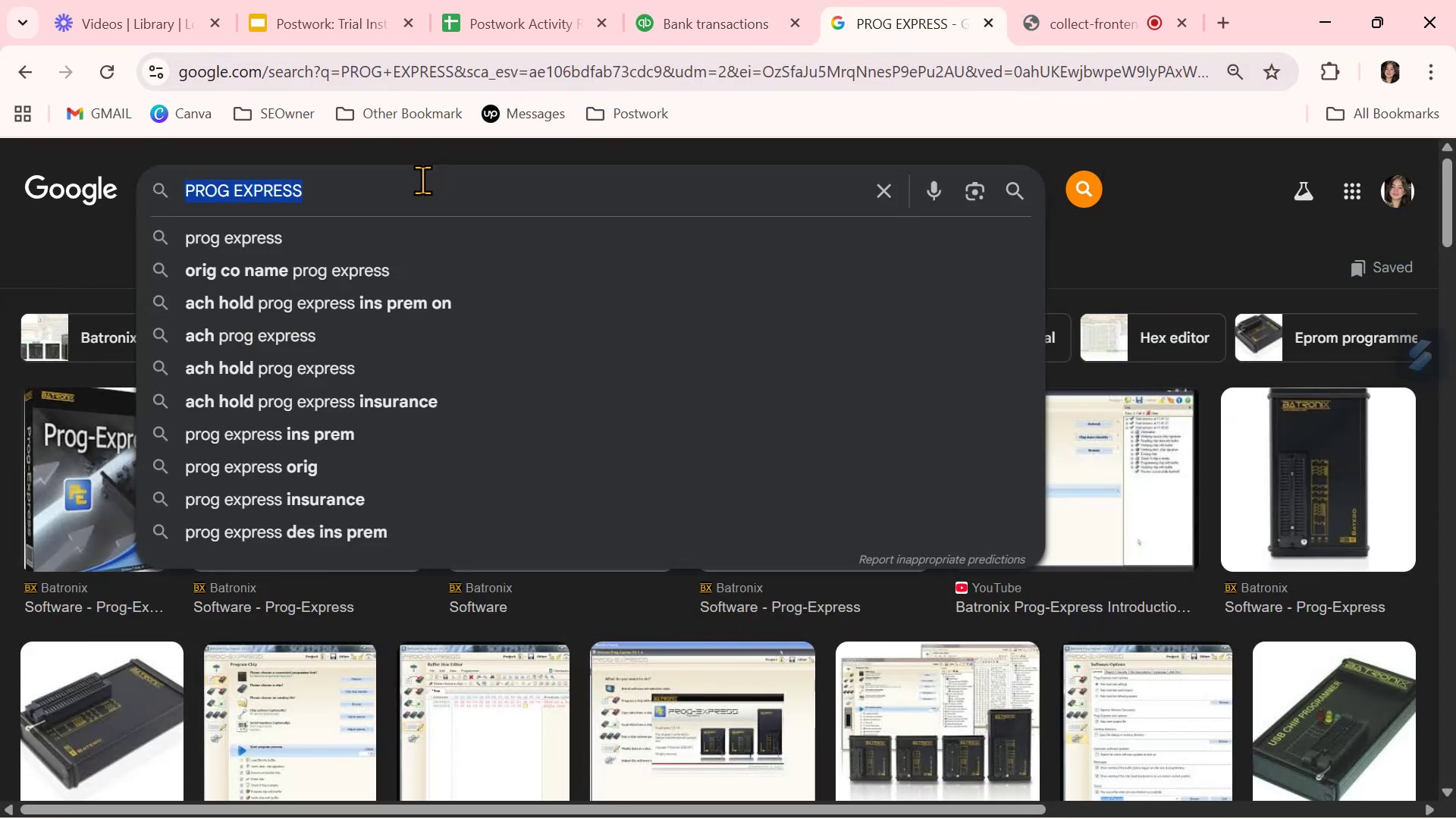 
key(Control+ControlLeft)
 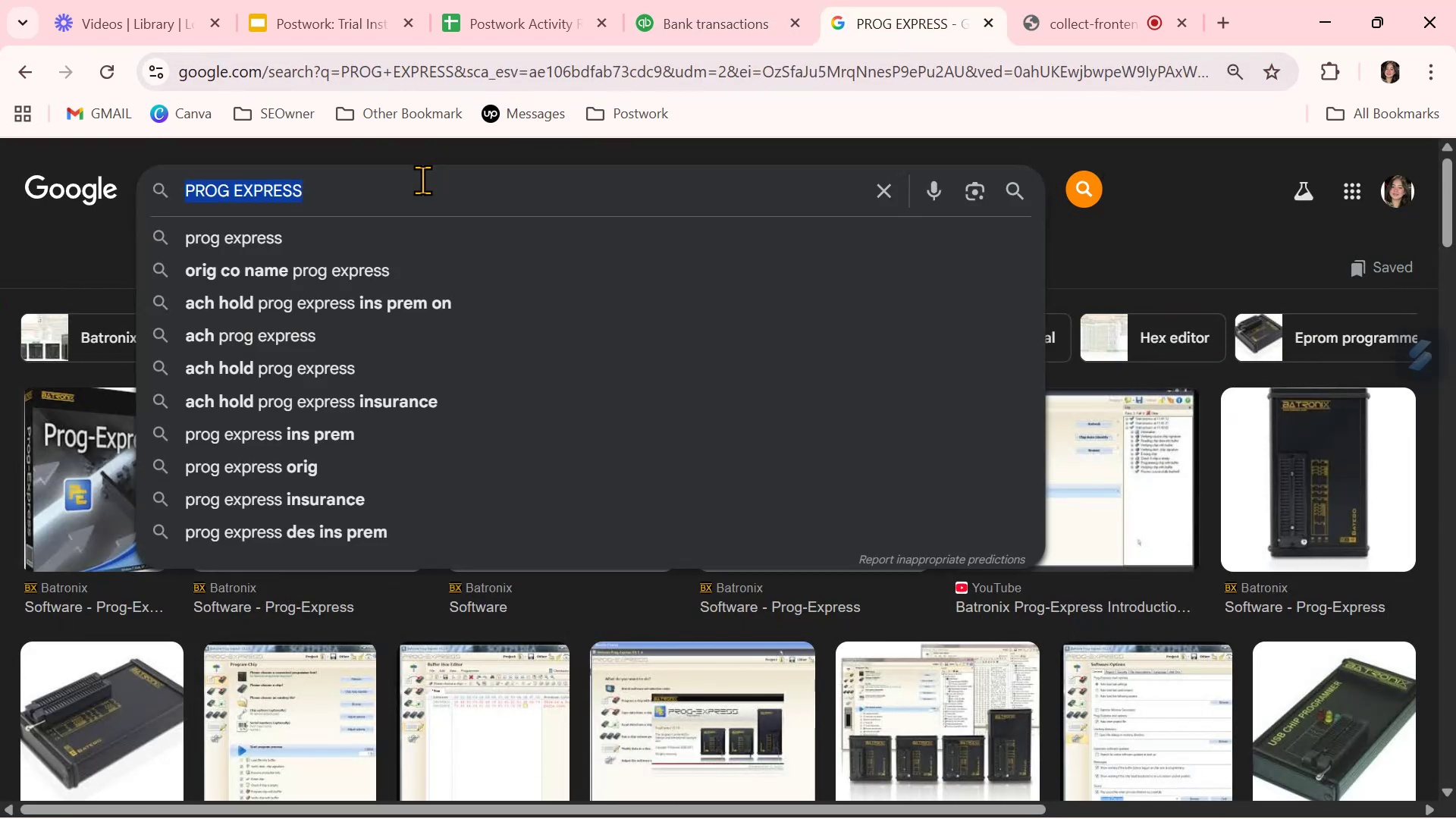 
key(Control+V)
 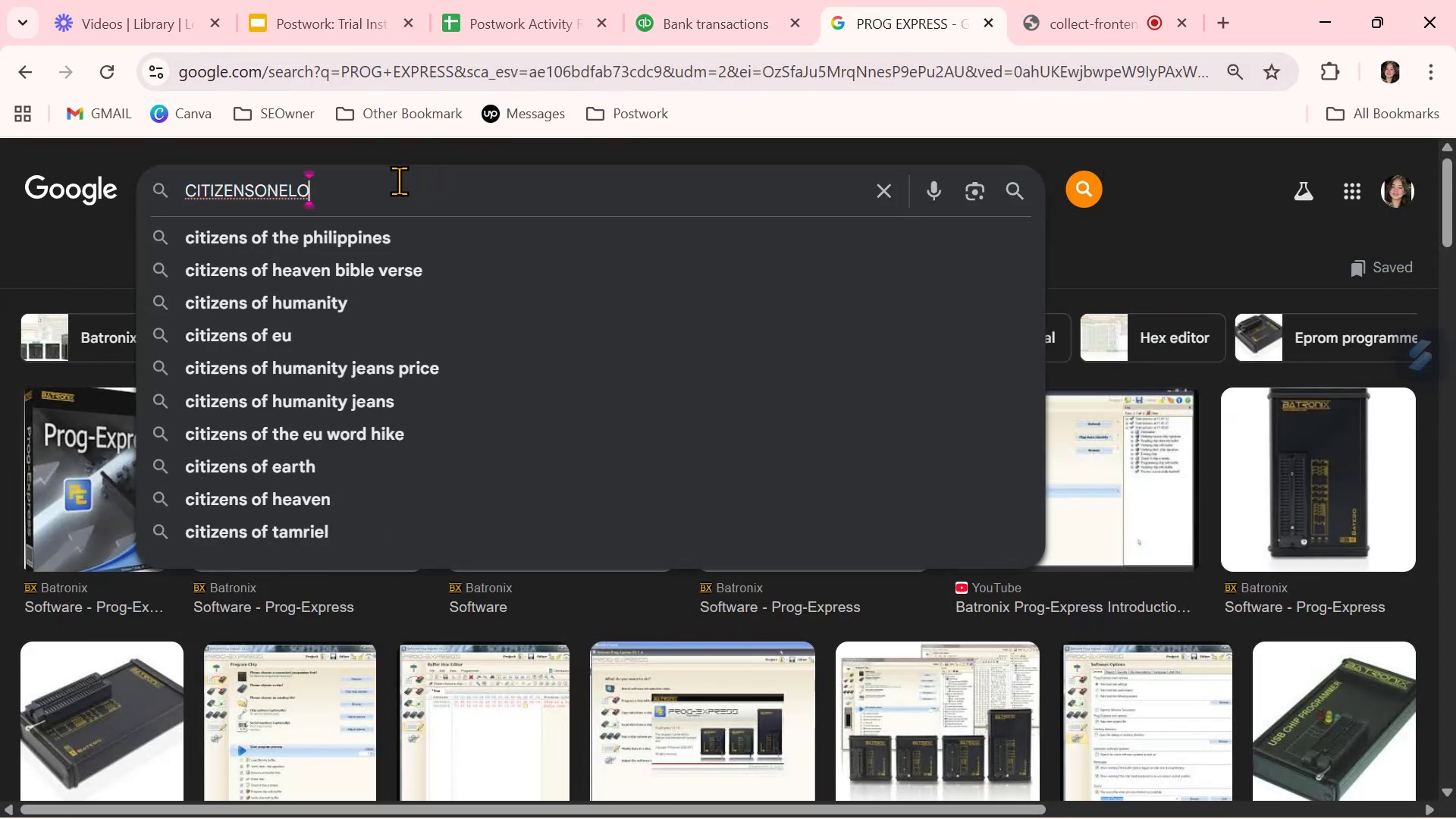 
key(NumpadEnter)
 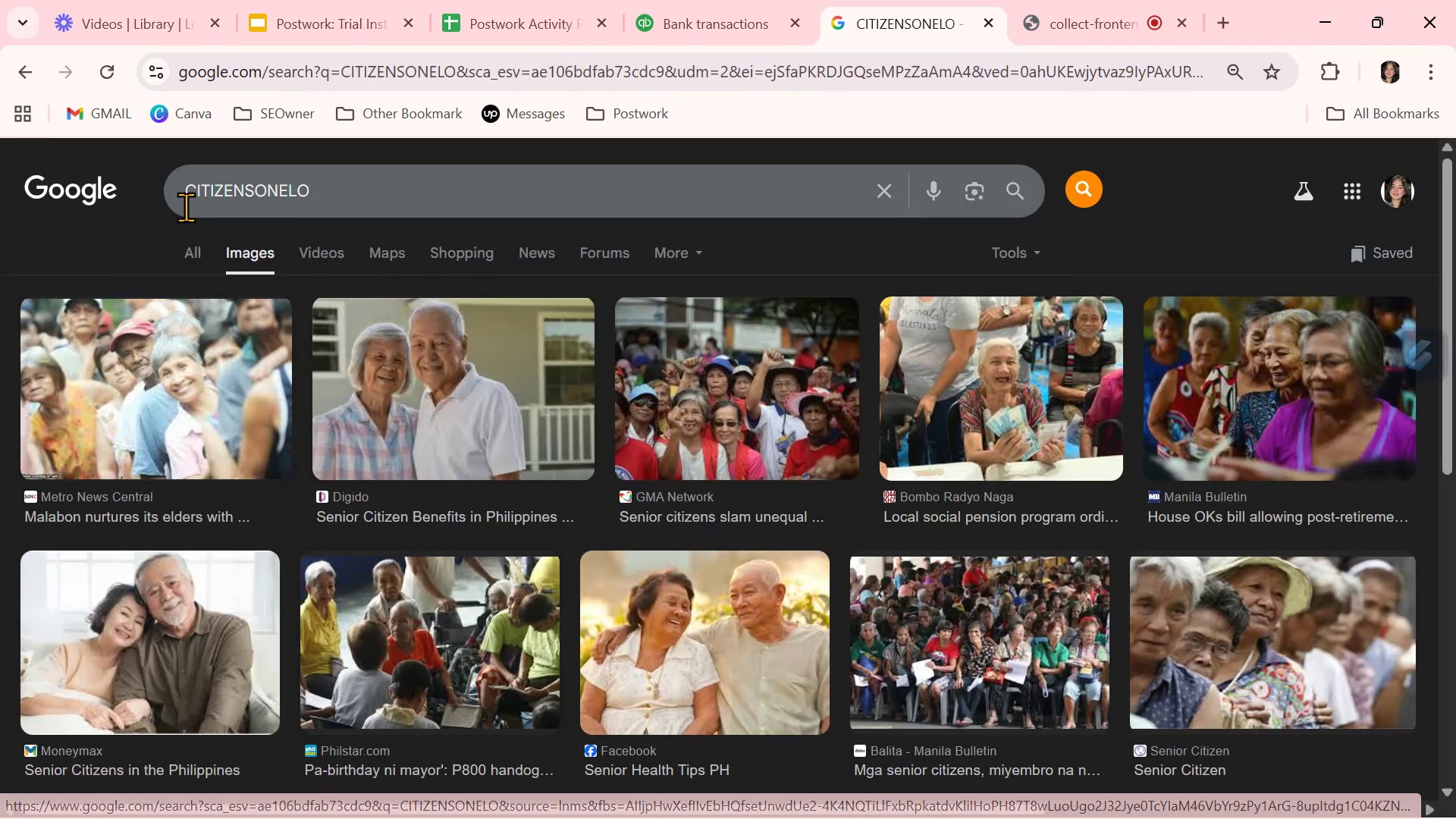 
wait(5.81)
 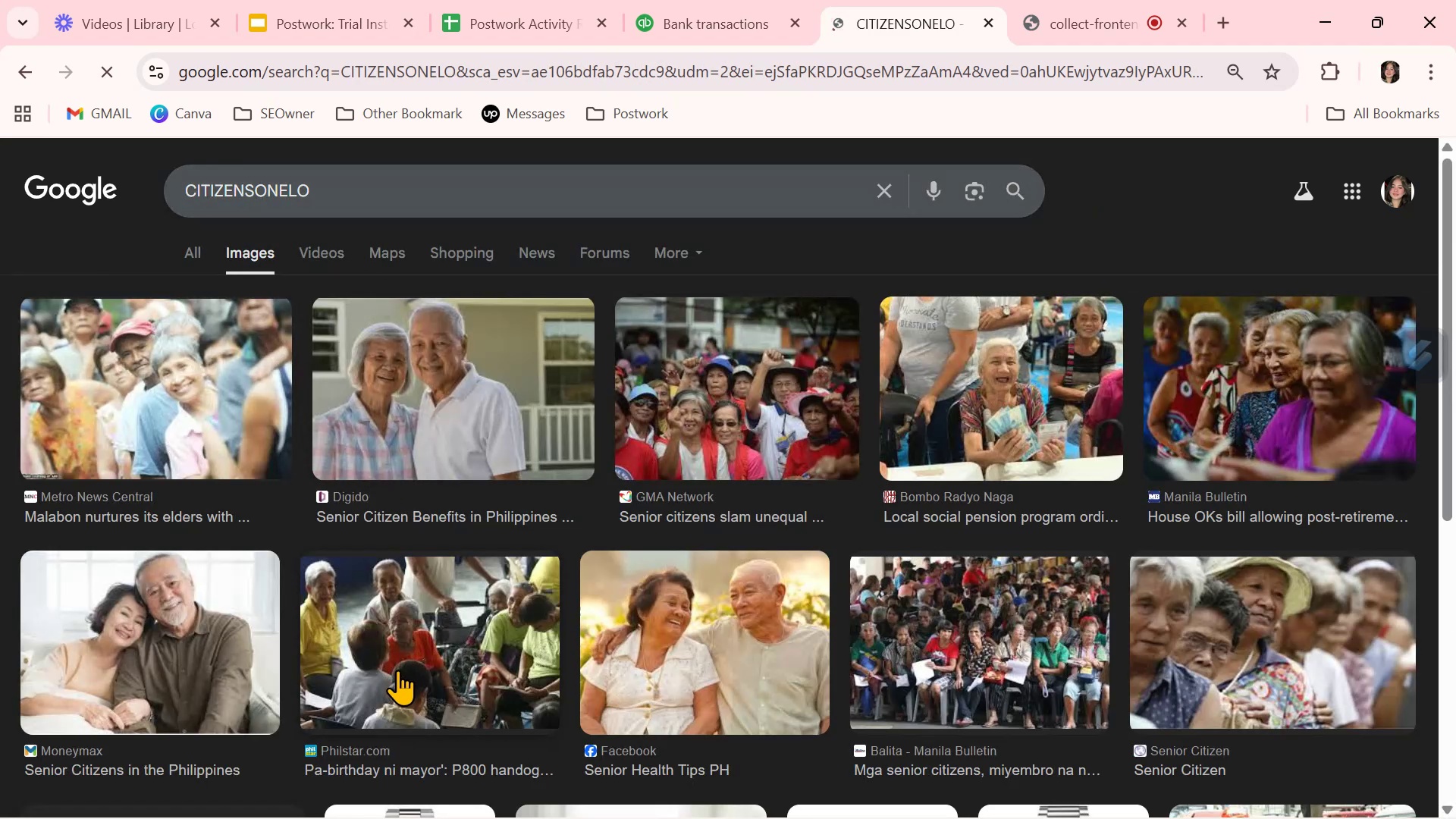 
left_click([187, 191])
 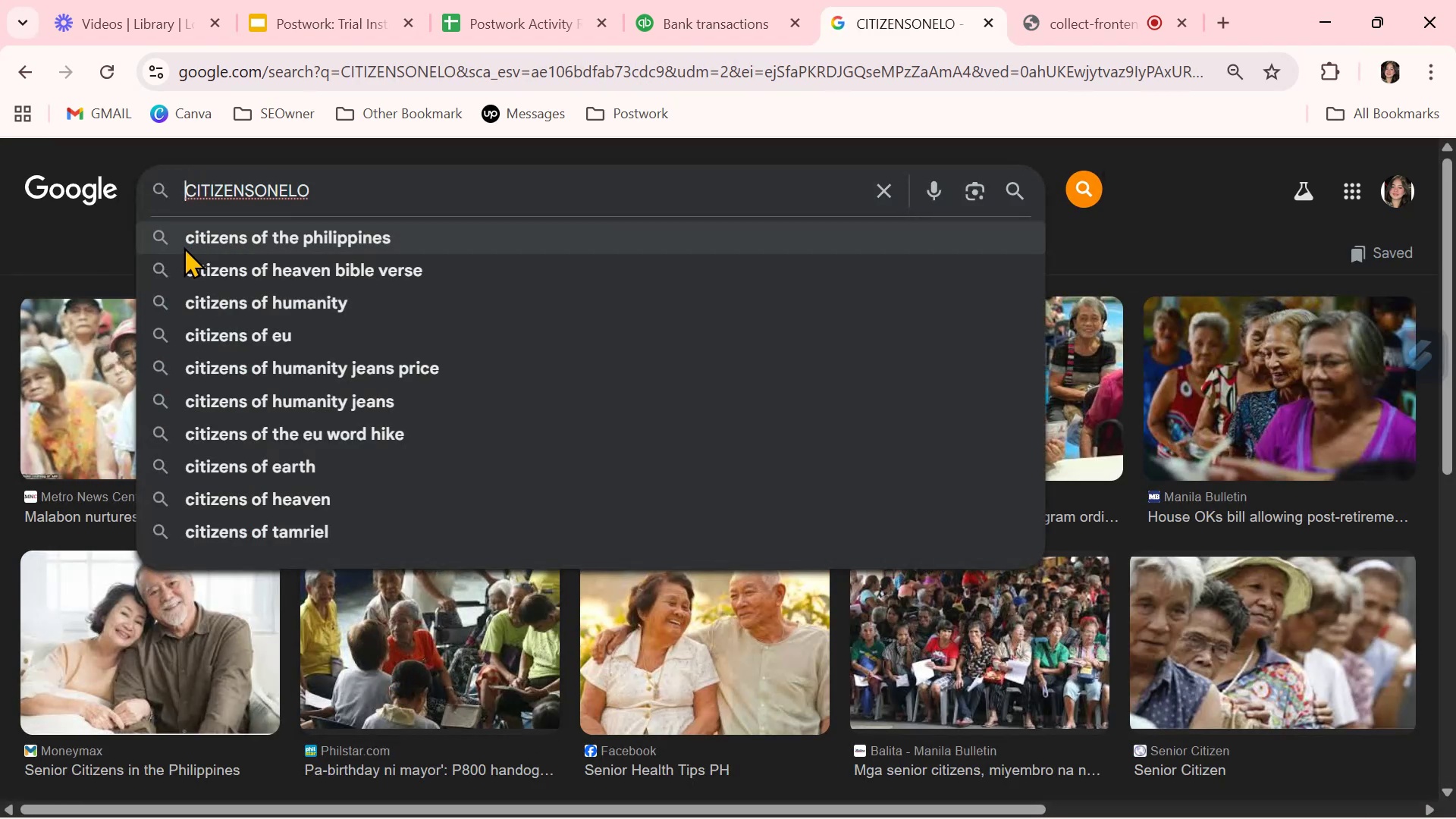 
type(adt )
 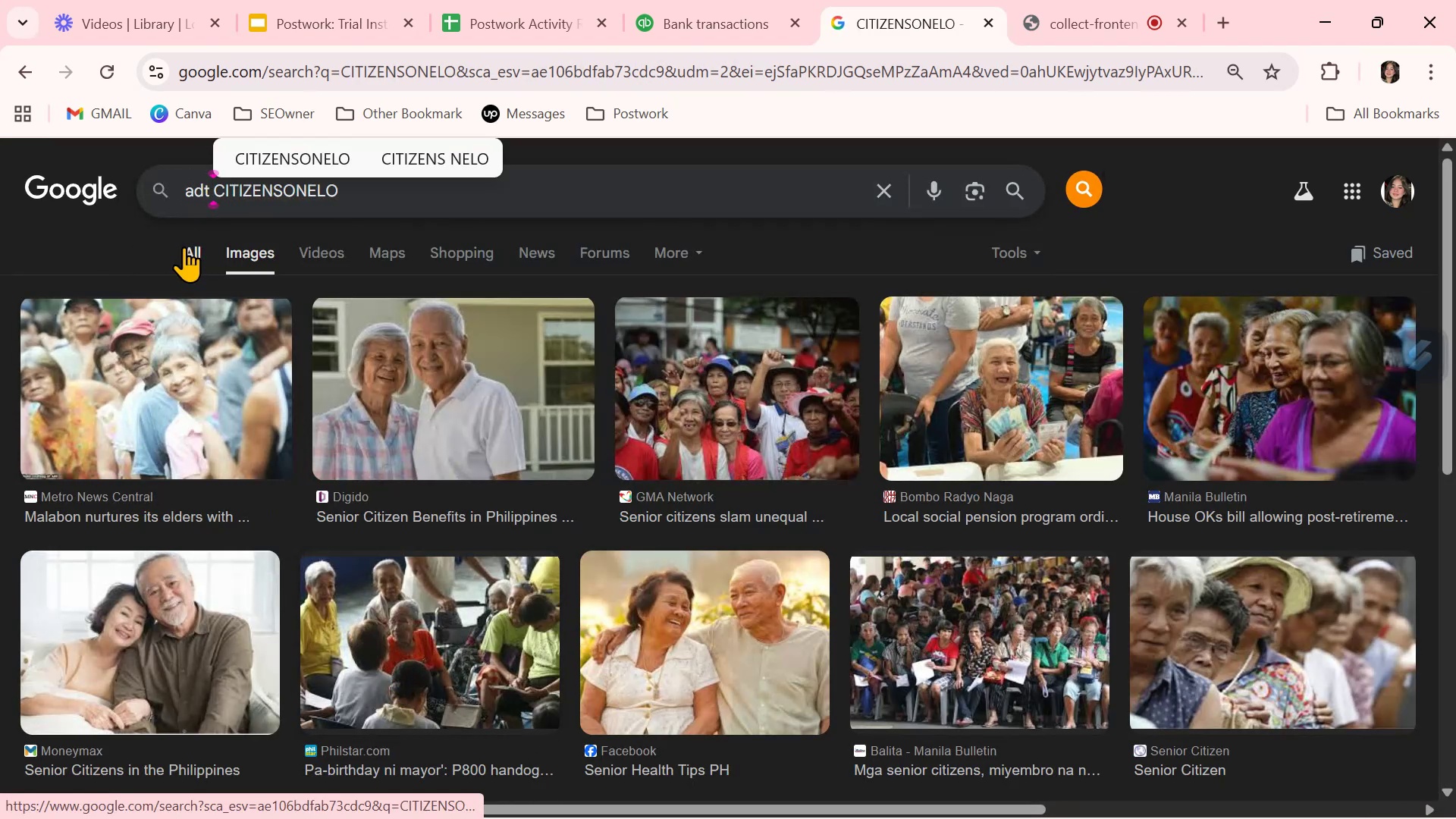 
key(Enter)
 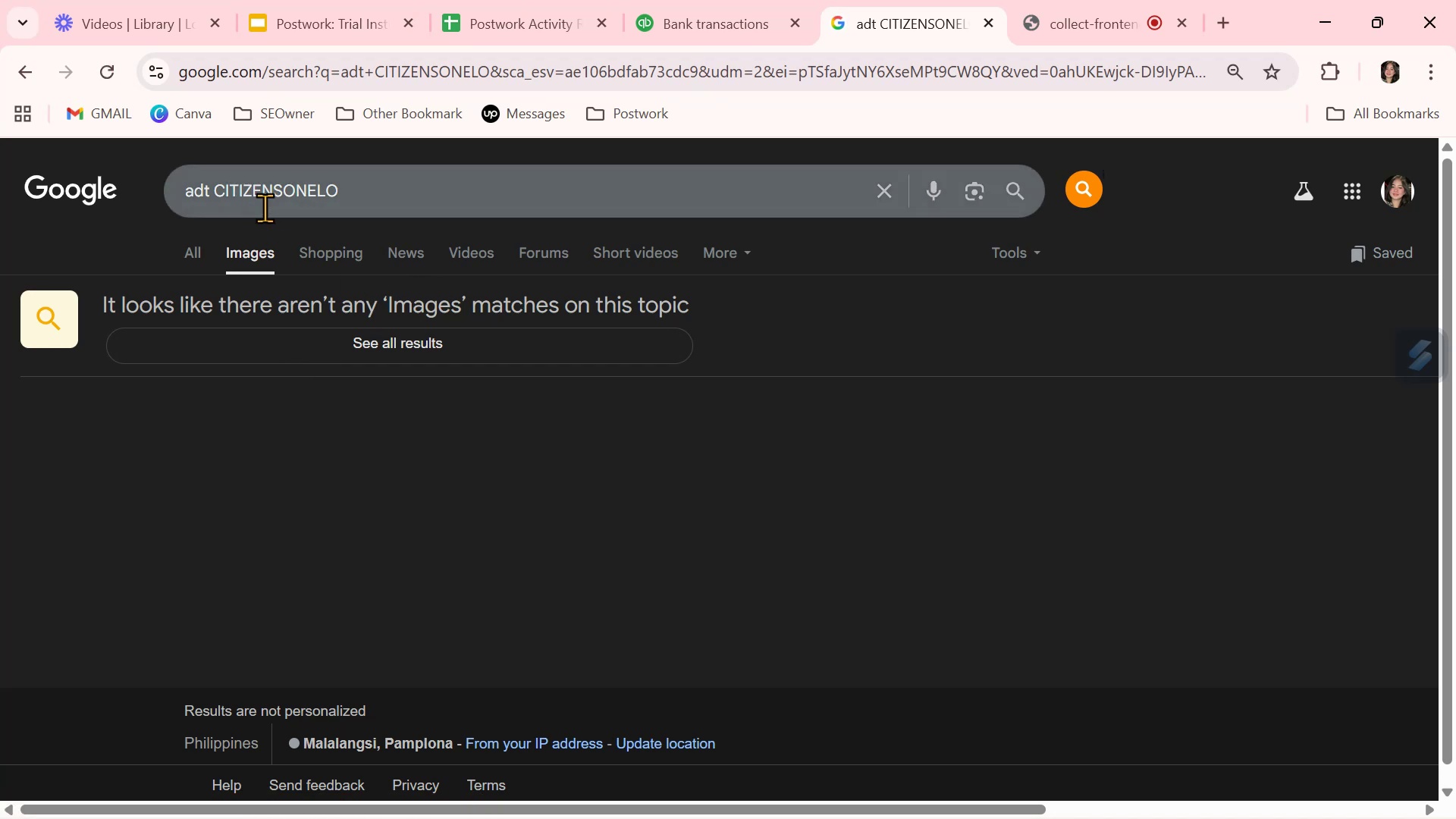 
left_click([701, 8])
 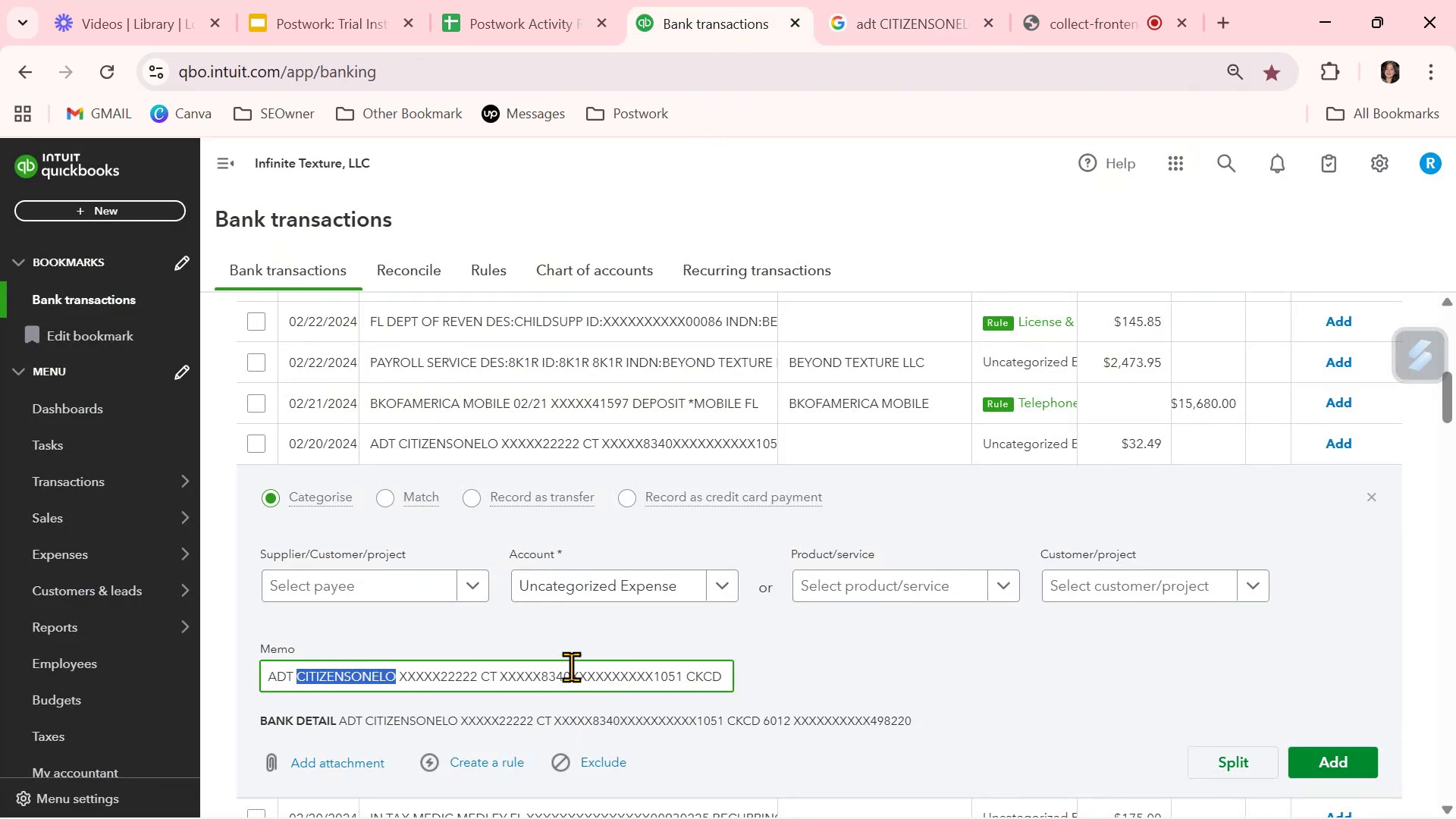 
double_click([569, 679])
 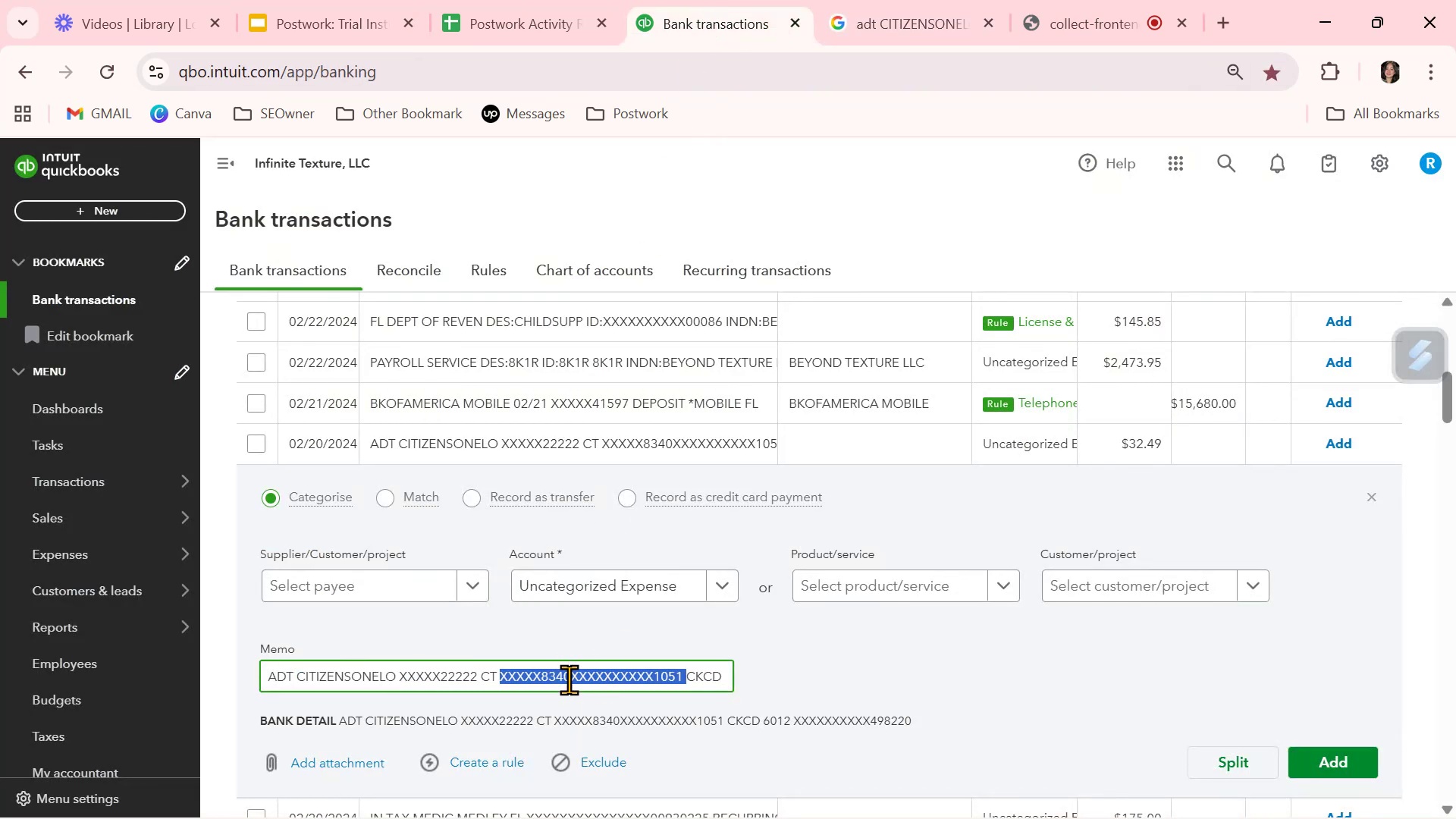 
triple_click([569, 679])
 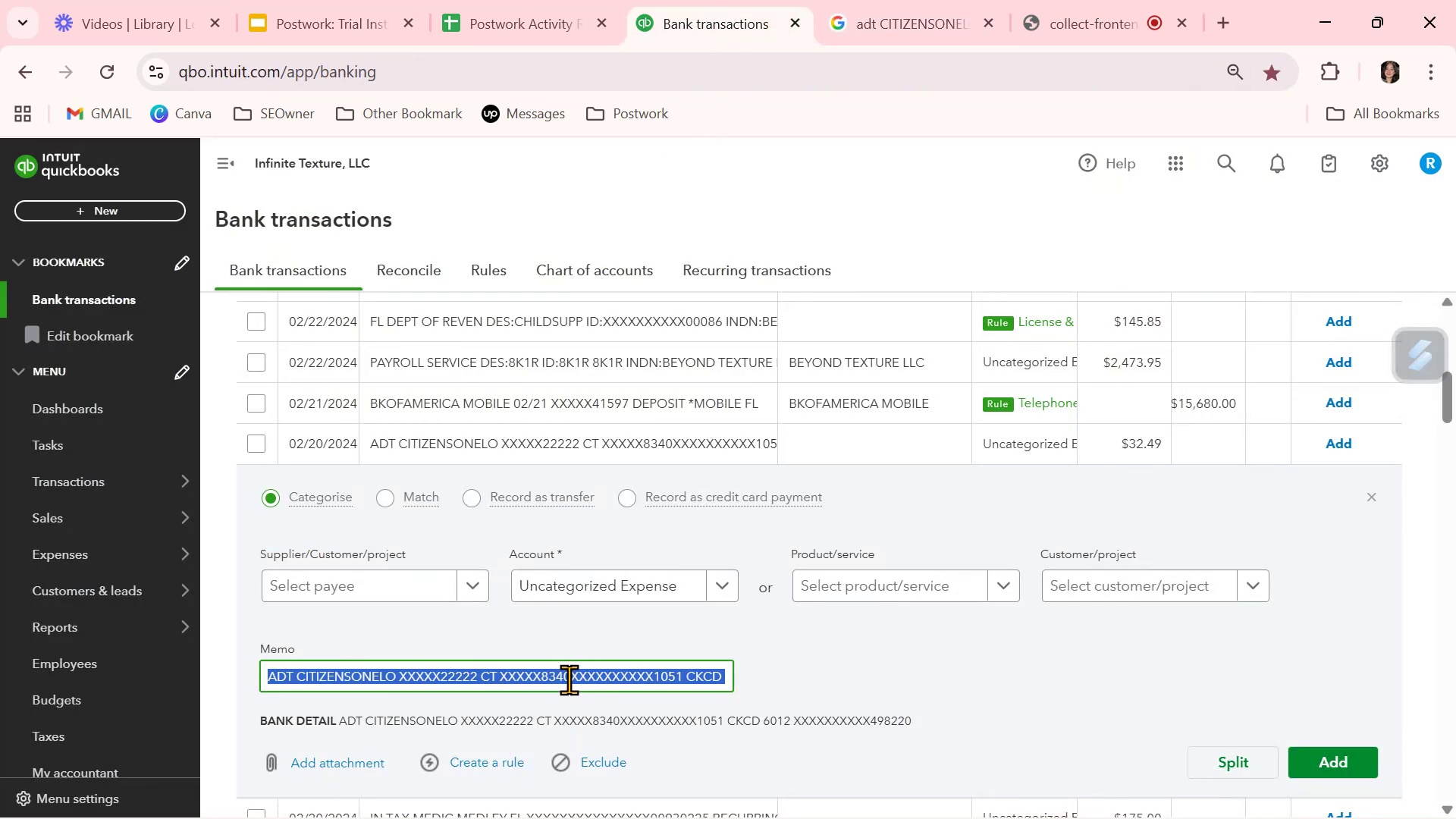 
key(Control+ControlLeft)
 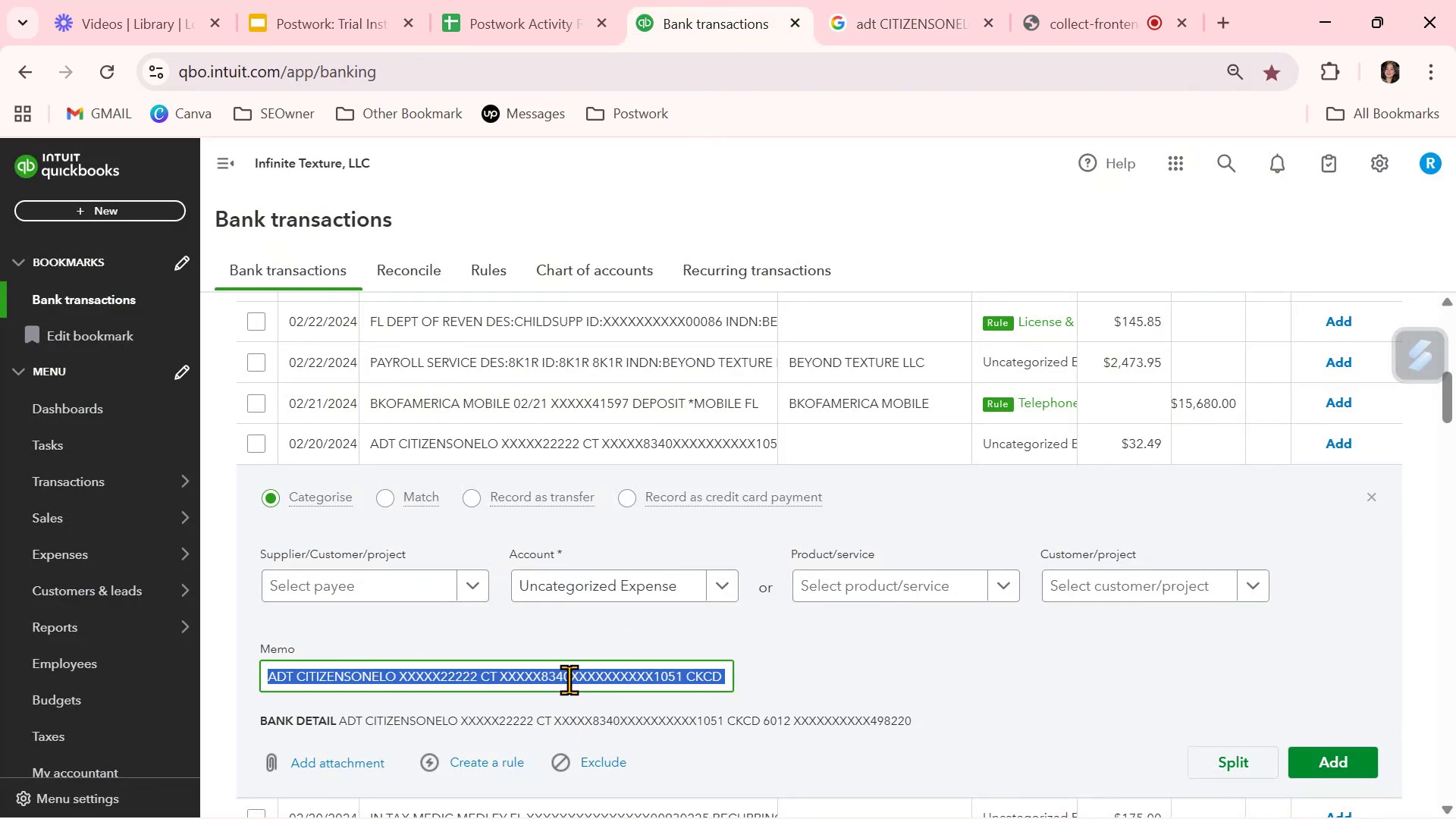 
key(Control+C)
 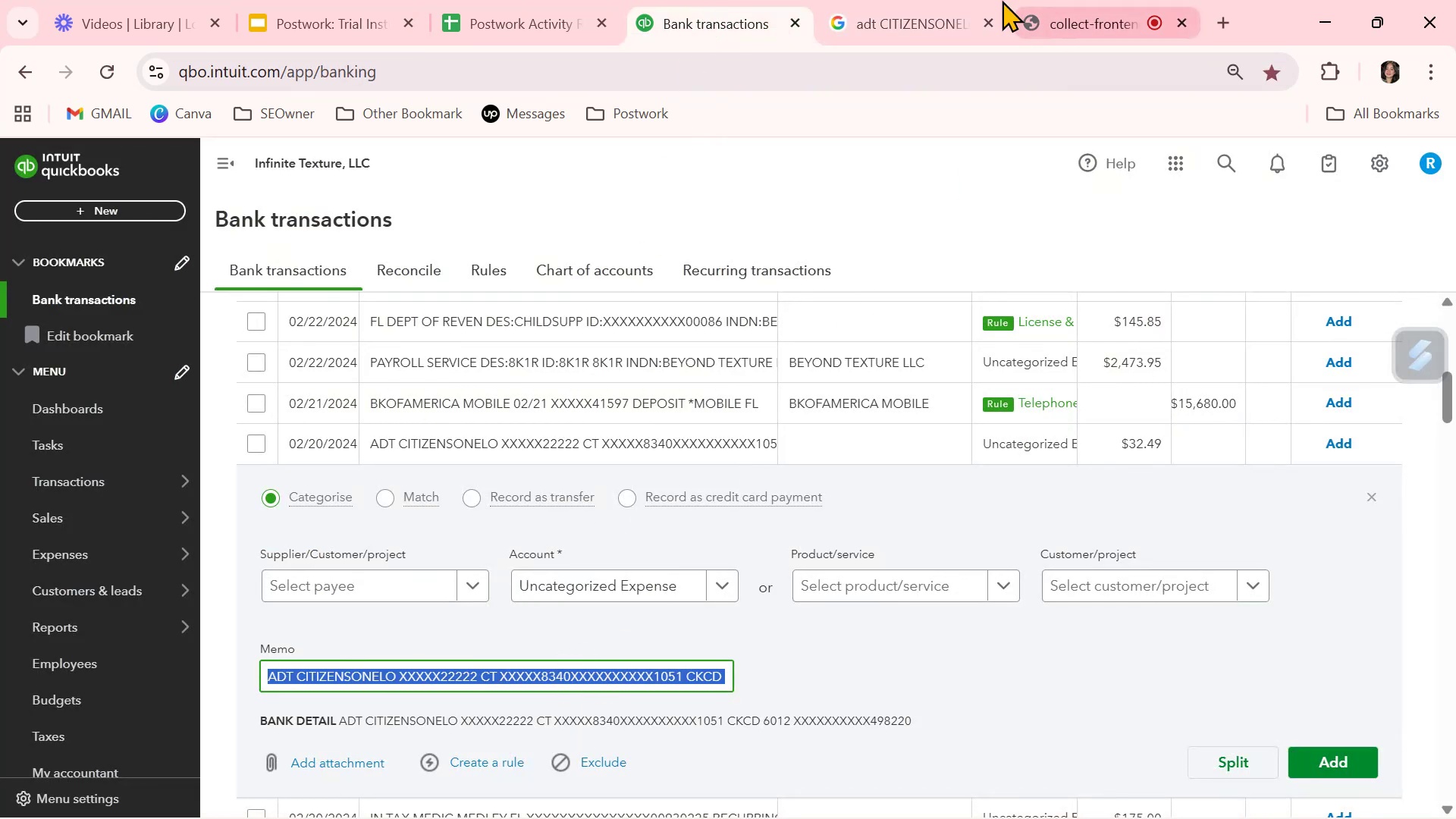 
left_click([907, 23])
 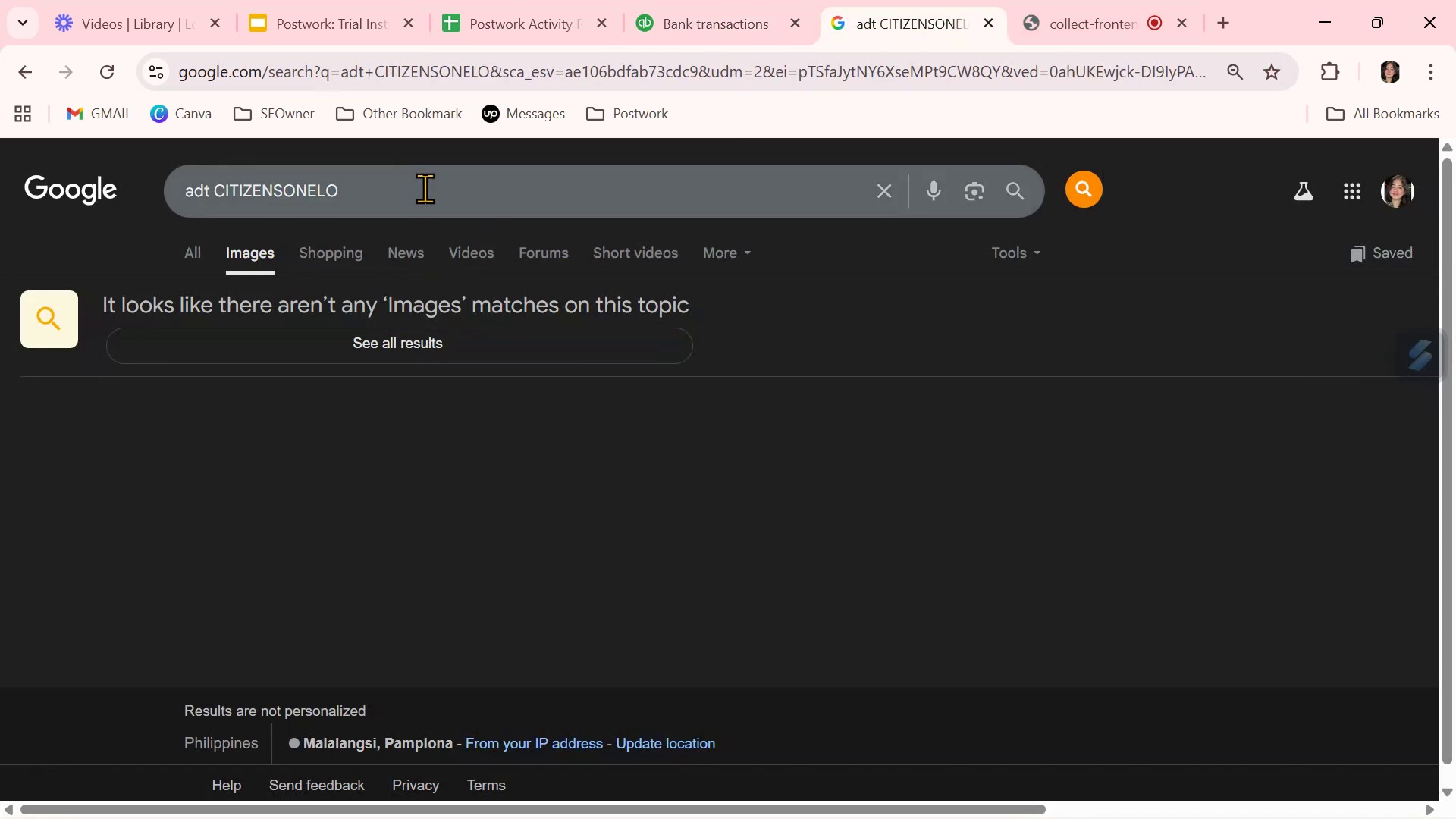 
double_click([425, 188])
 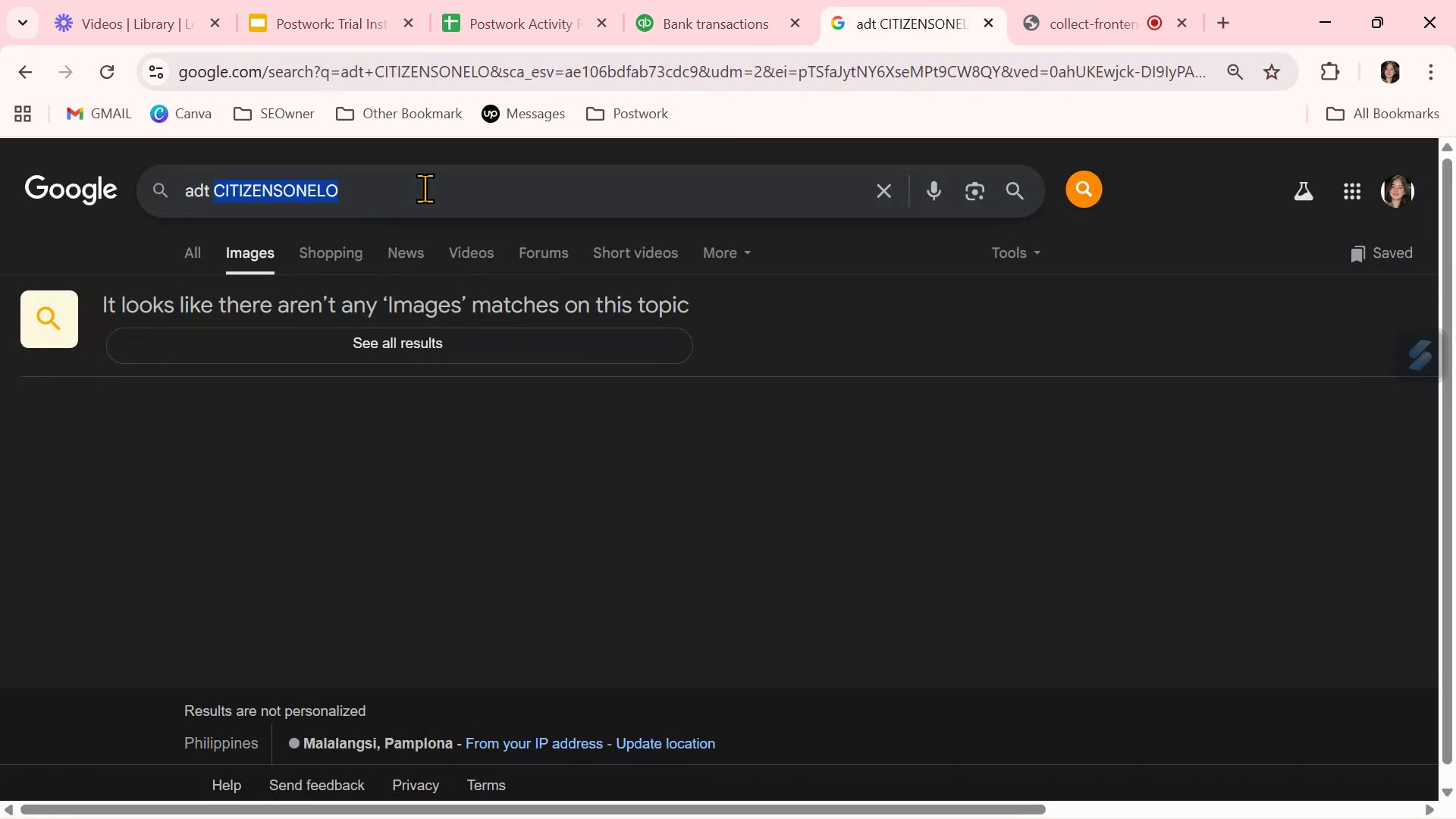 
triple_click([425, 188])
 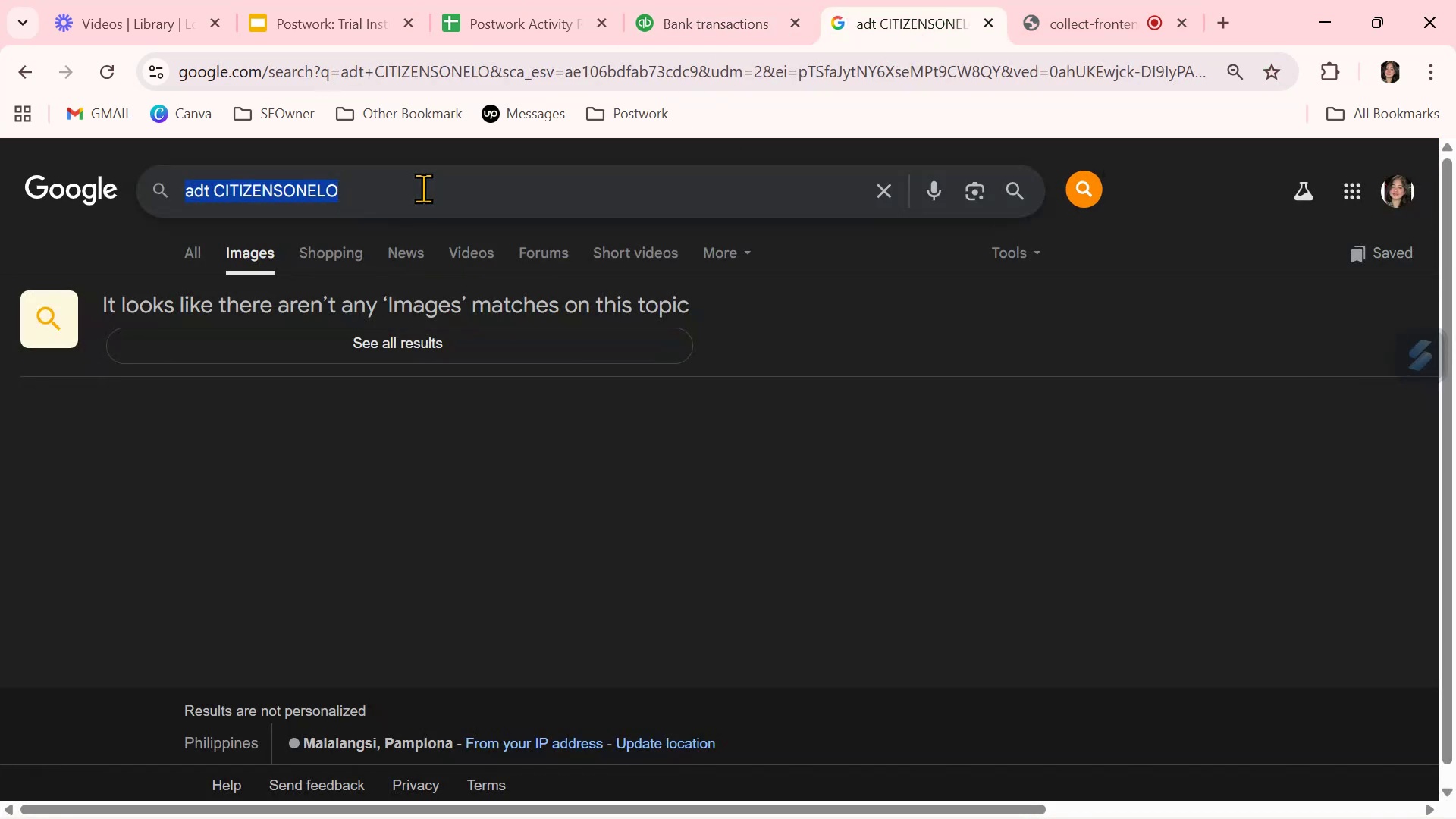 
key(Control+ControlLeft)
 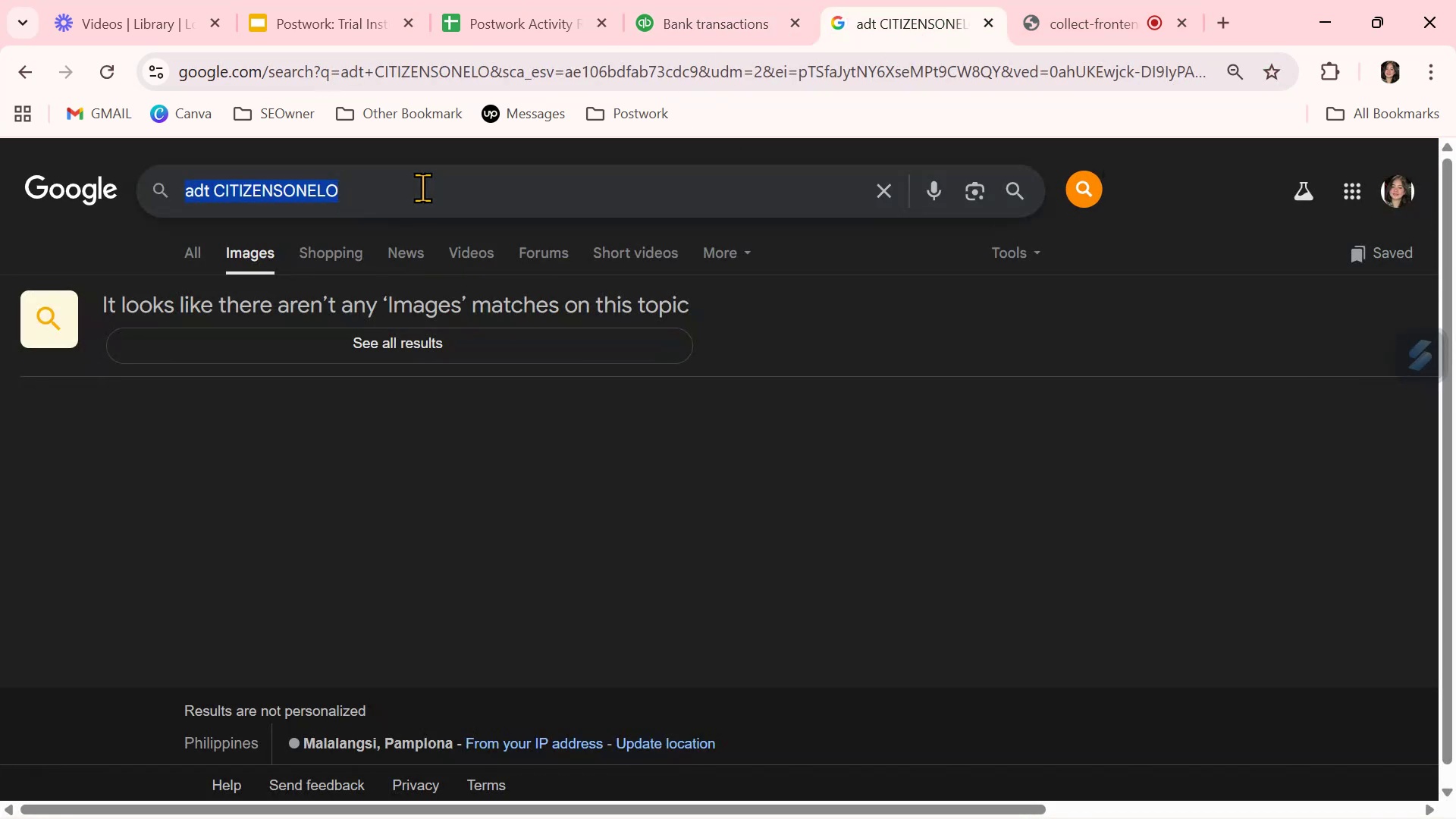 
key(Control+V)
 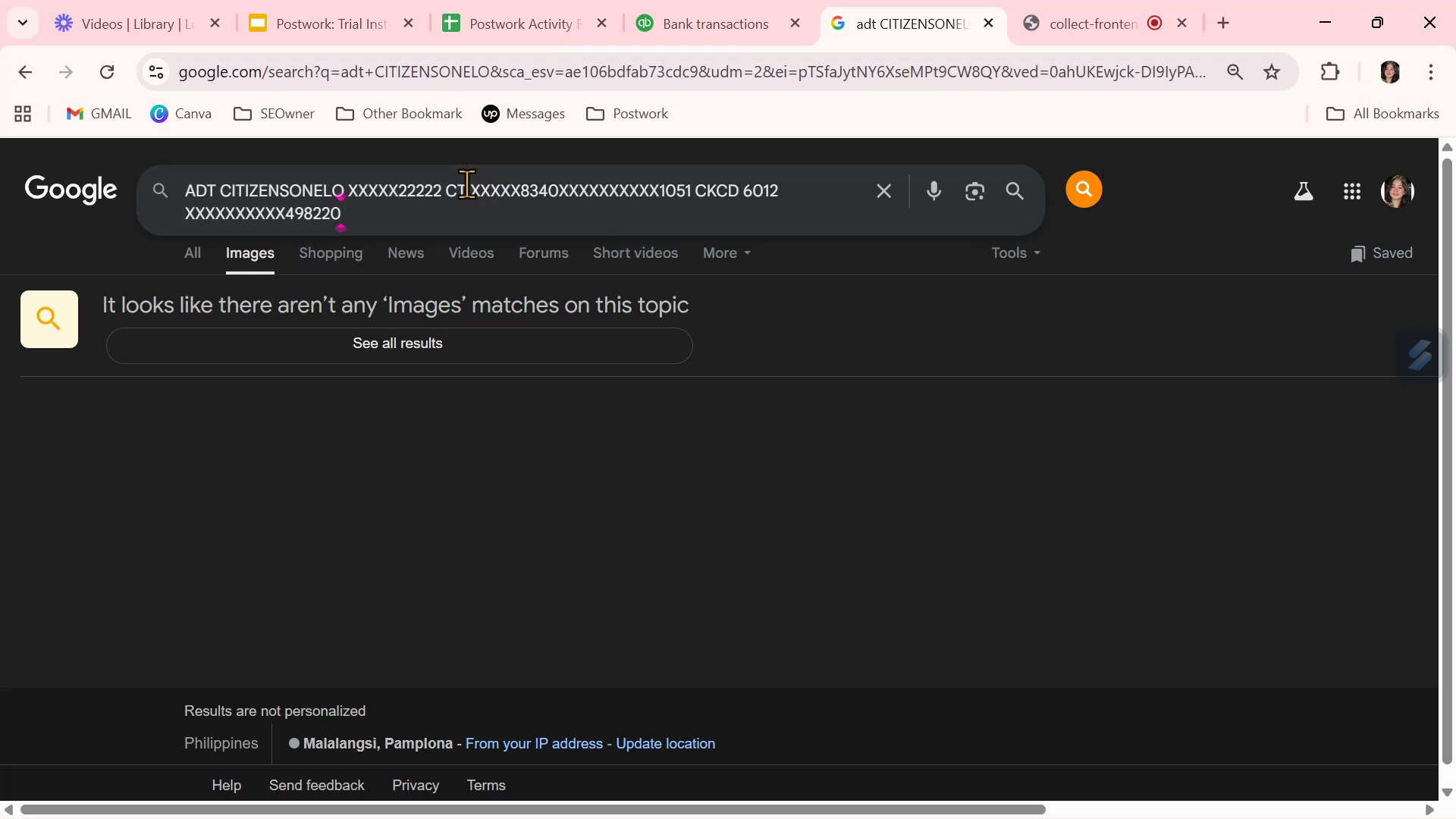 
key(NumpadEnter)
 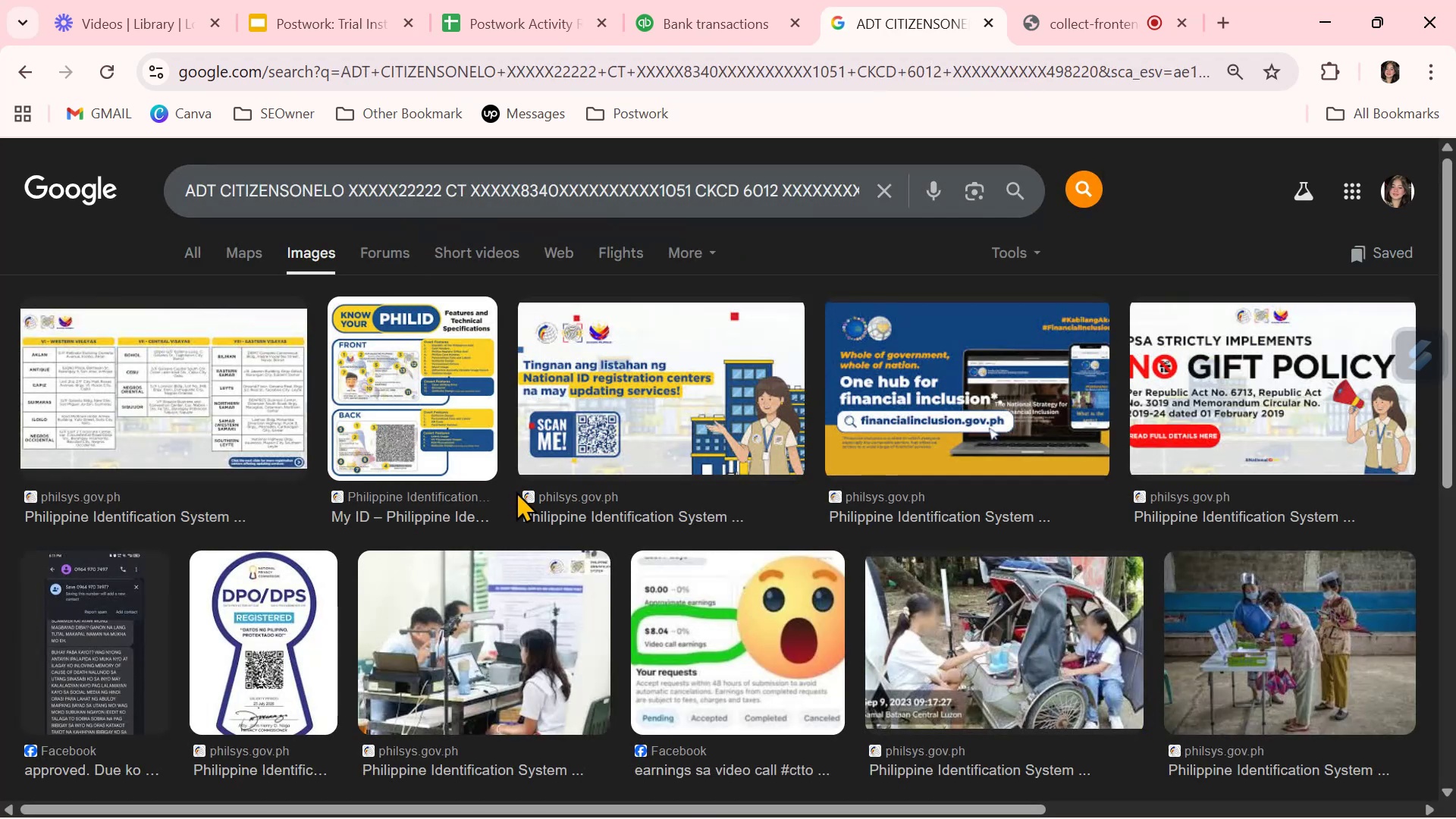 
wait(9.62)
 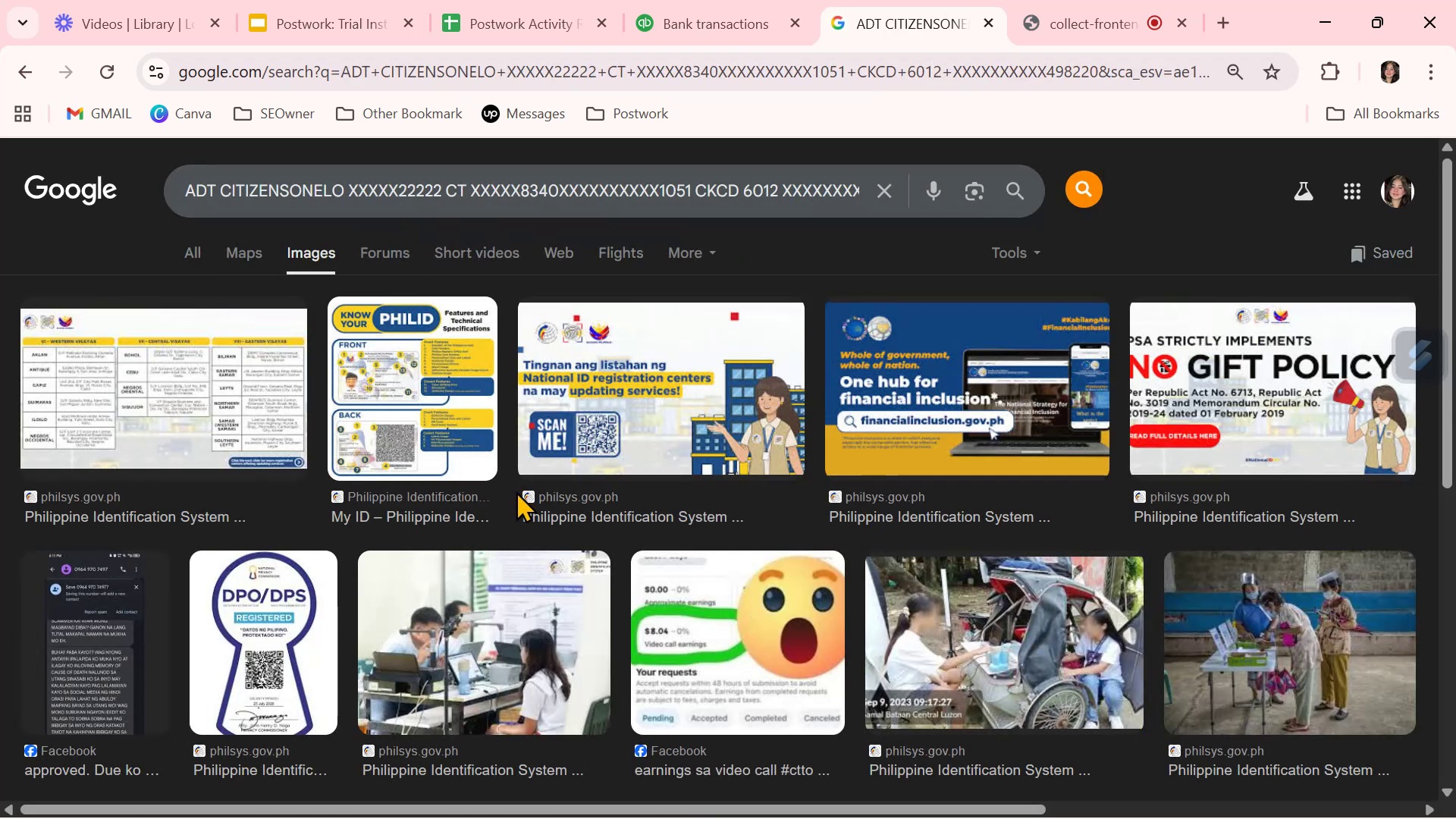 
left_click_drag(start_coordinate=[348, 184], to_coordinate=[860, 206])
 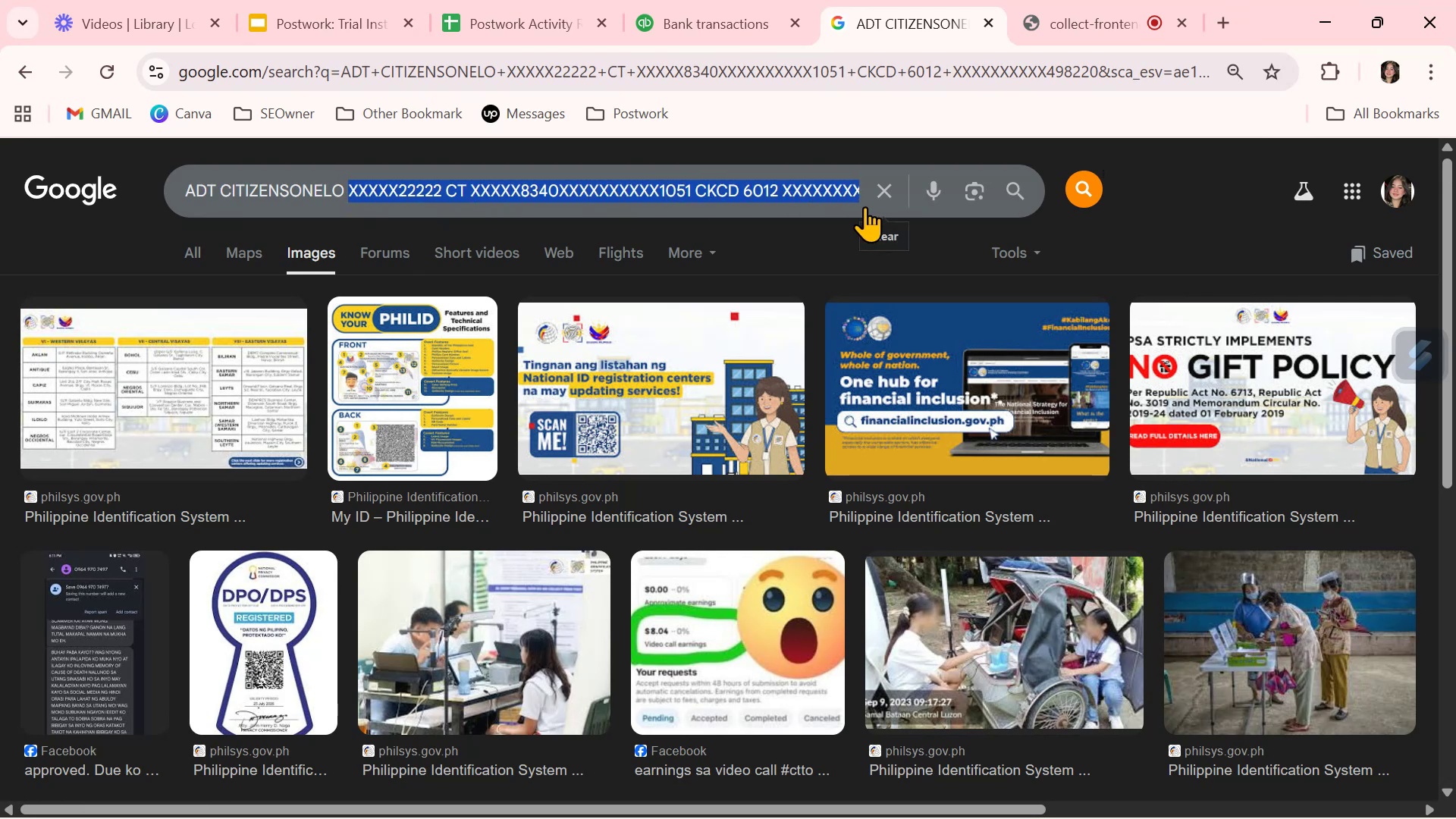 
key(Backspace)
 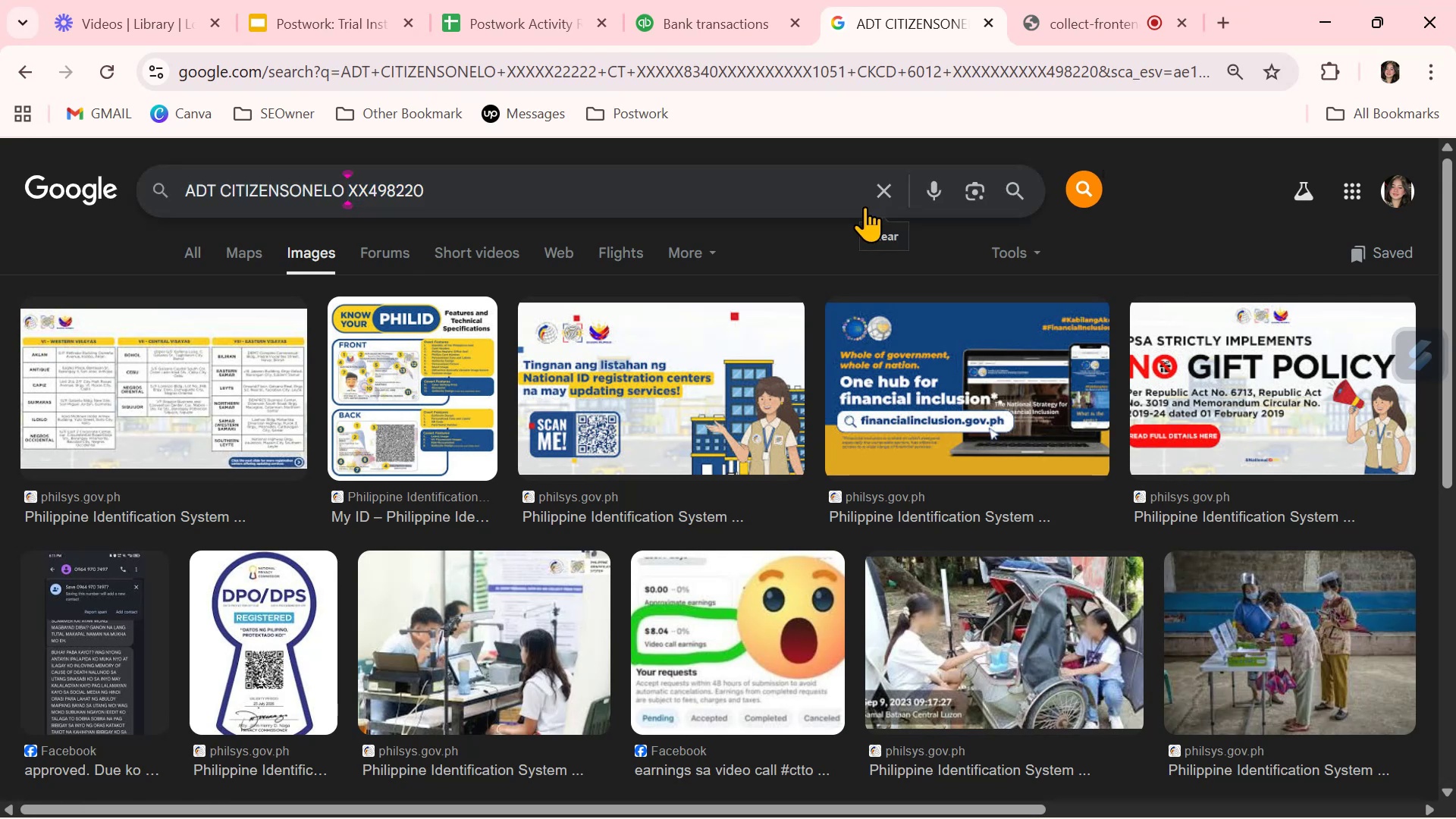 
key(NumpadEnter)
 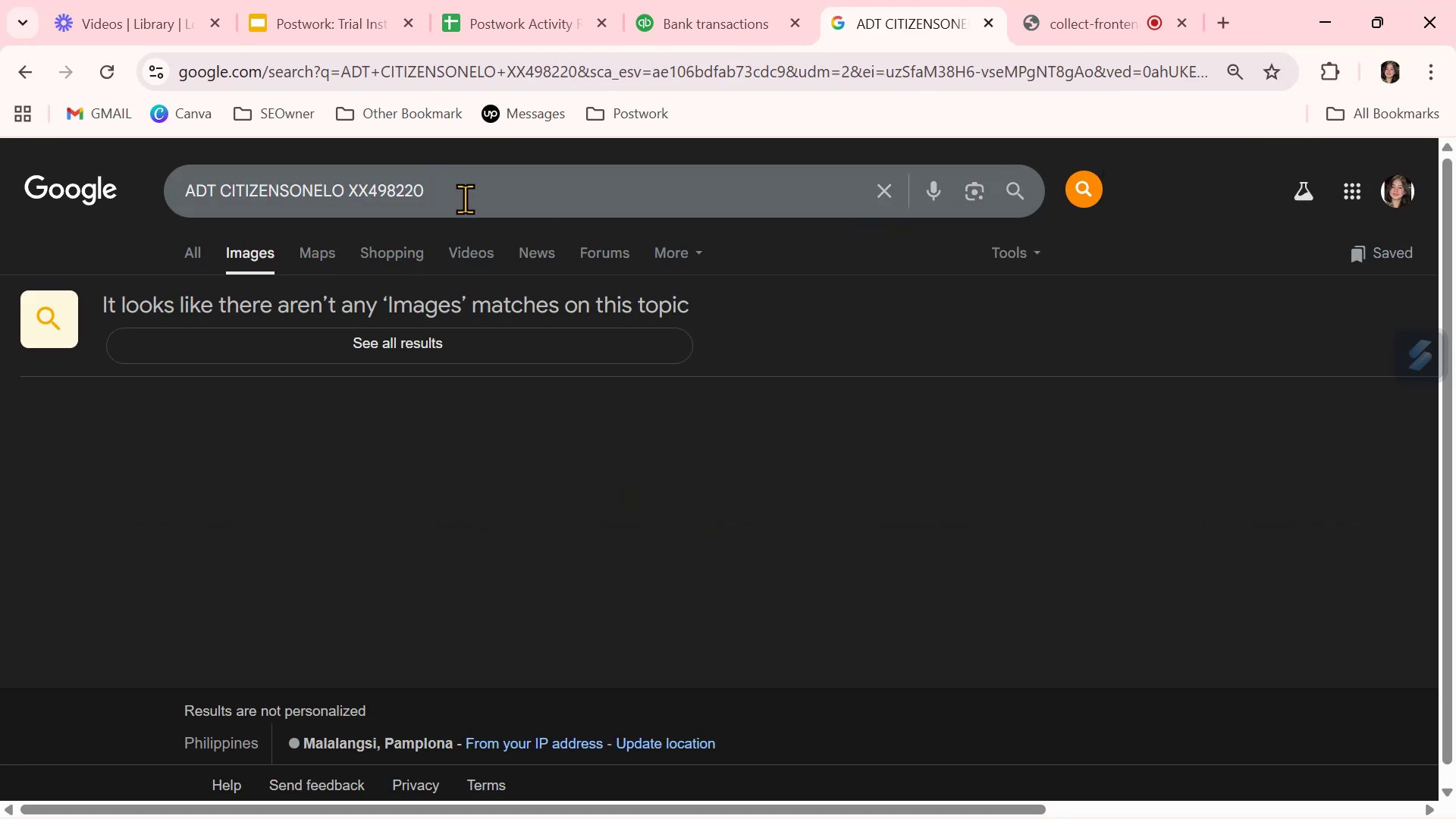 
left_click([751, 6])
 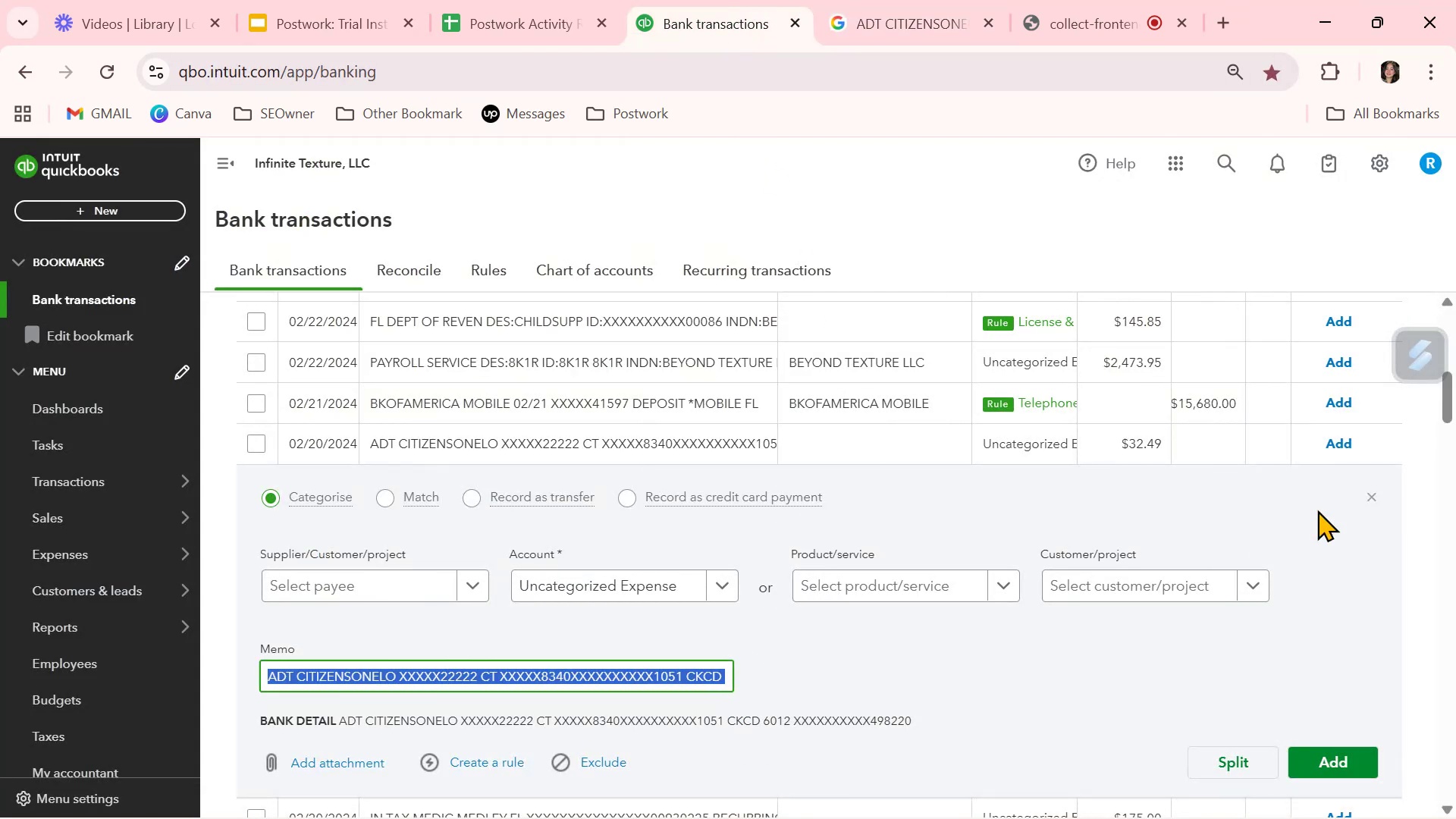 
left_click([1373, 497])
 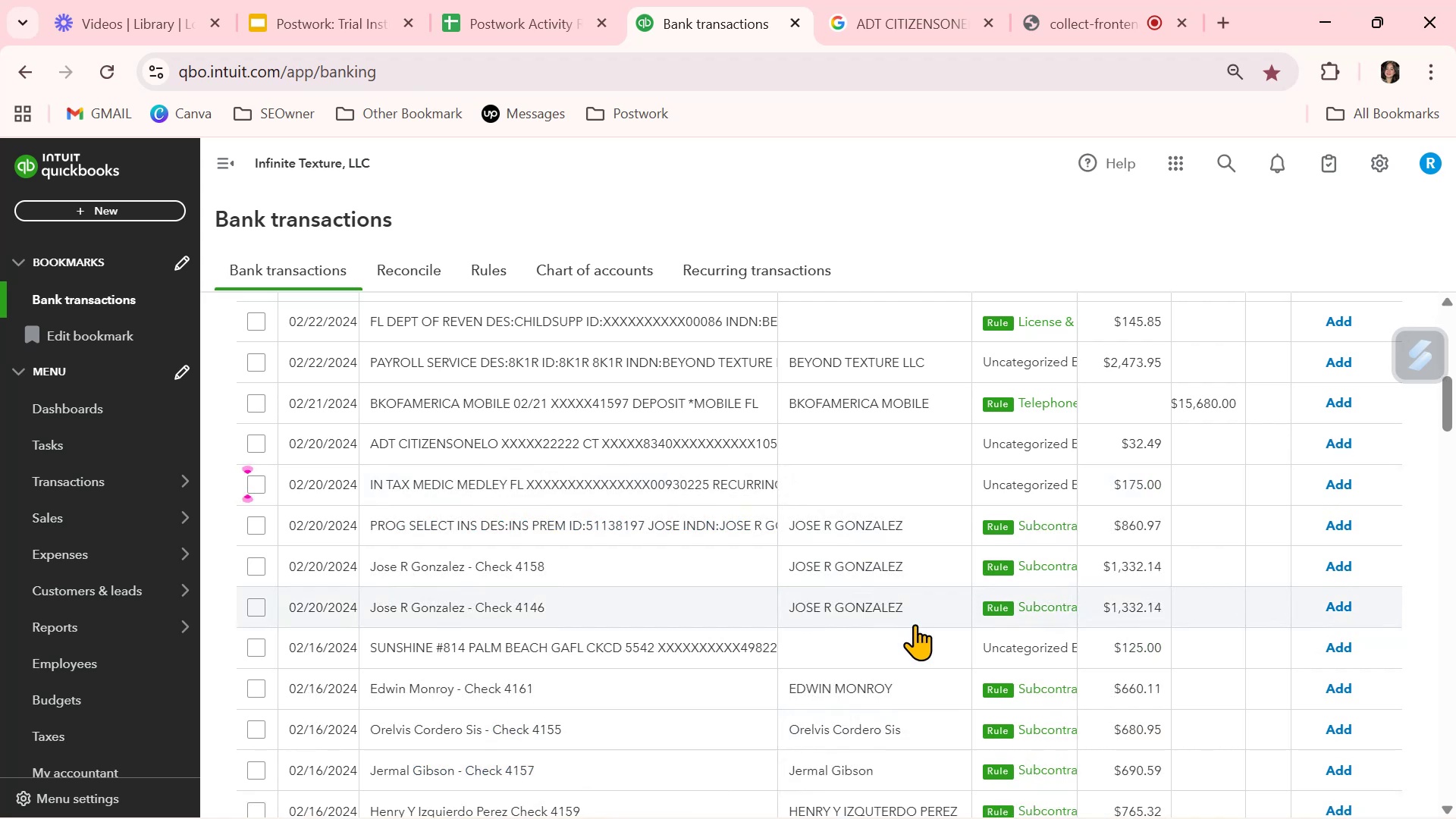 
scroll: coordinate [915, 624], scroll_direction: down, amount: 2.0
 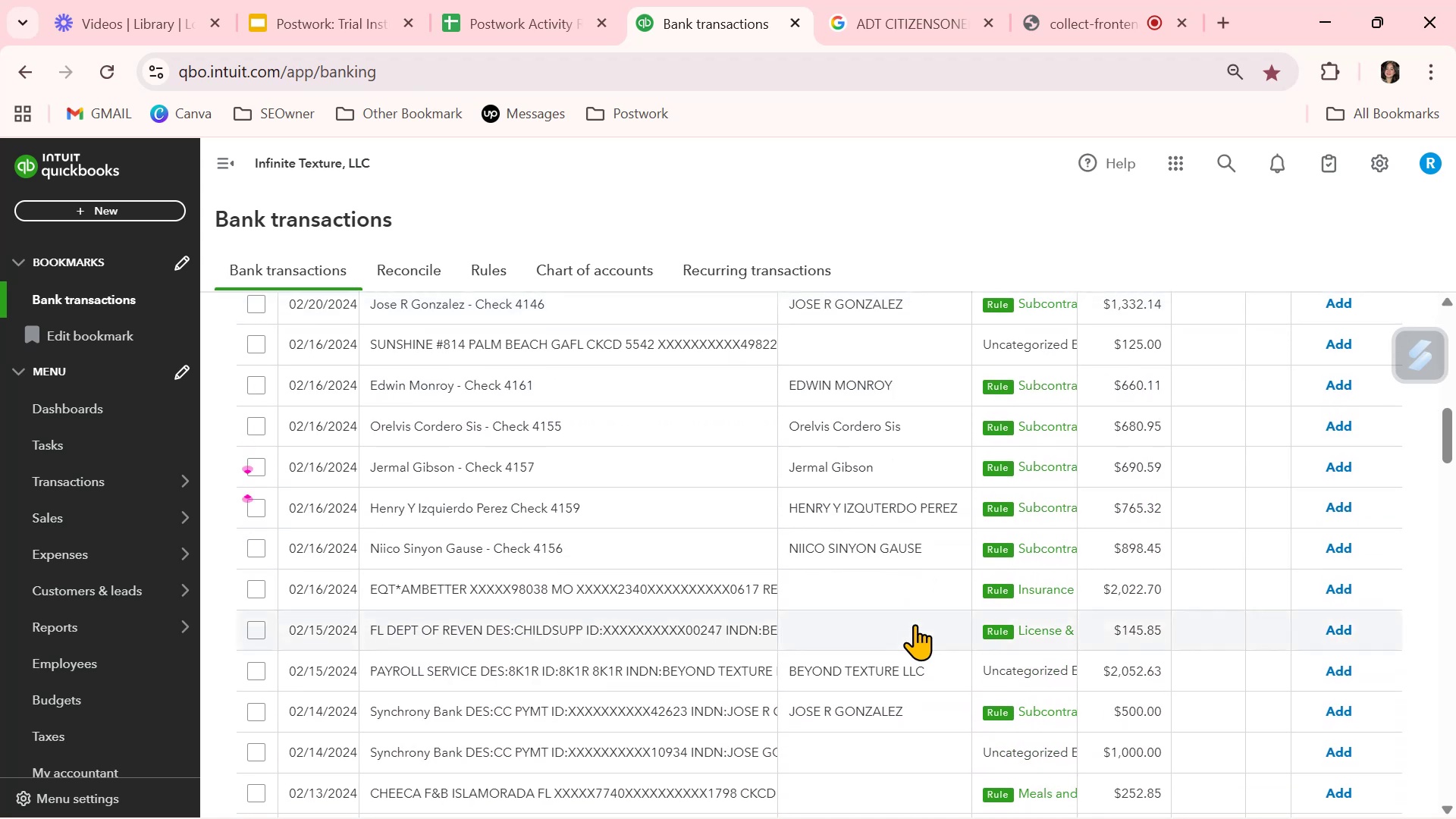 
left_click([689, 333])
 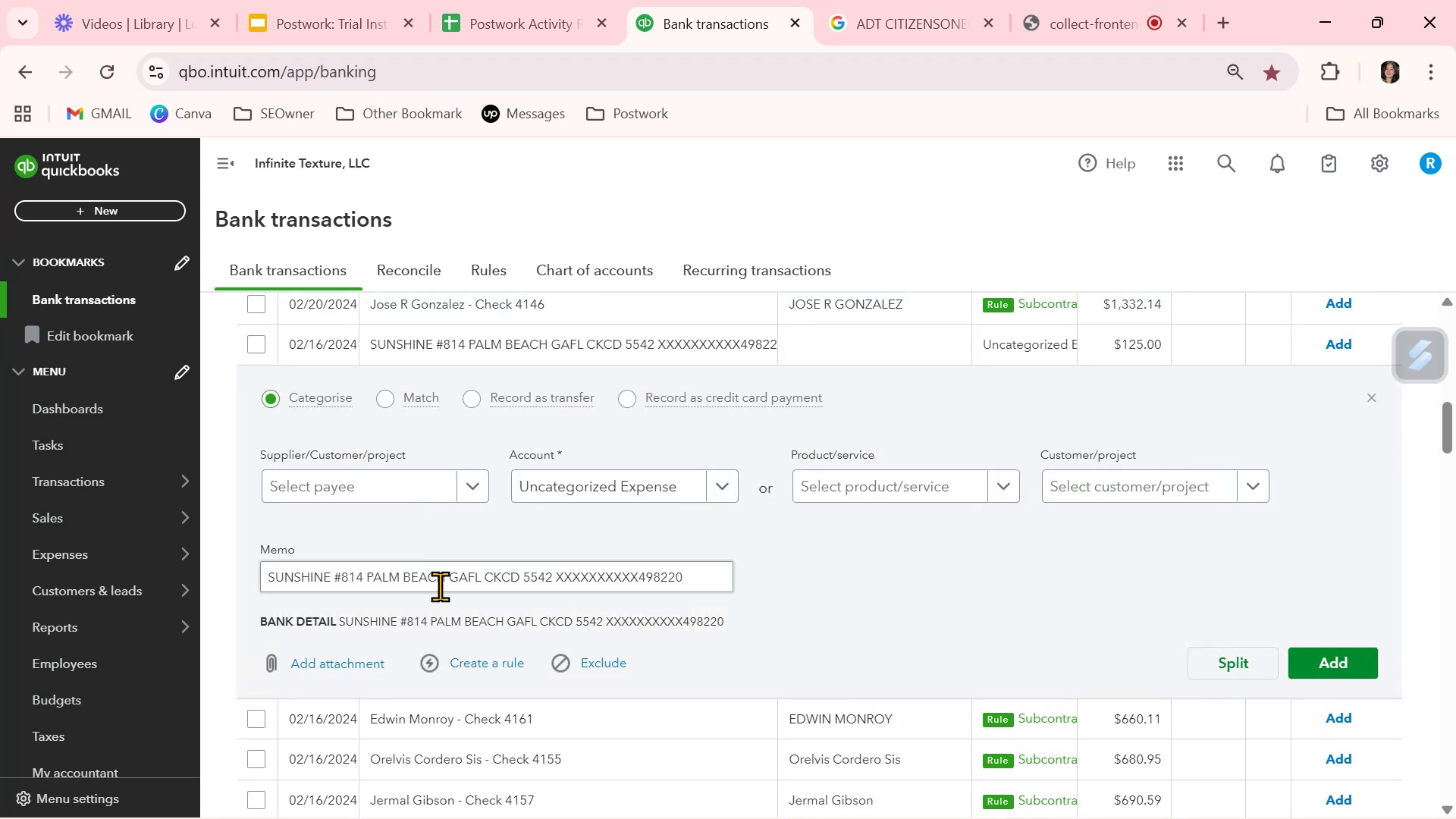 
double_click([453, 579])
 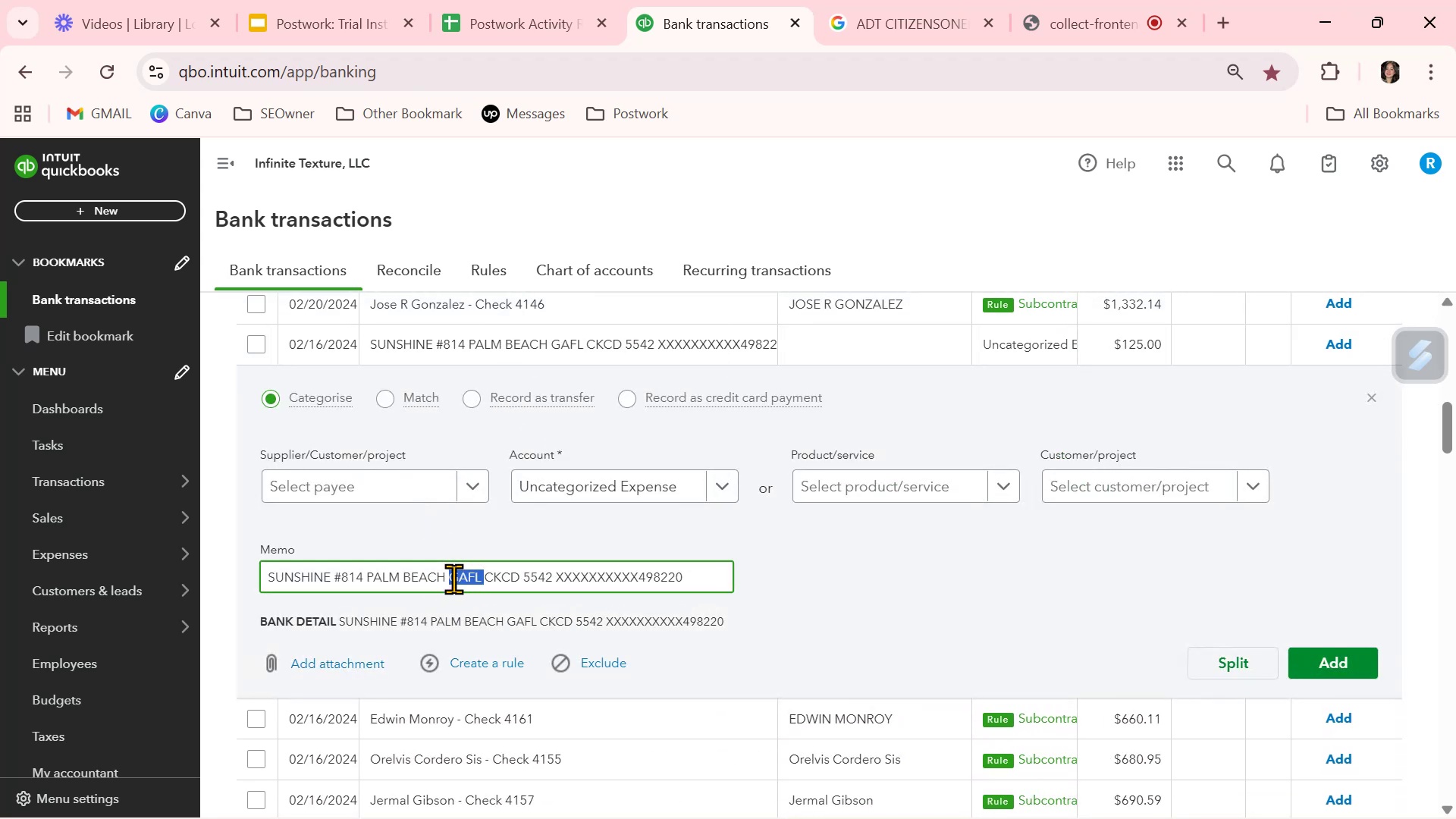 
triple_click([453, 579])
 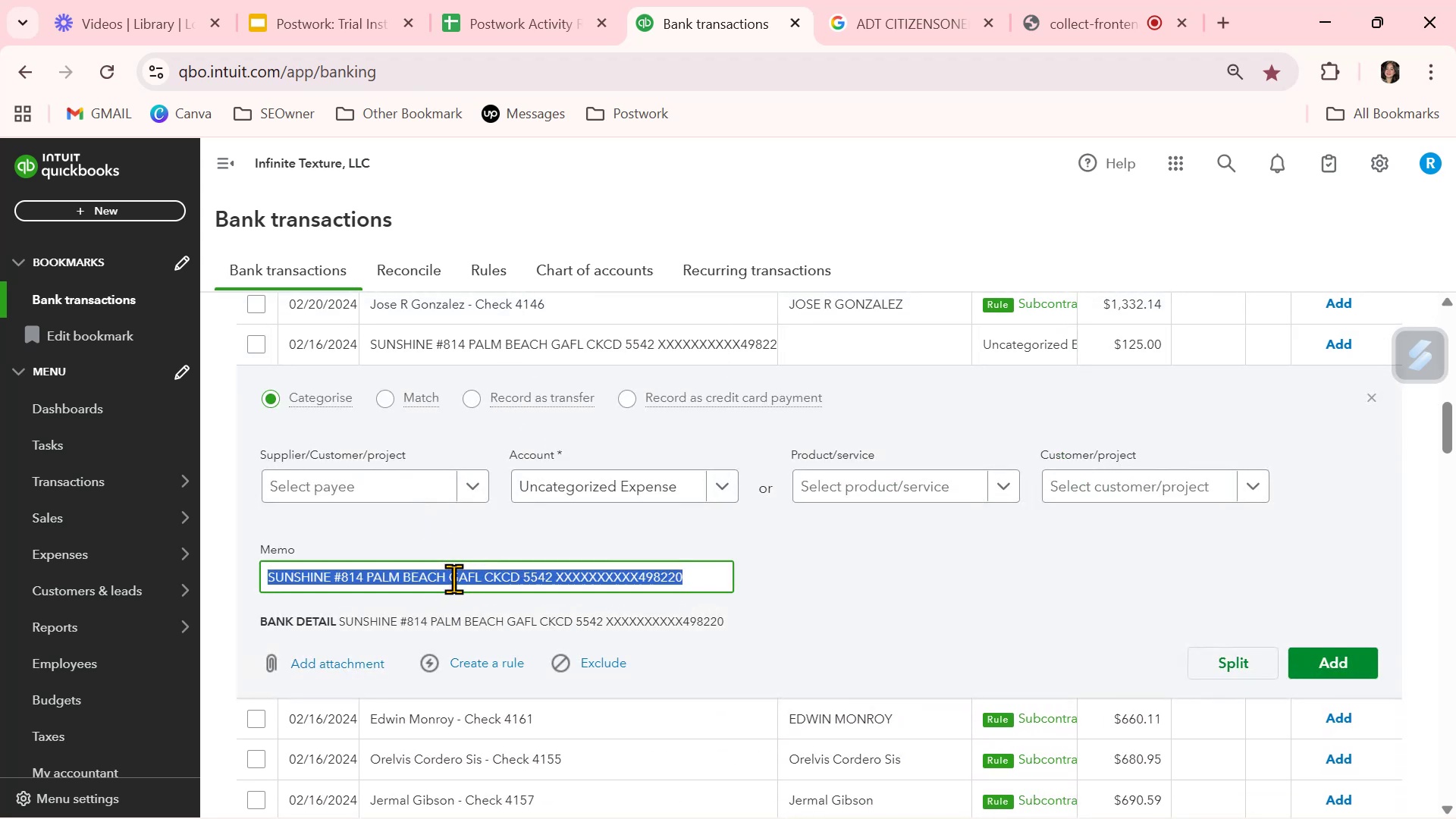 
triple_click([453, 579])
 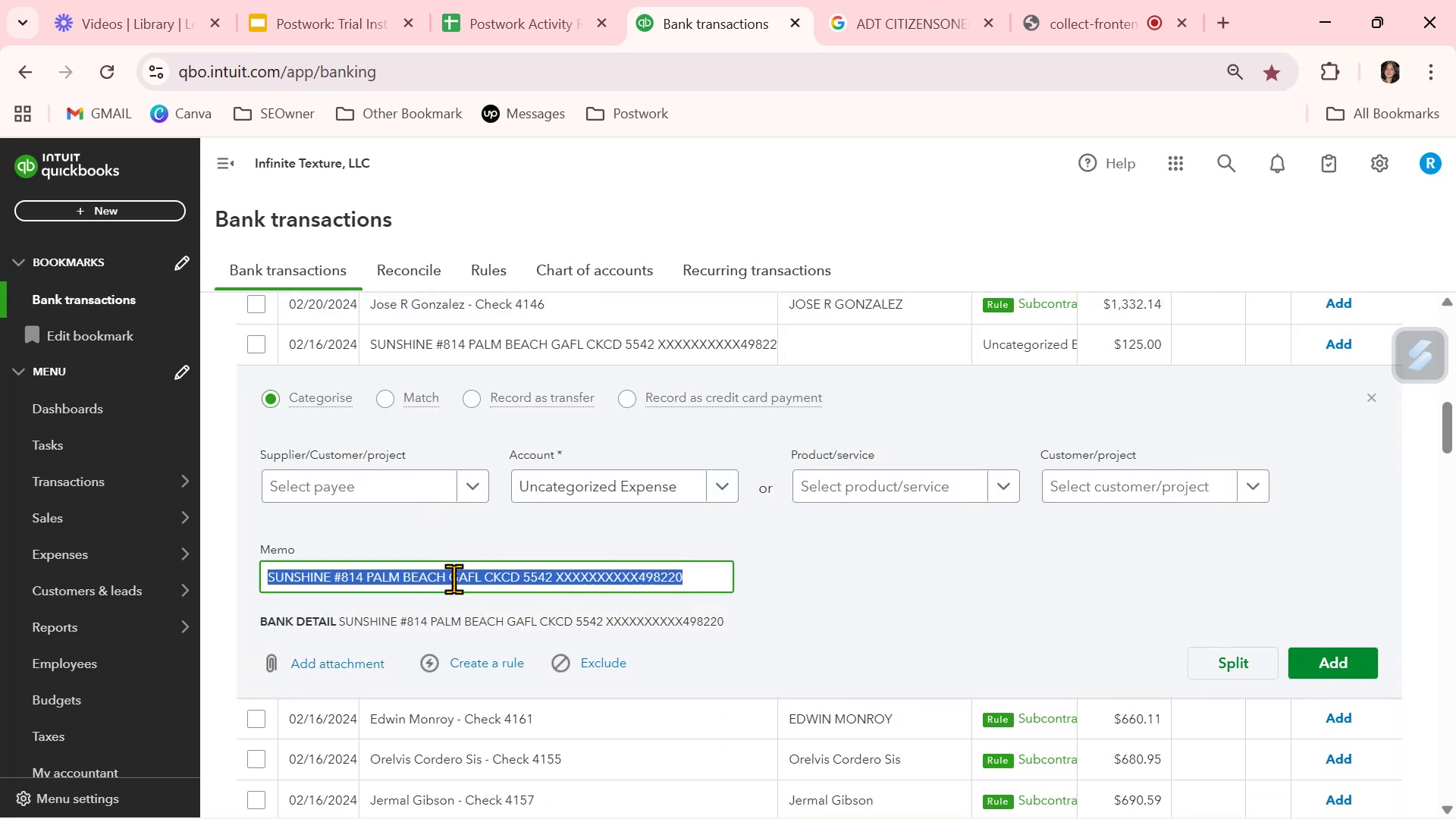 
key(Control+ControlLeft)
 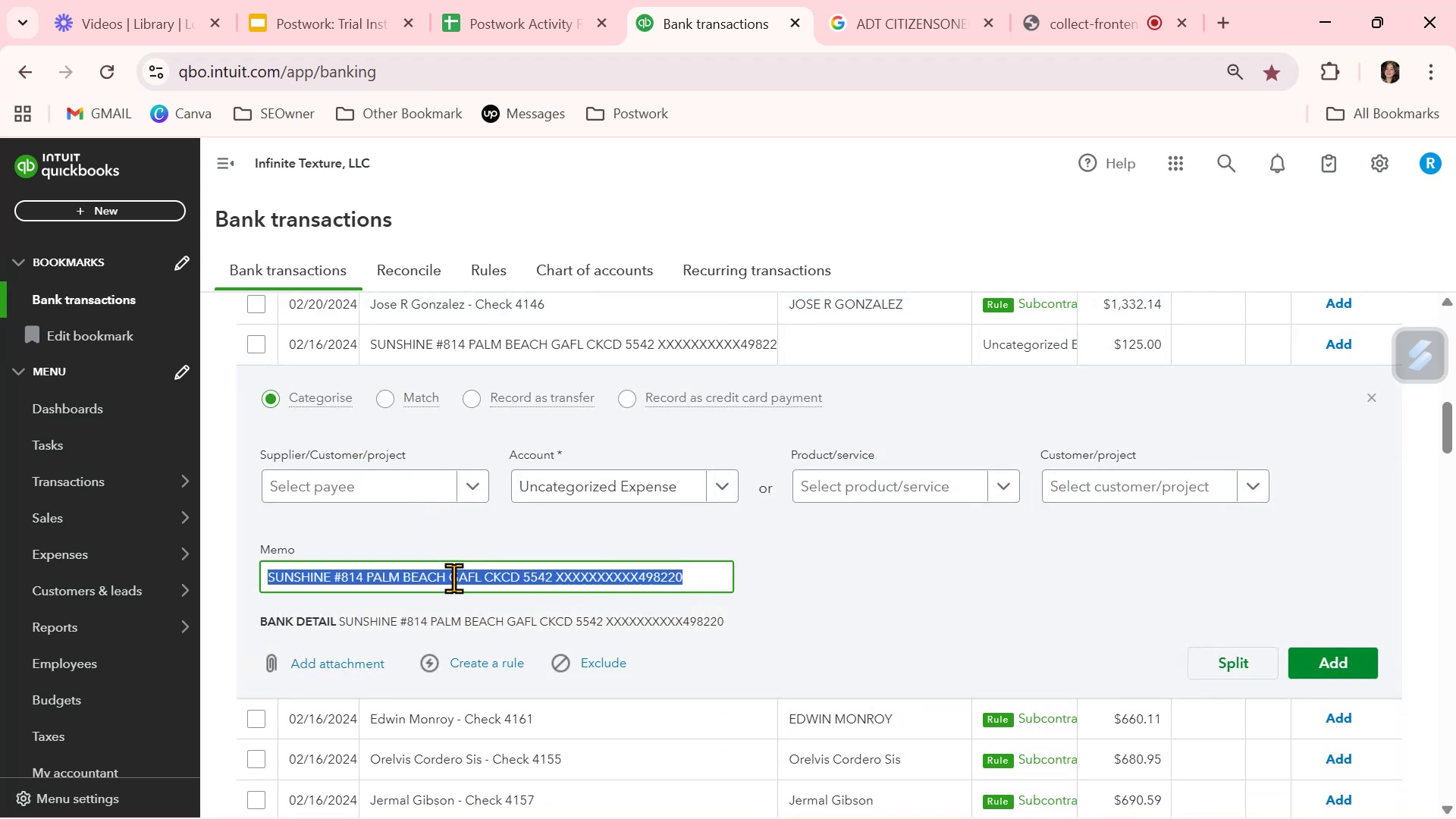 
key(Control+C)
 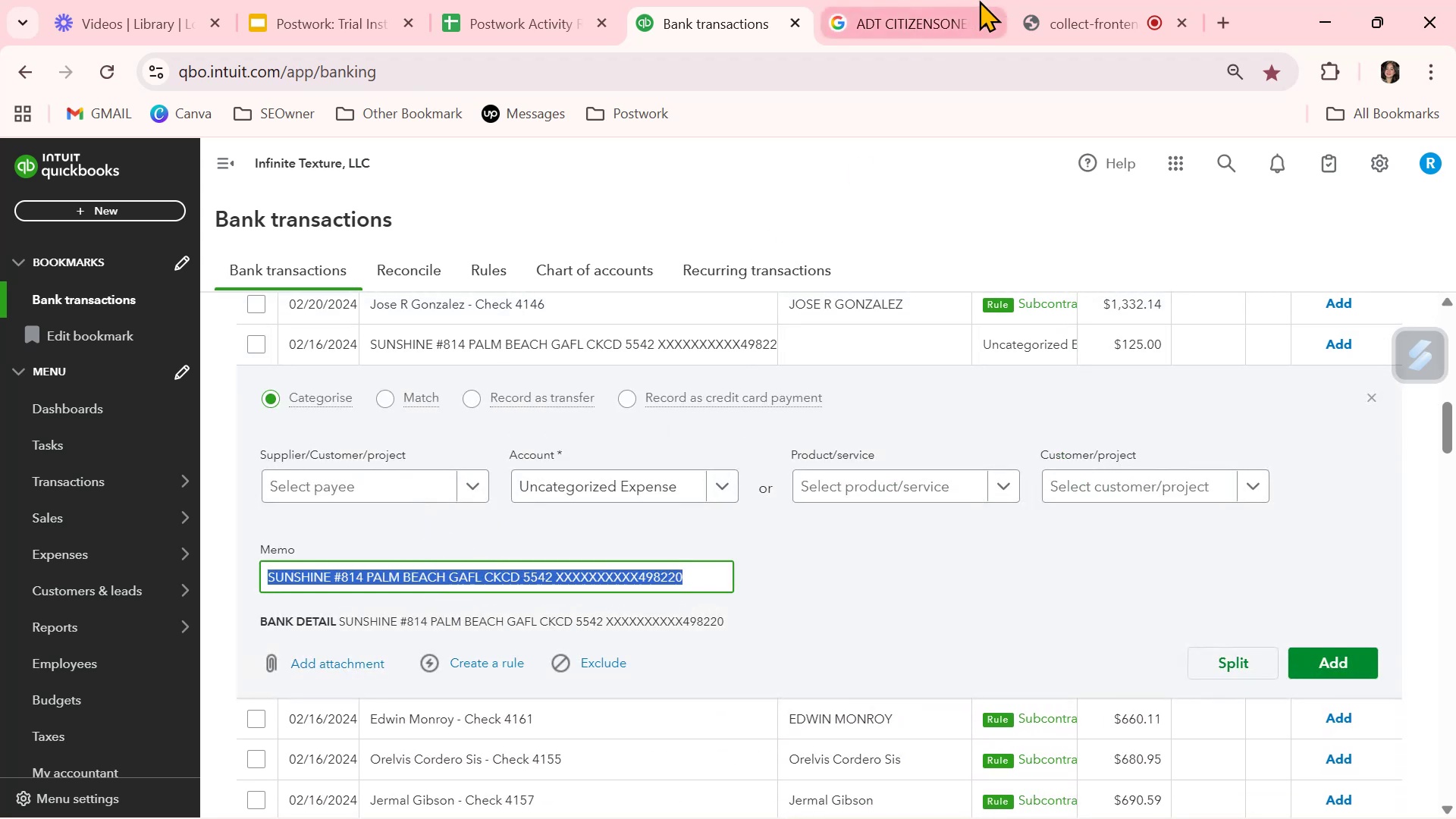 
left_click([920, 12])
 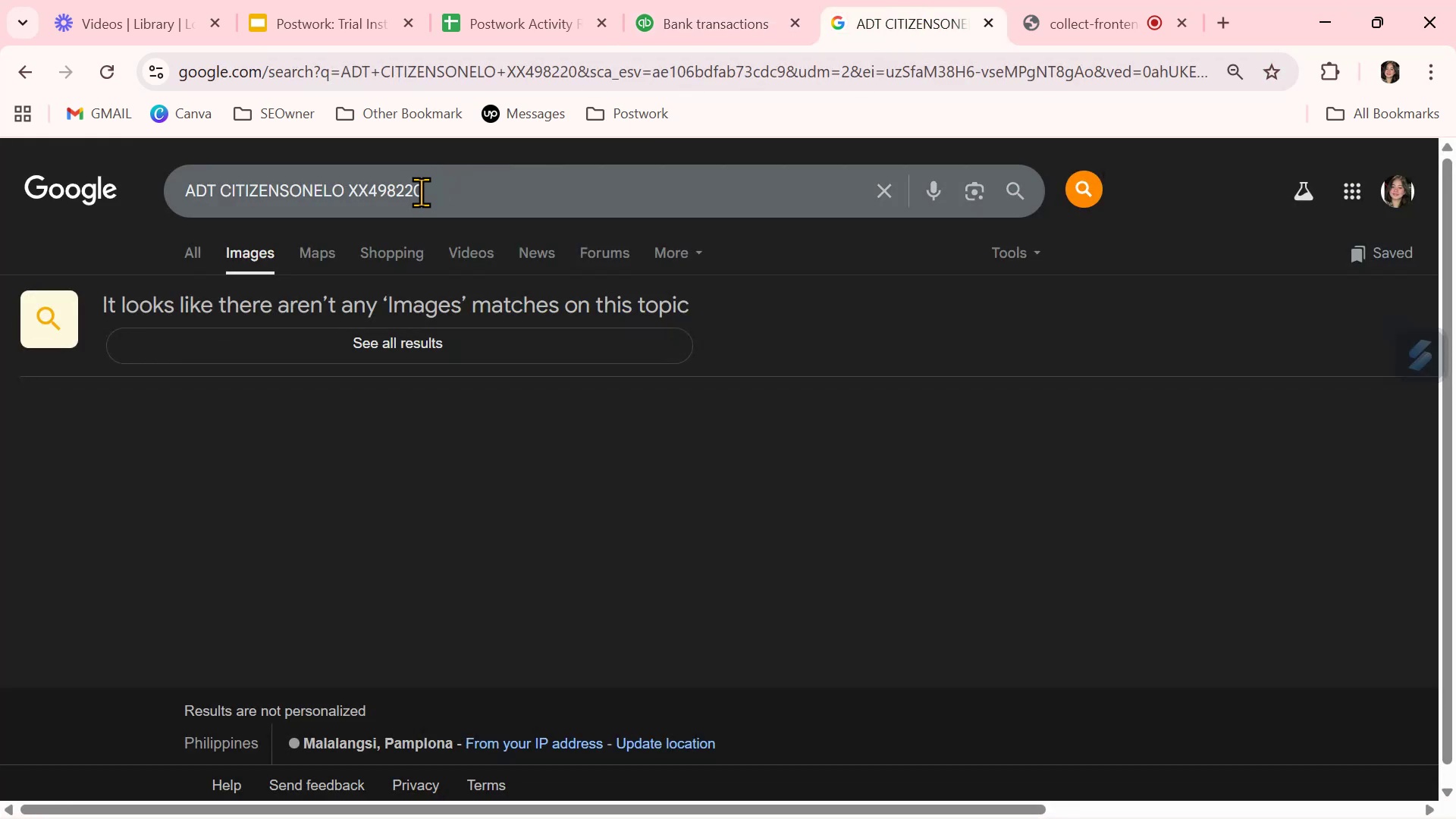 
left_click([419, 193])
 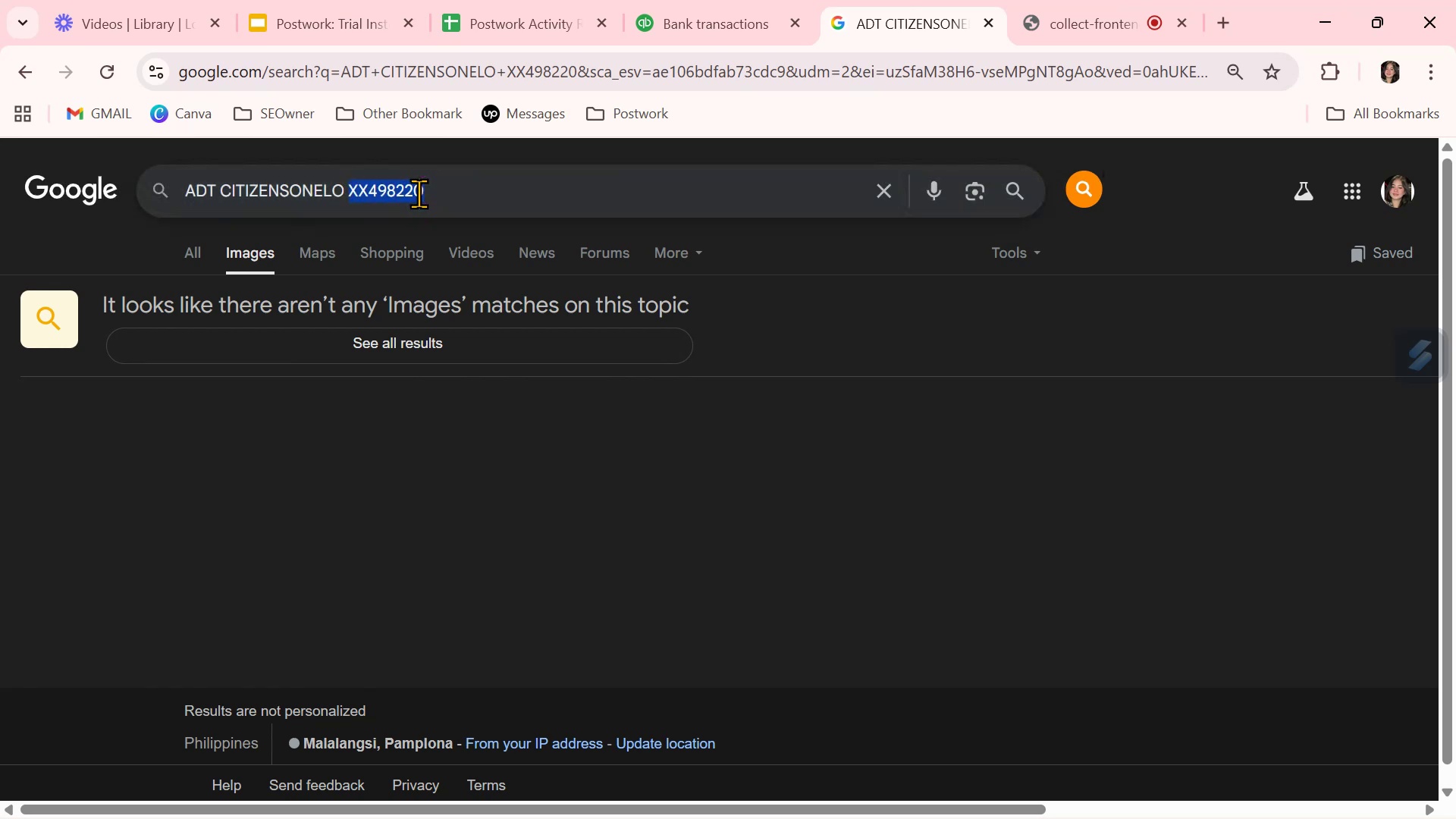 
triple_click([418, 193])
 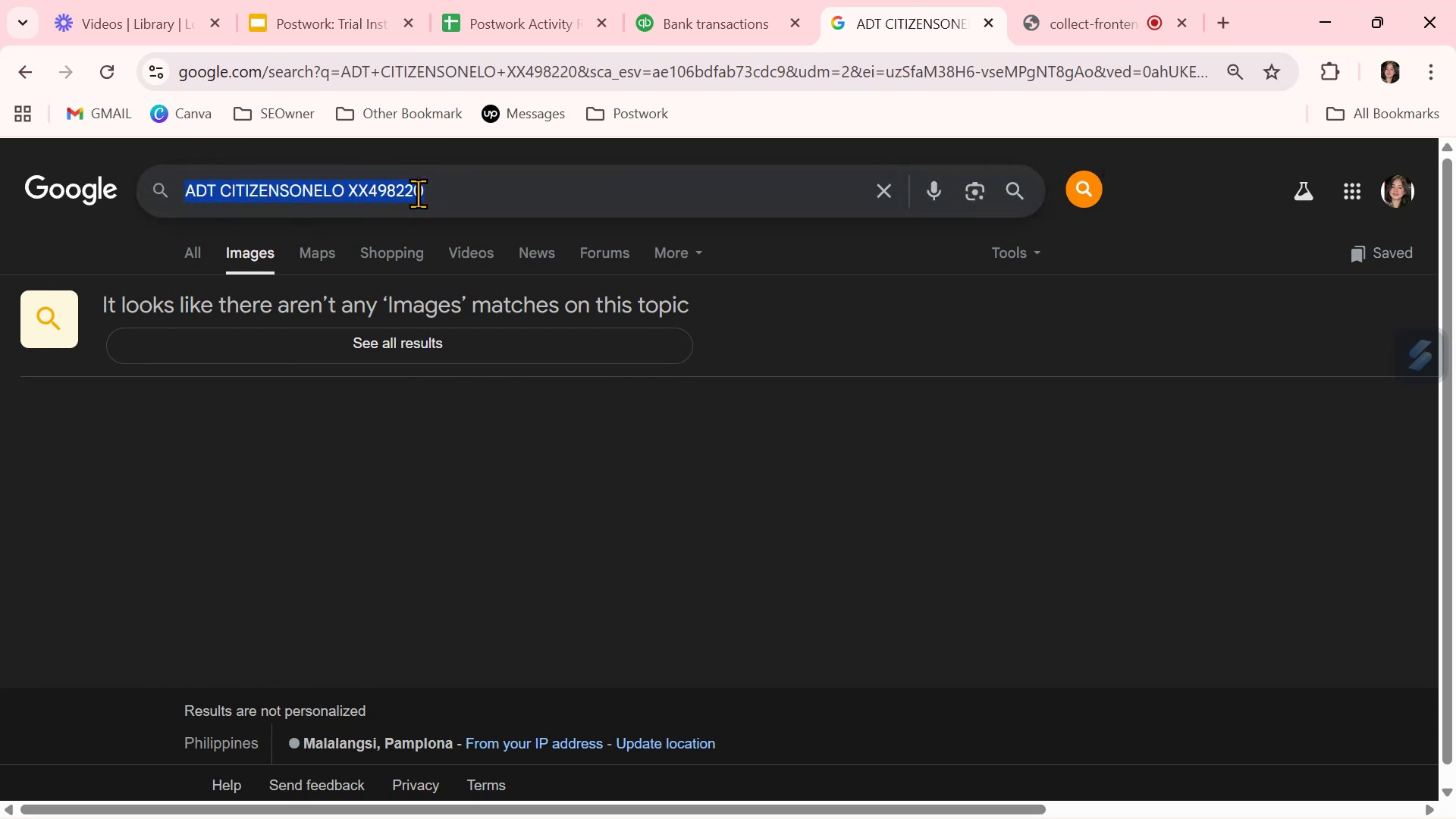 
key(Control+ControlLeft)
 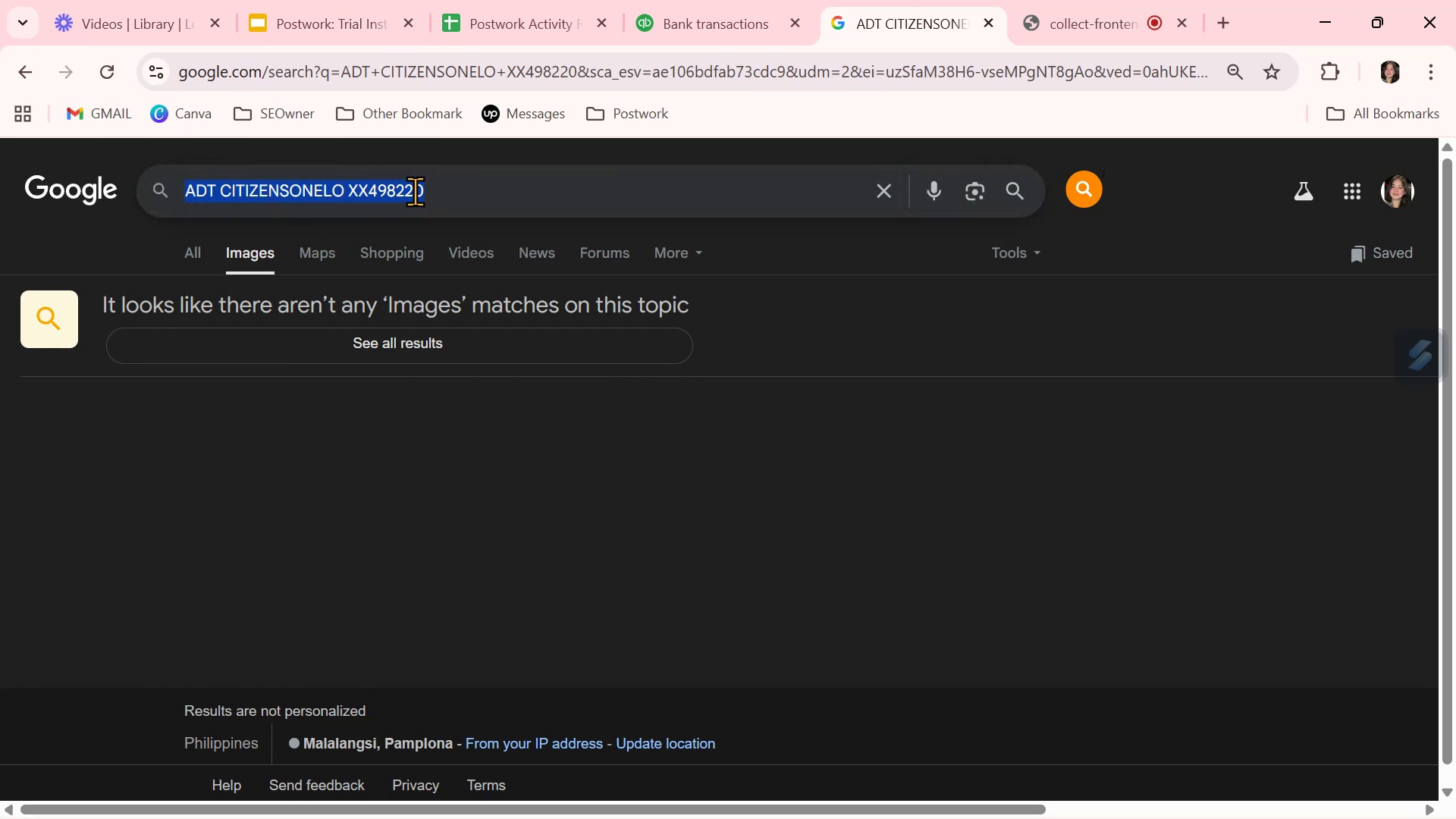 
key(Control+V)
 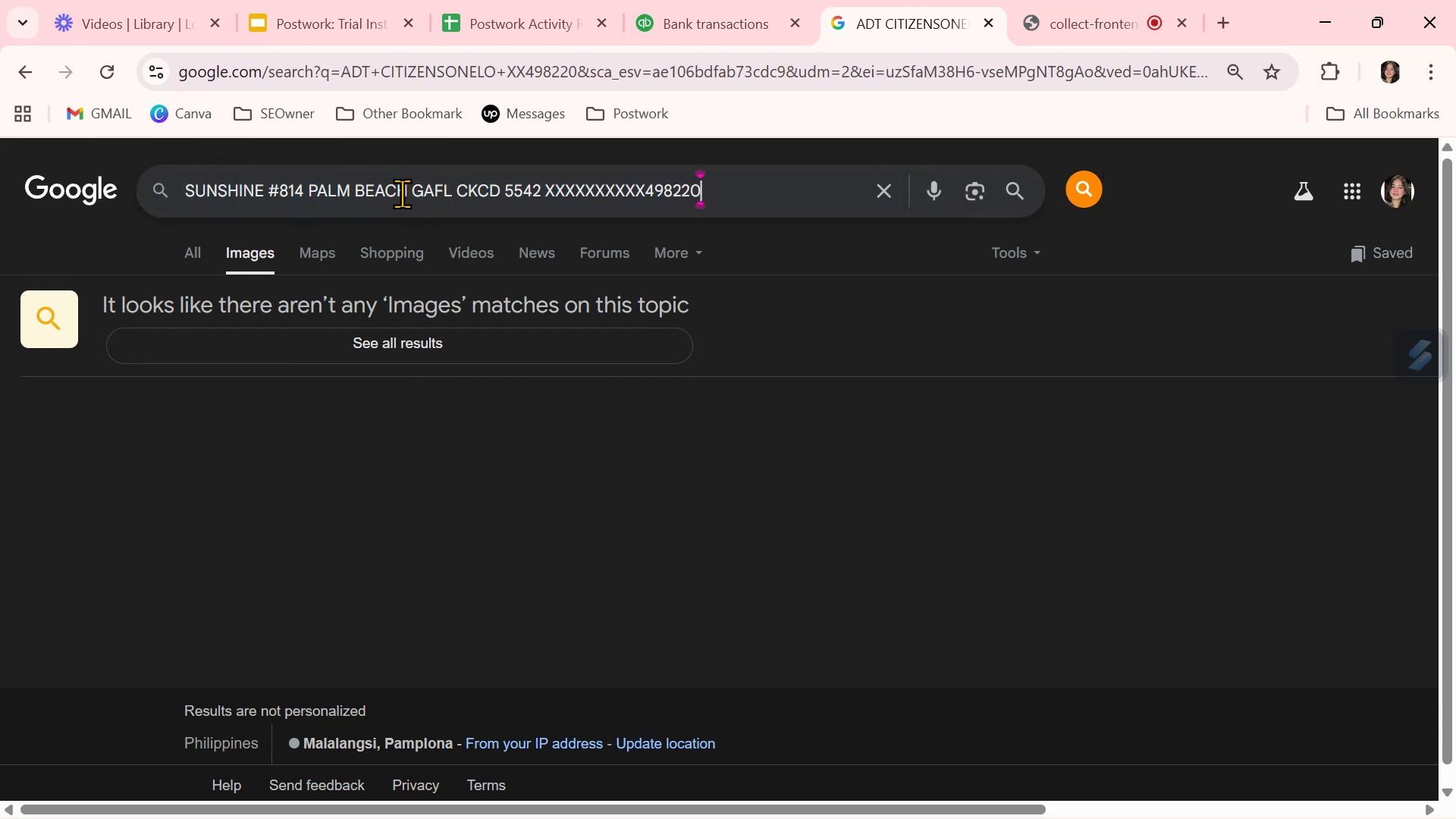 
key(NumpadEnter)
 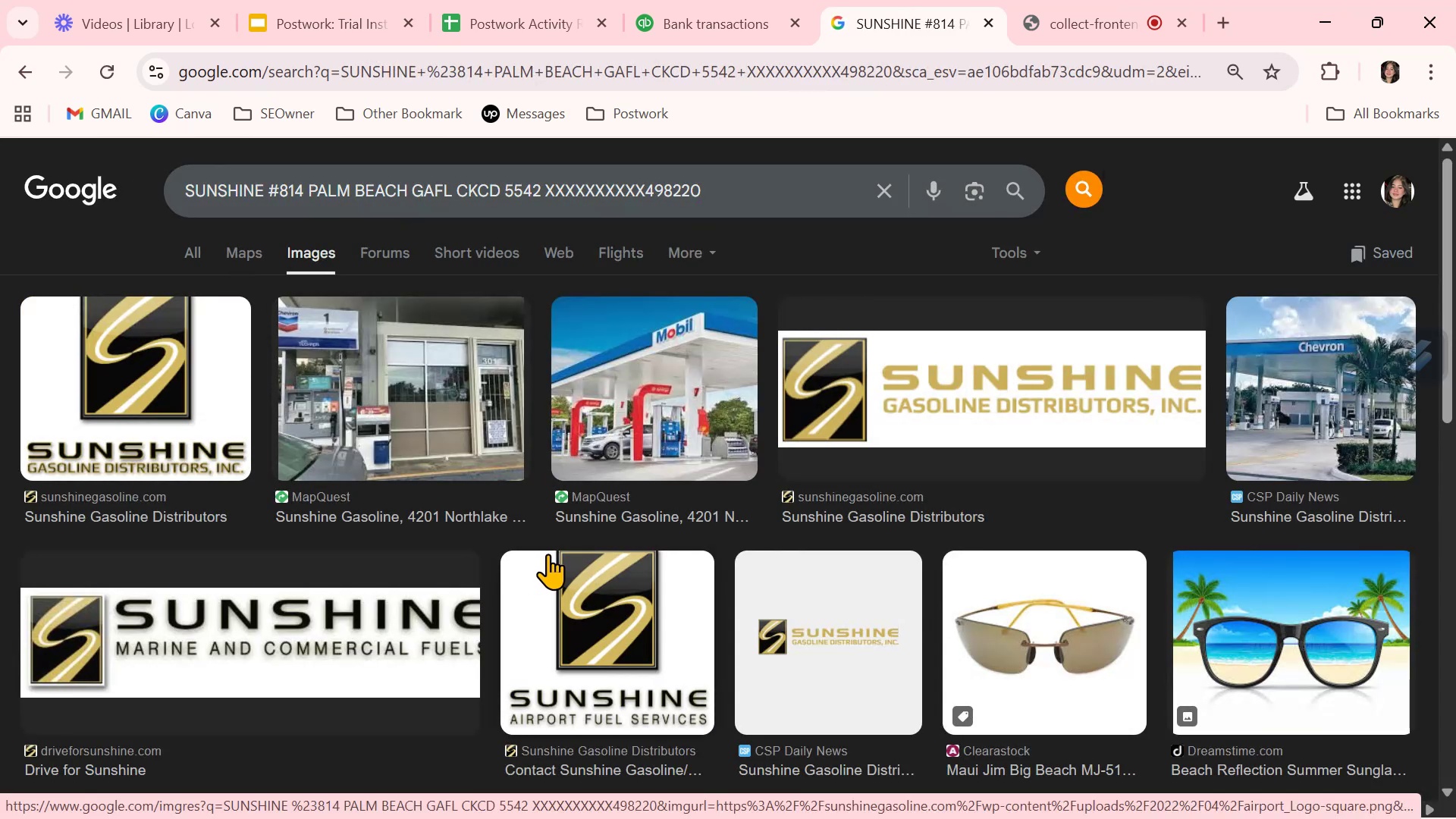 
wait(7.49)
 